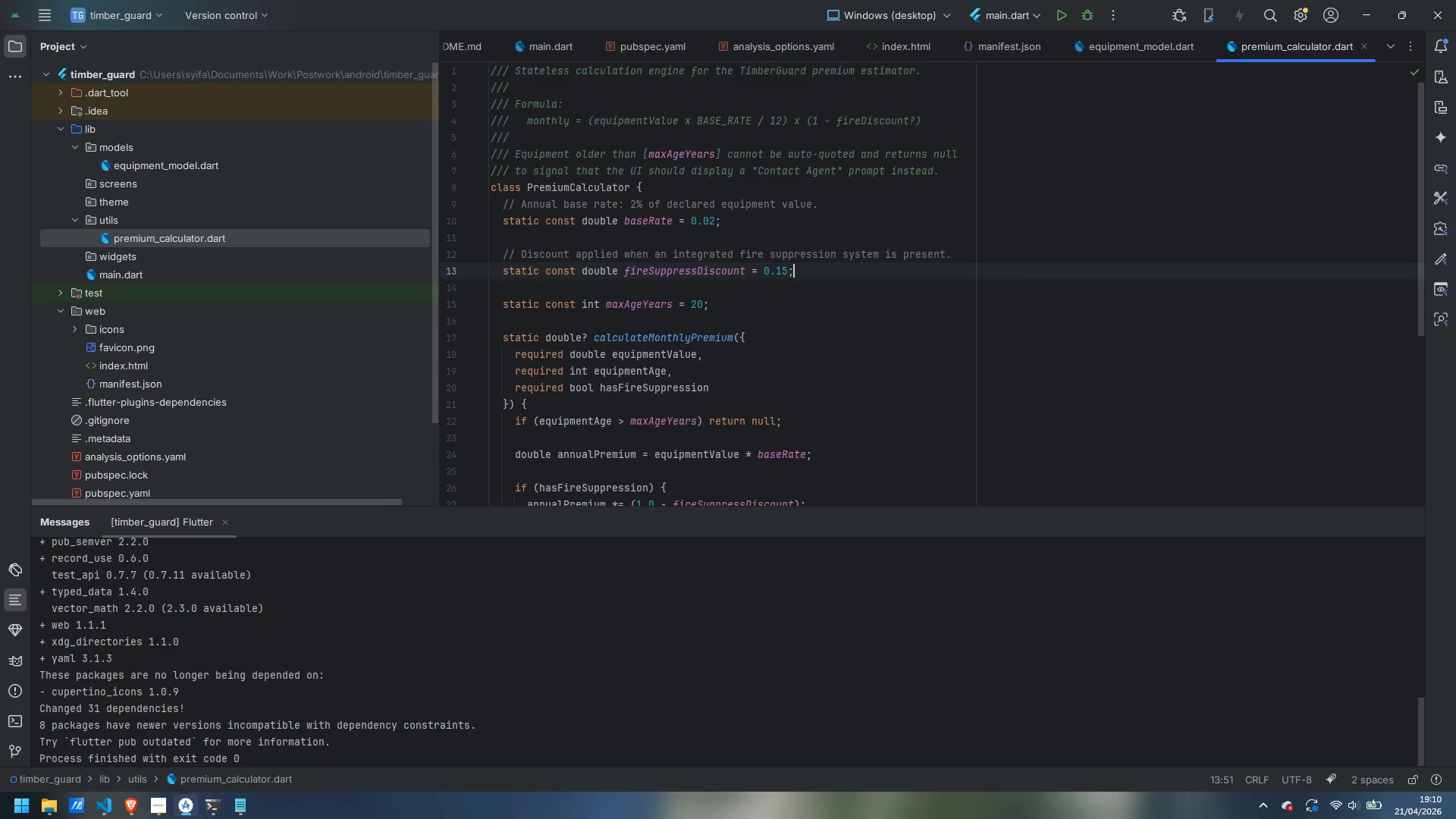 
key(ArrowDown)
 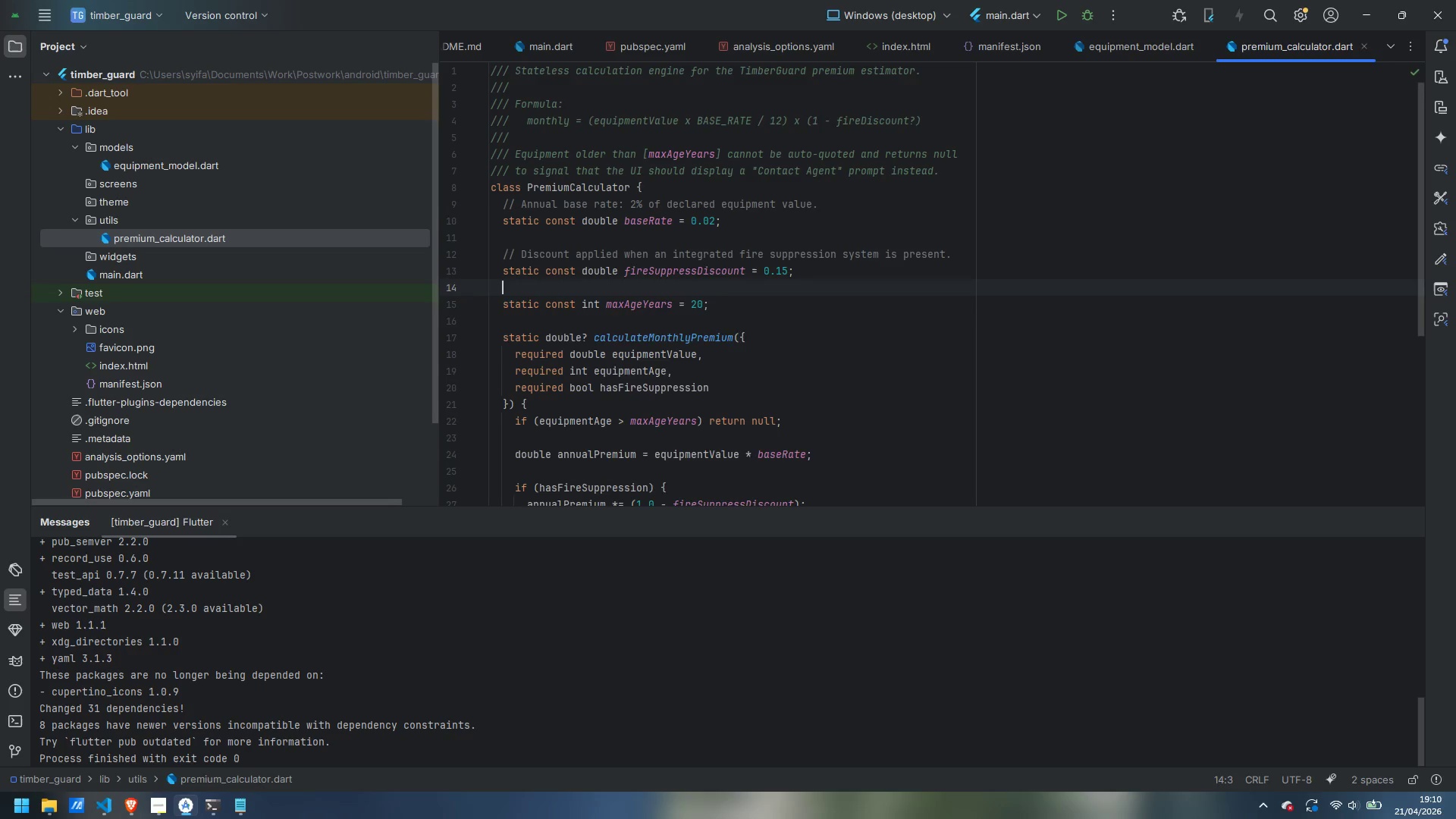 
key(Enter)
 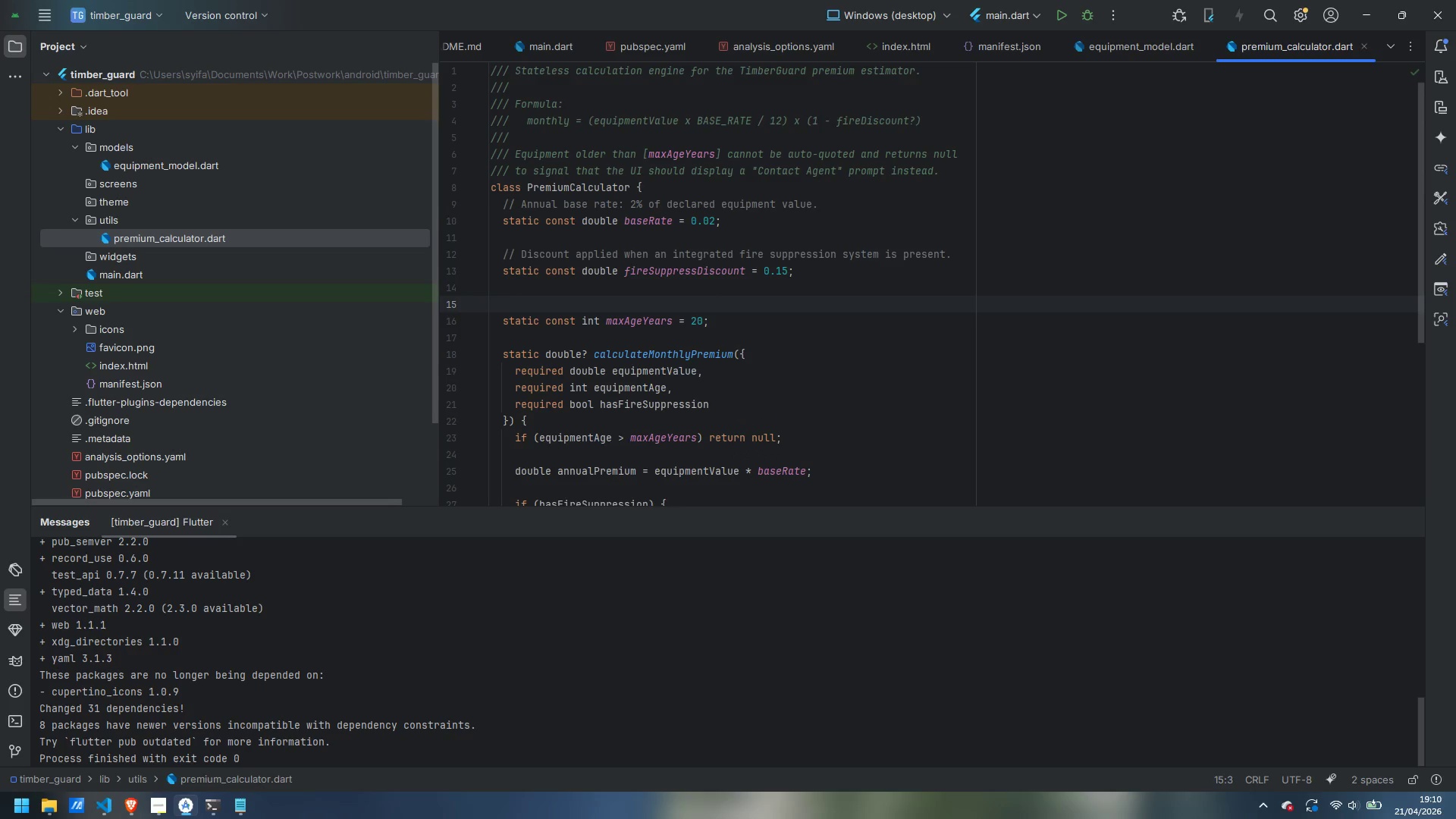 
key(Slash)
 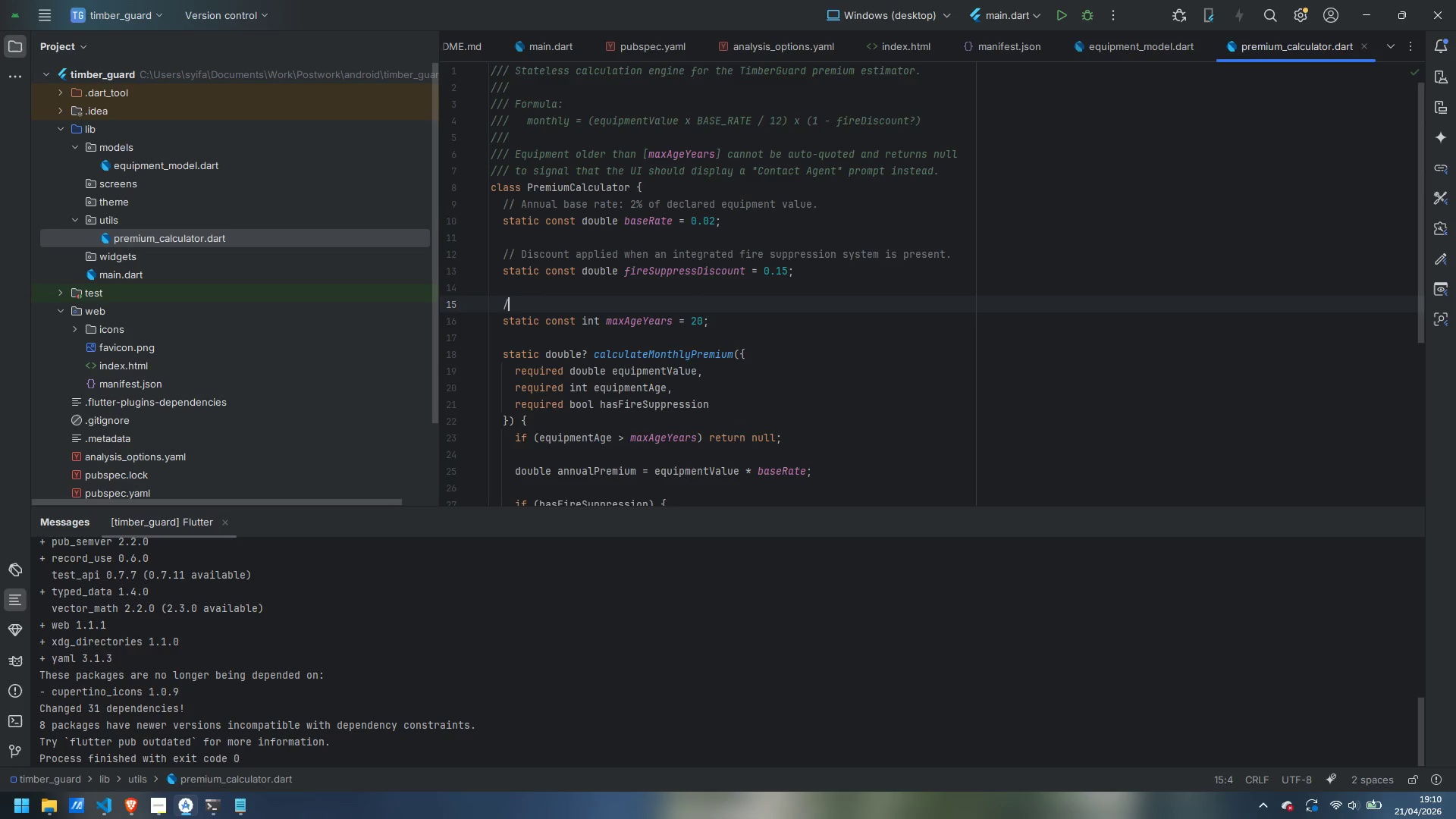 
key(Slash)
 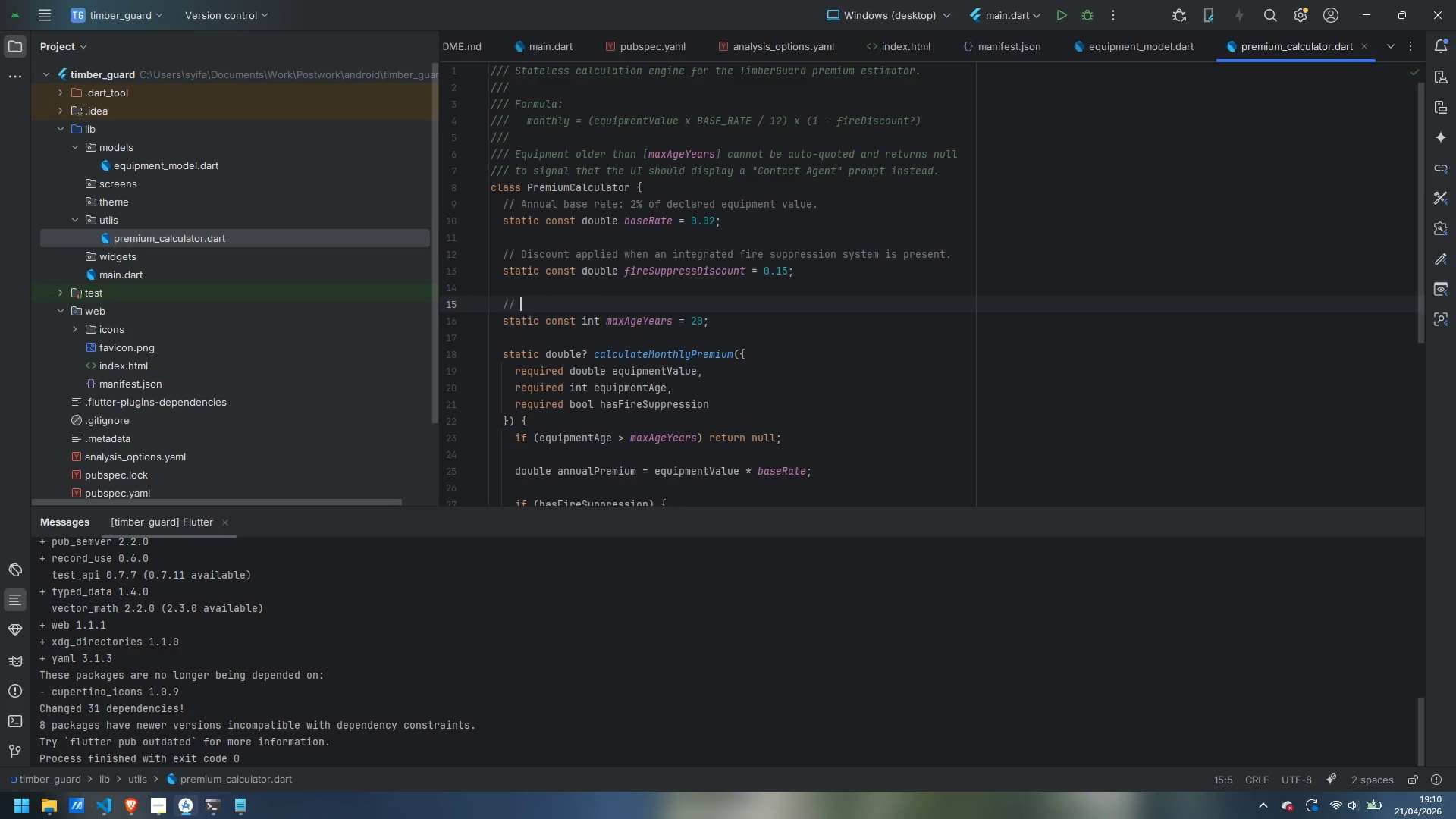 
key(Space)
 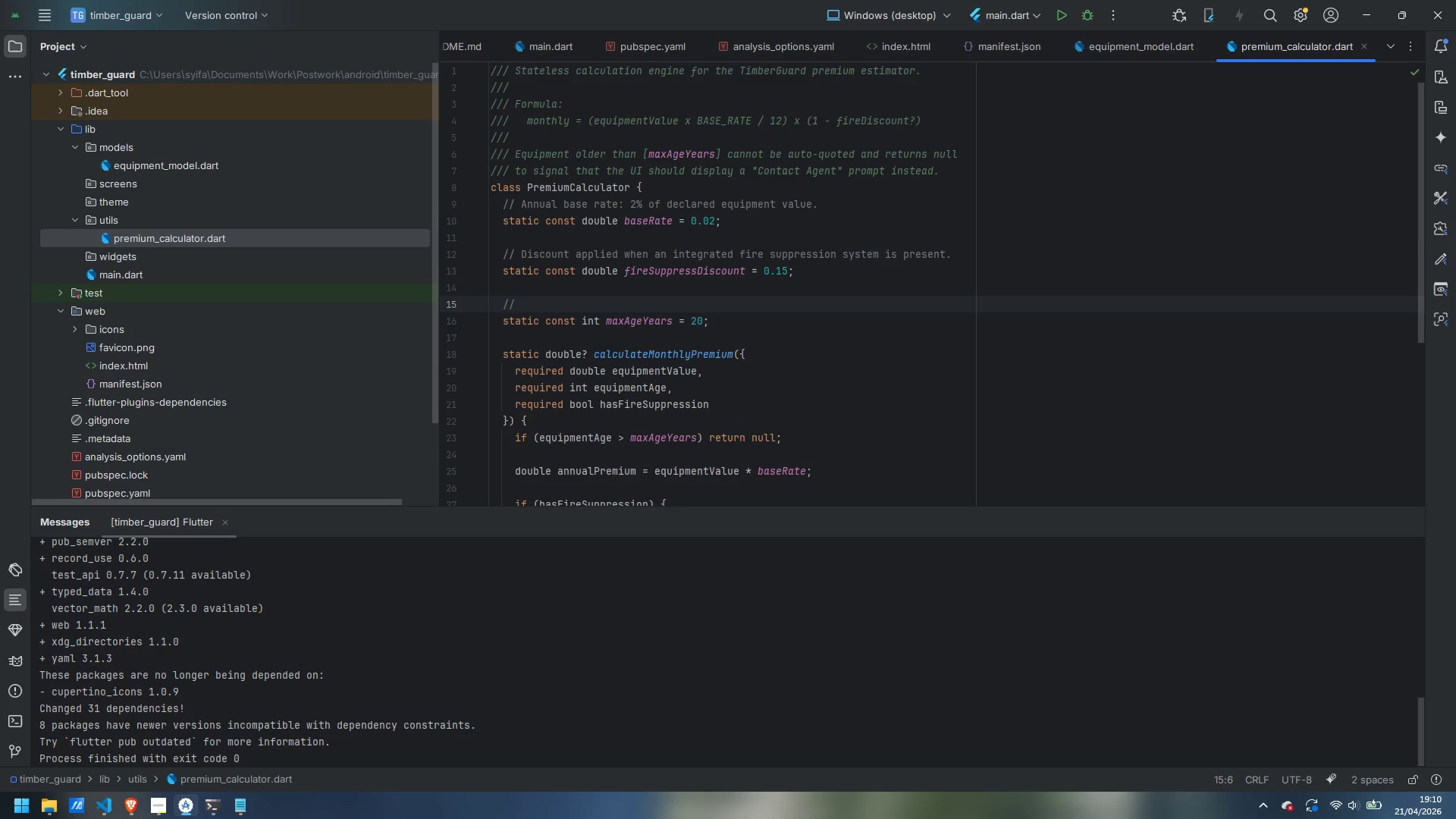 
key(Backspace)
 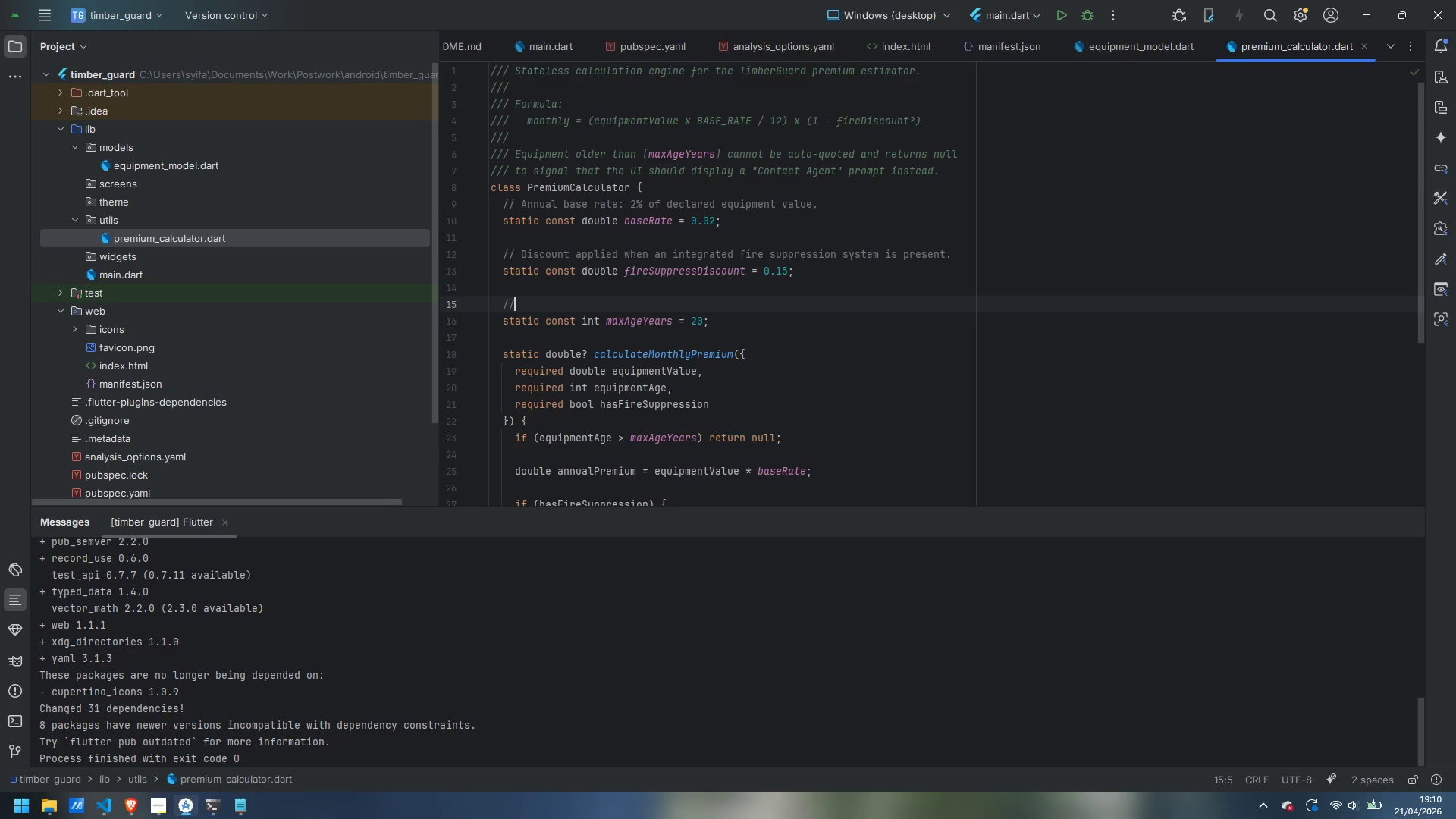 
key(Slash)
 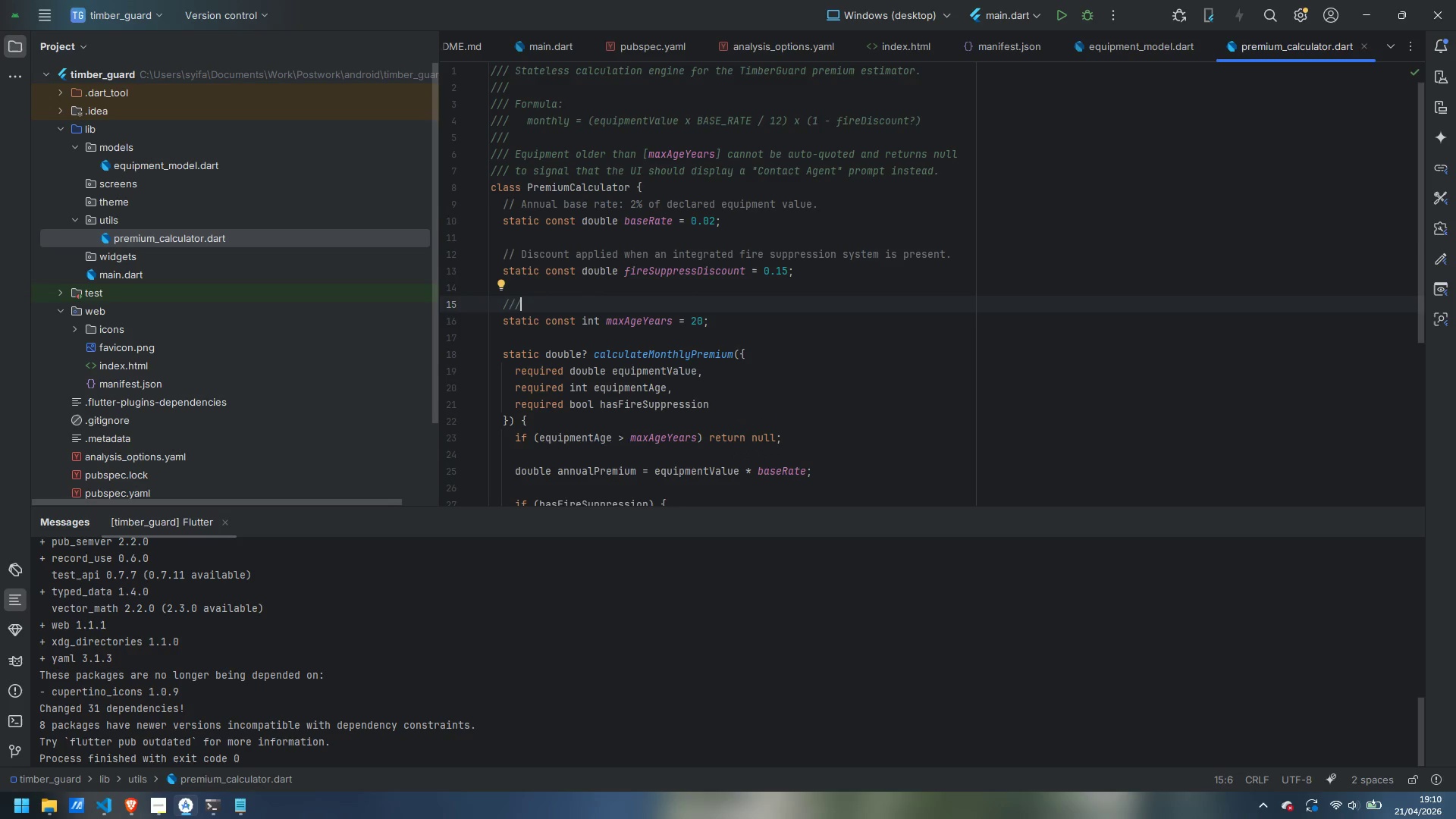 
key(Backspace)
type( Equipment at or blow this)
 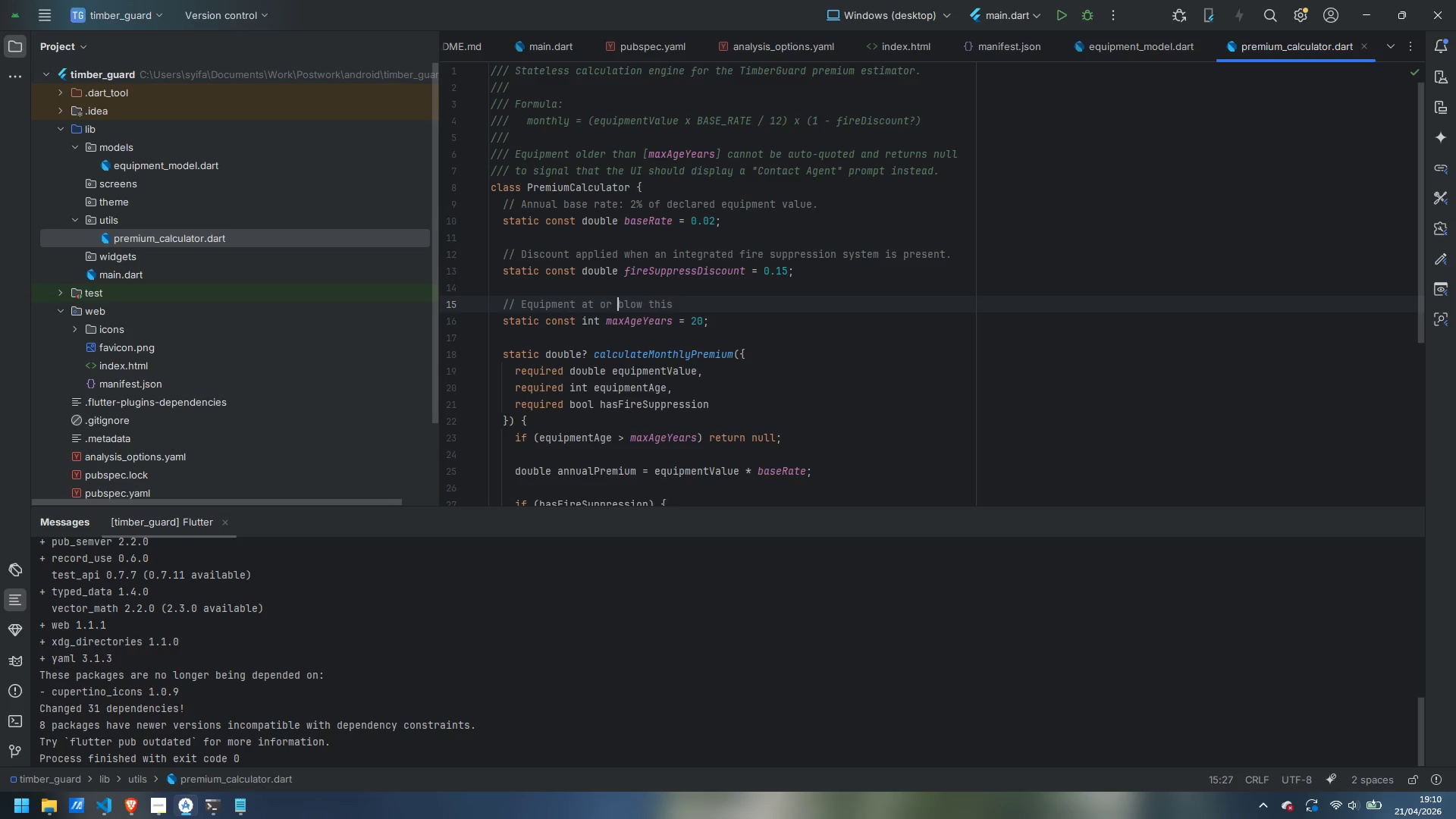 
 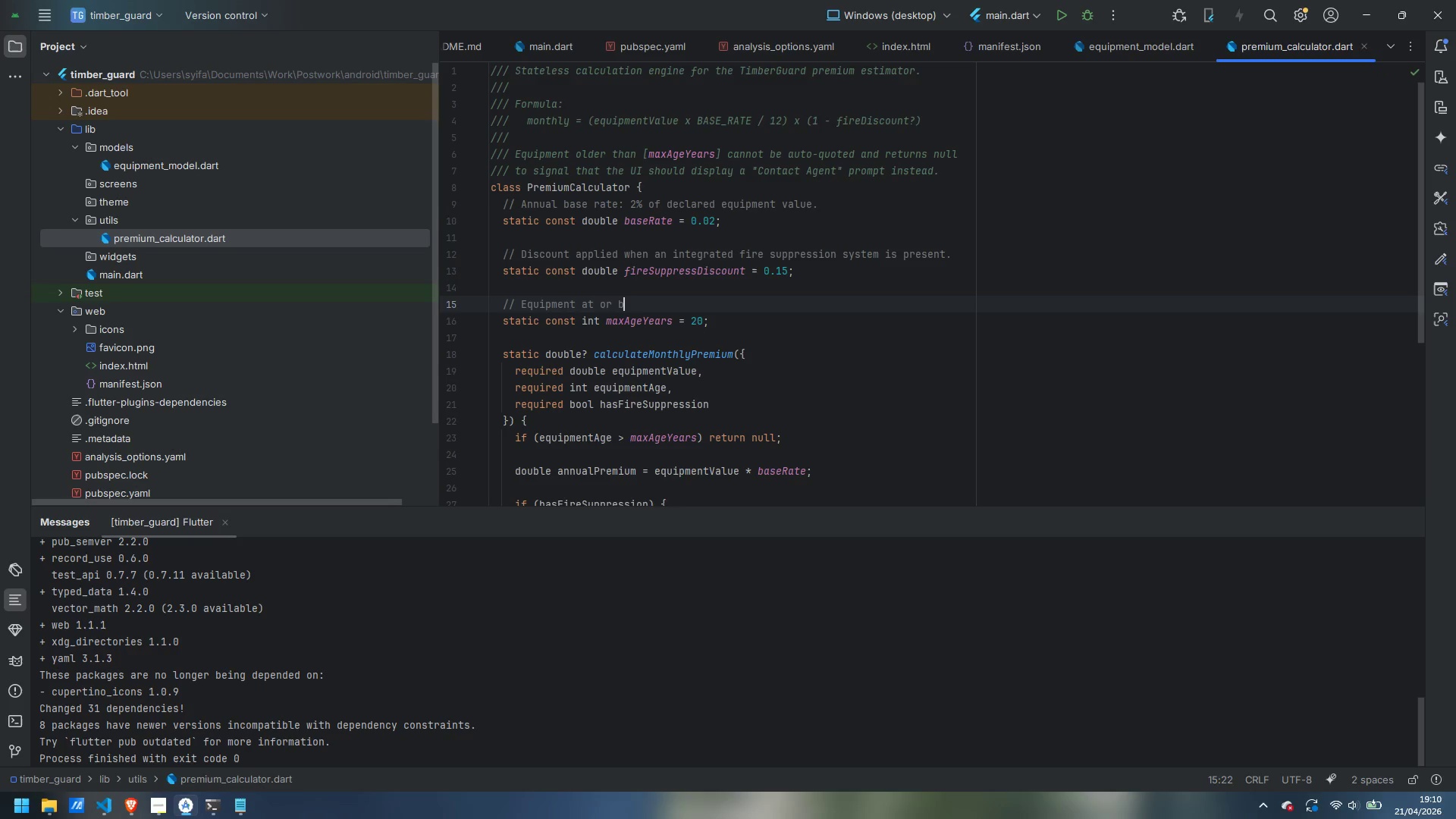 
hold_key(key=ControlLeft, duration=0.33)
 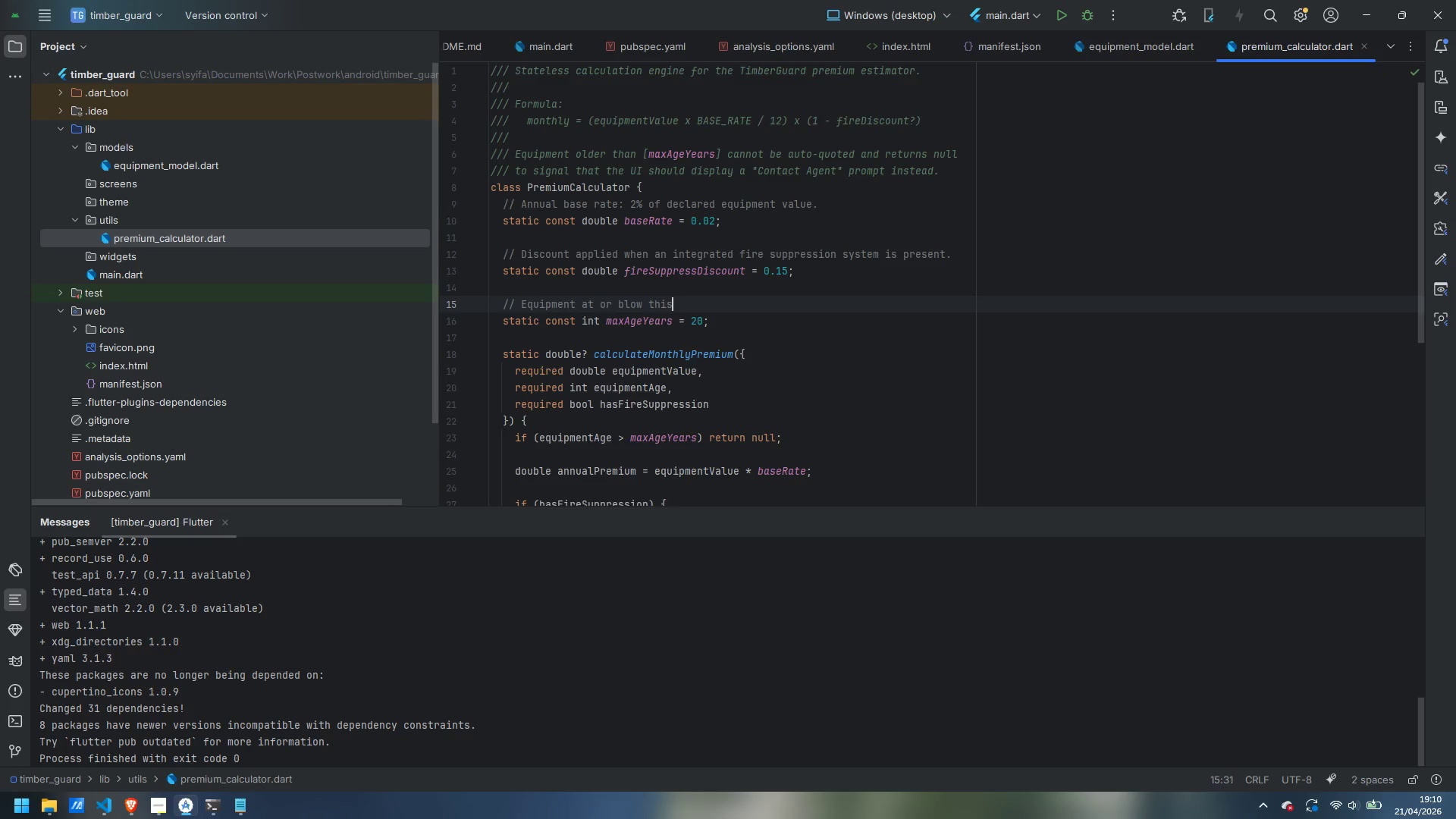 
key(Control+ArrowLeft)
 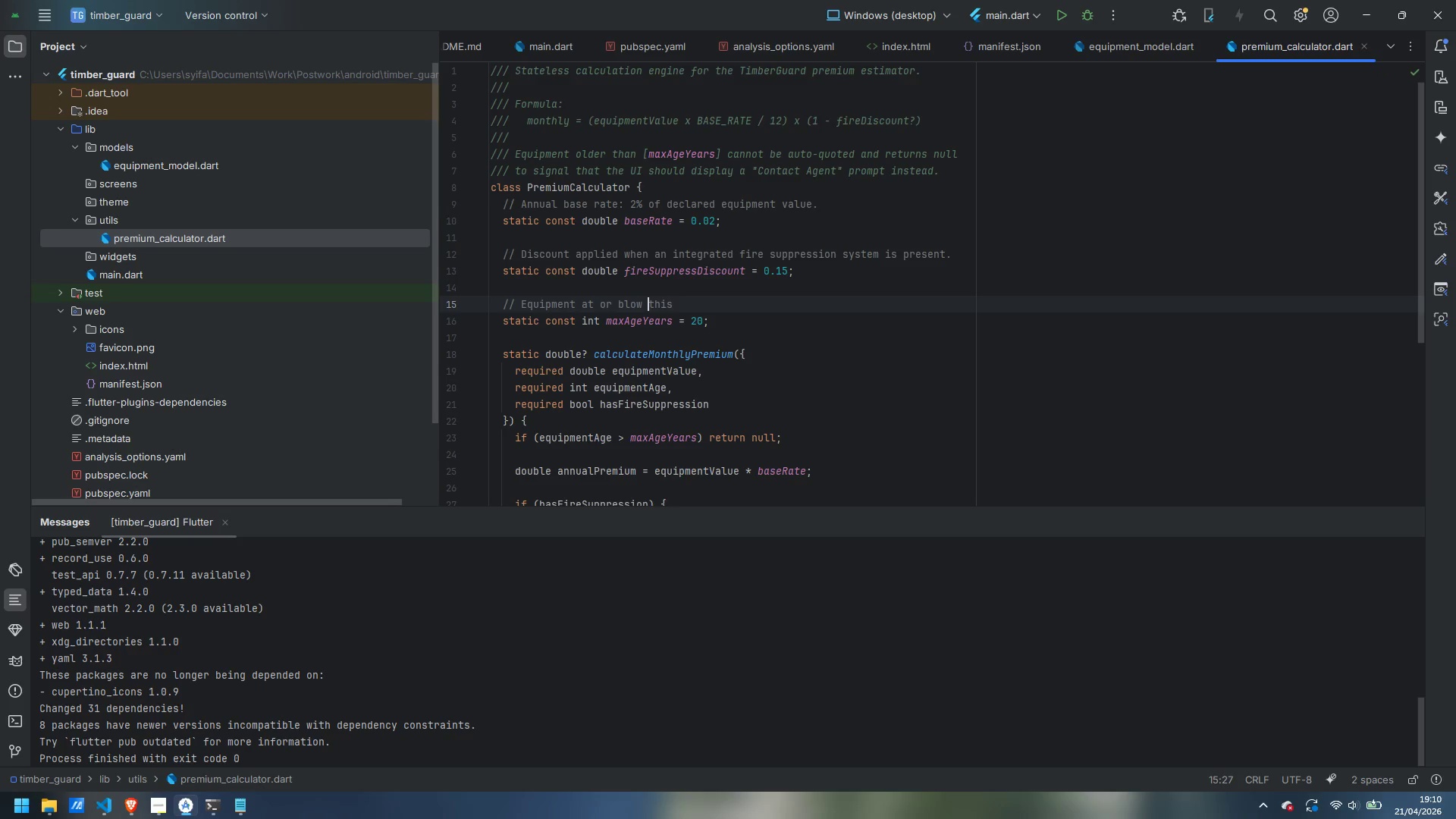 
key(Control+ArrowLeft)
 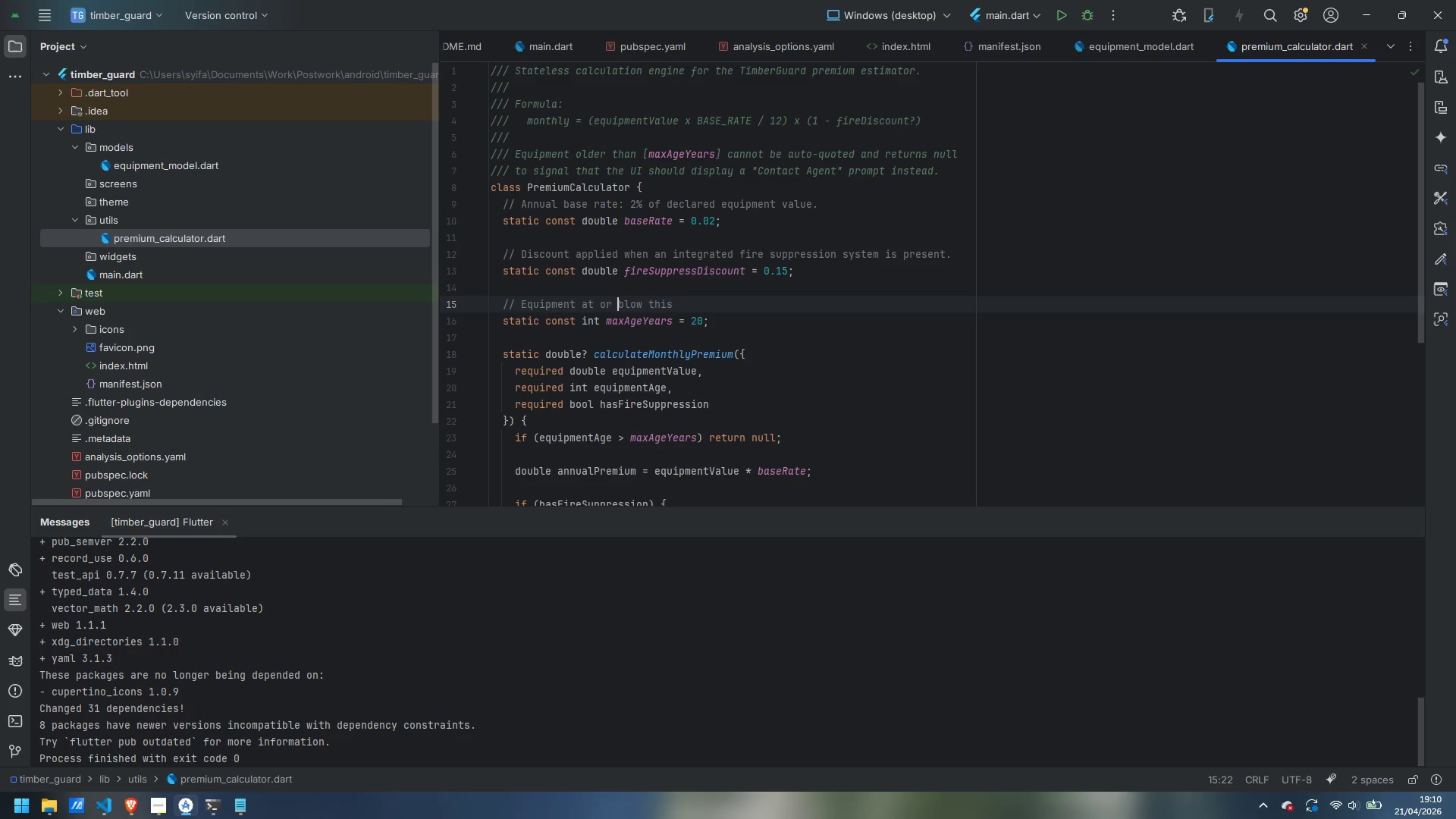 
key(ArrowRight)
 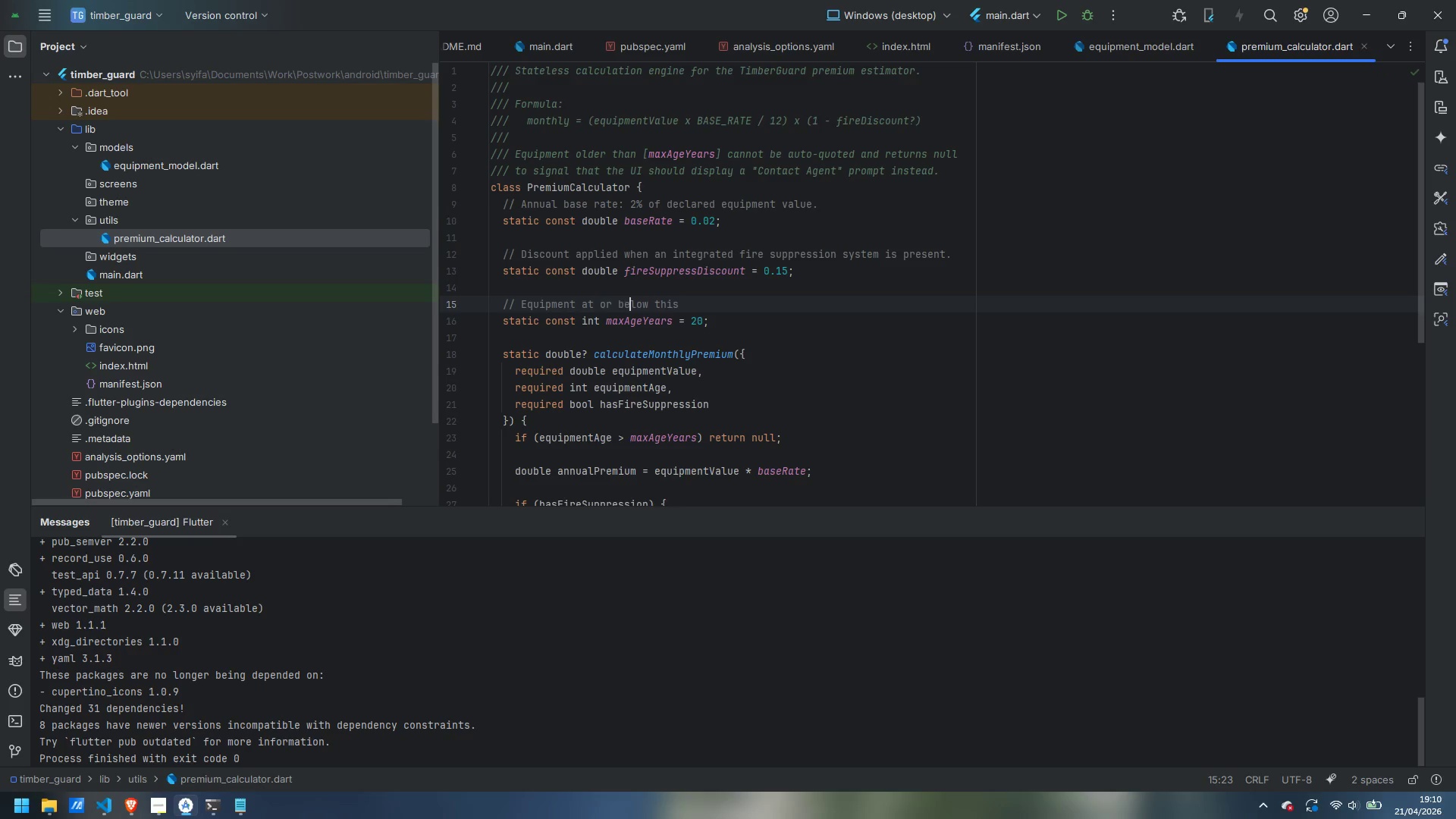 
key(E)
 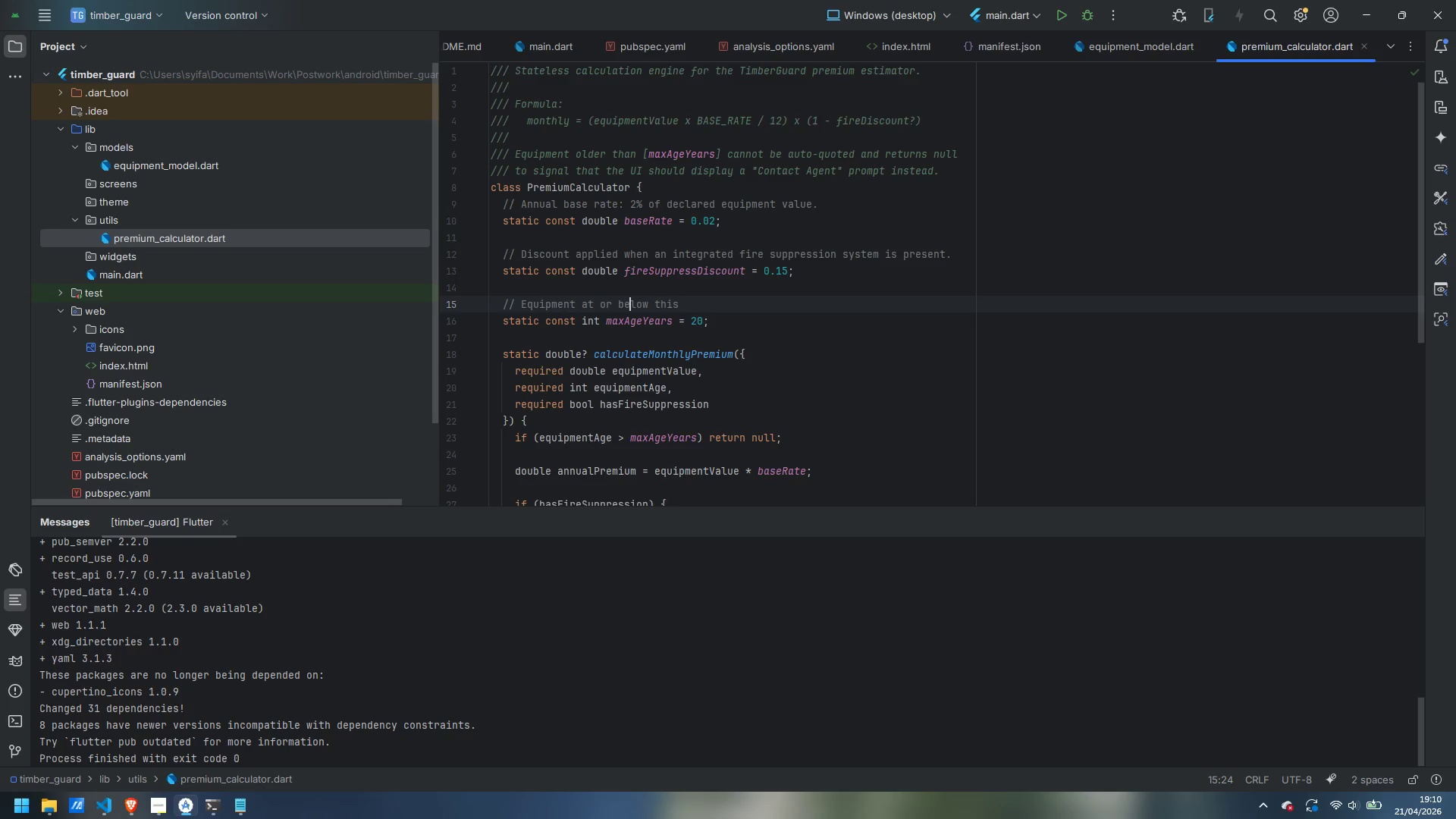 
key(Control+ArrowRight)
 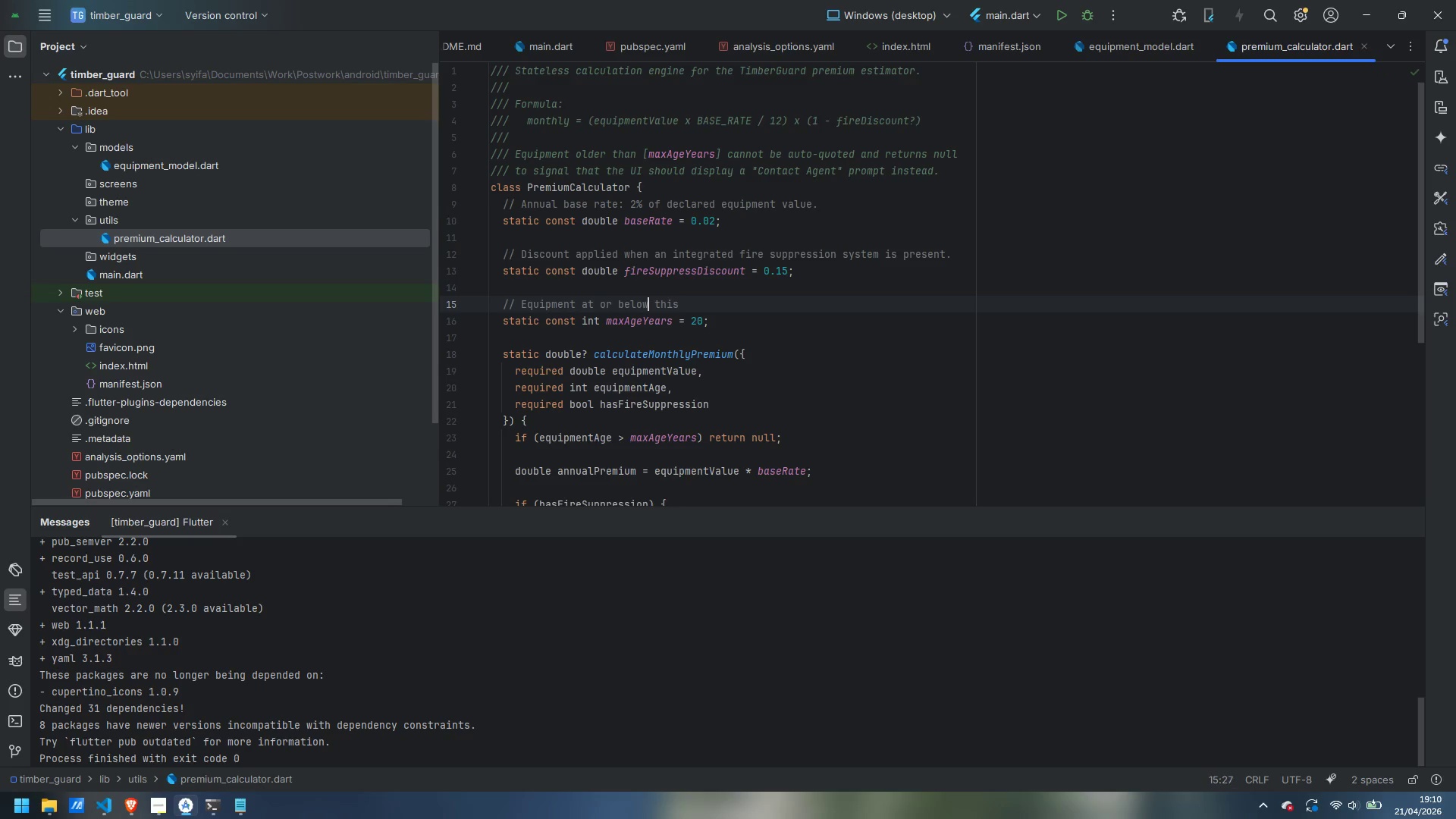 
key(Control+ArrowRight)
 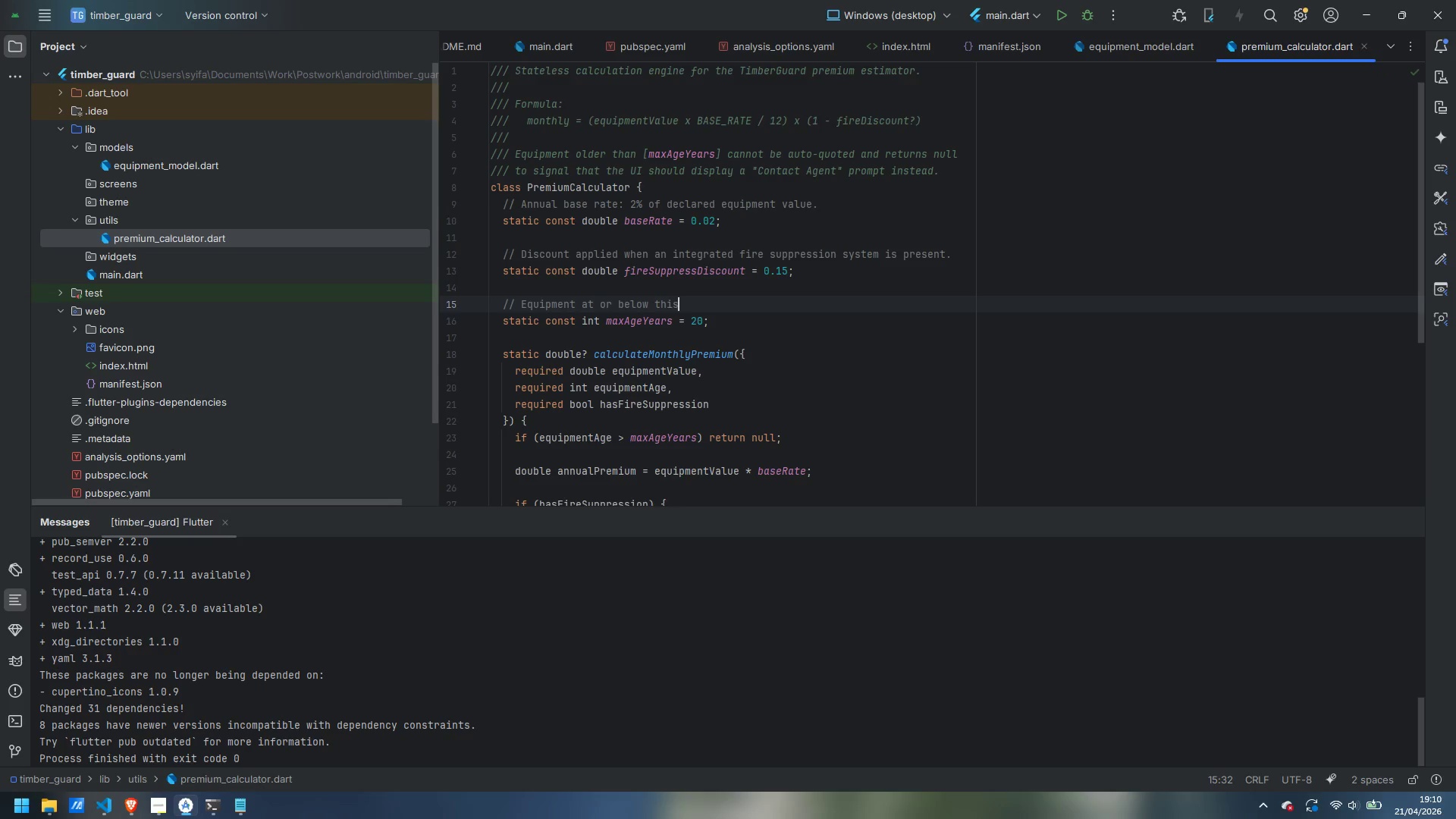 
type( age qualifies for an instant estimate.)
 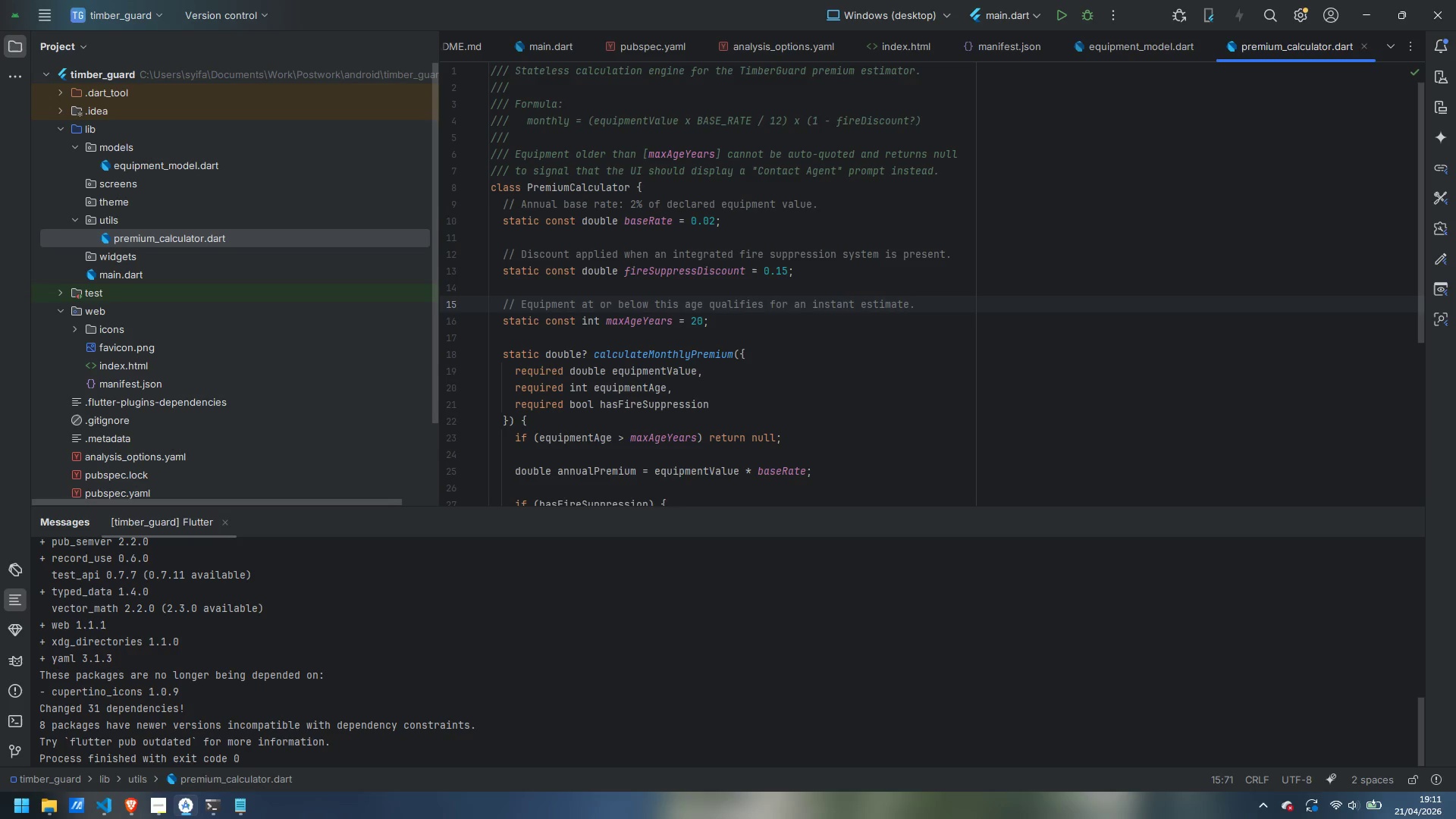 
key(ArrowDown)
 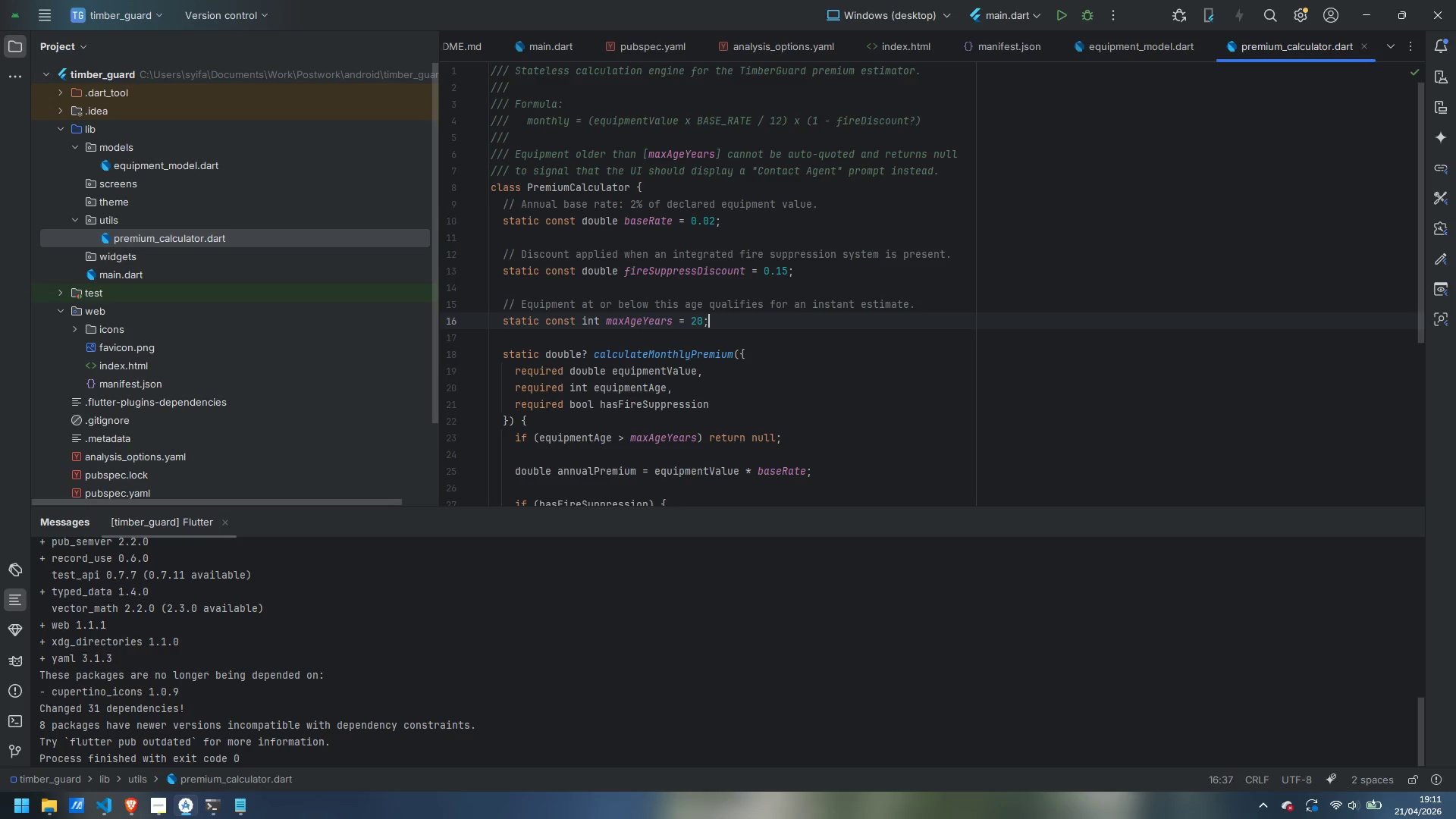 
key(ArrowDown)
 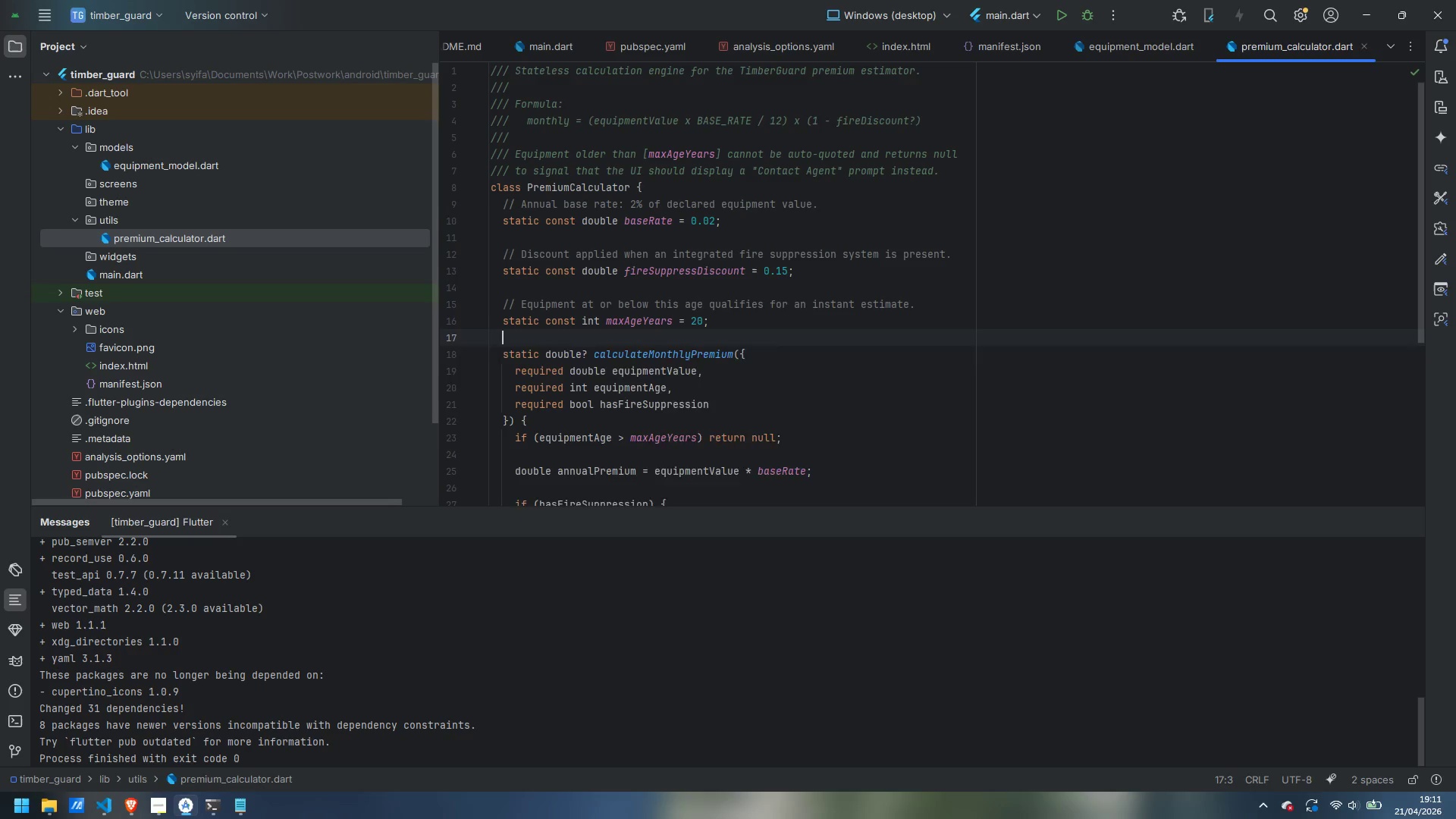 
key(Enter)
 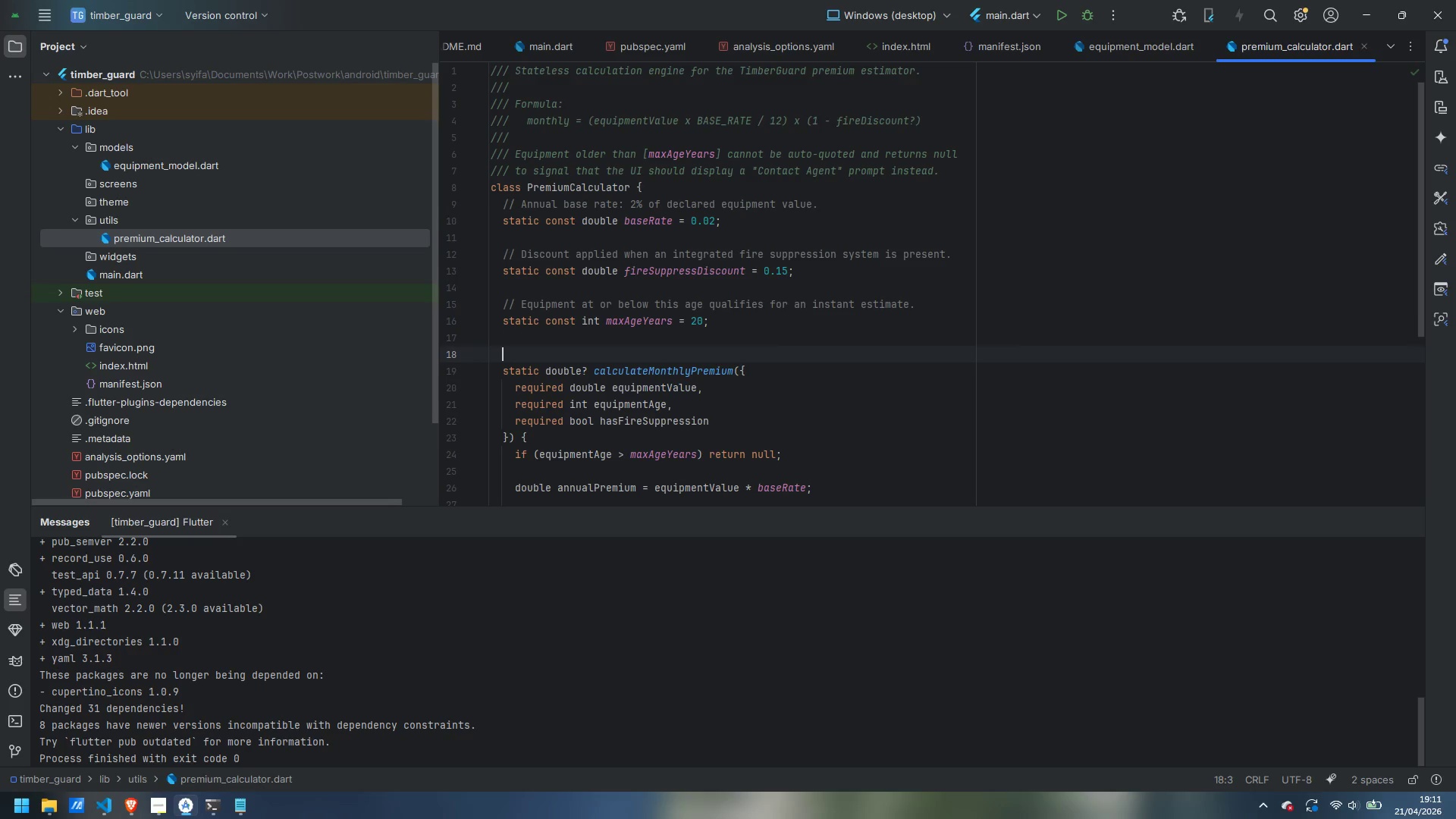 
type(/// Return )
key(Backspace)
type(s the estimated monthly premium in USD, pr)
key(Backspace)
key(Backspace)
type(or )
key(Escape)
type(`null` wg)
key(Backspace)
type(hen the)
 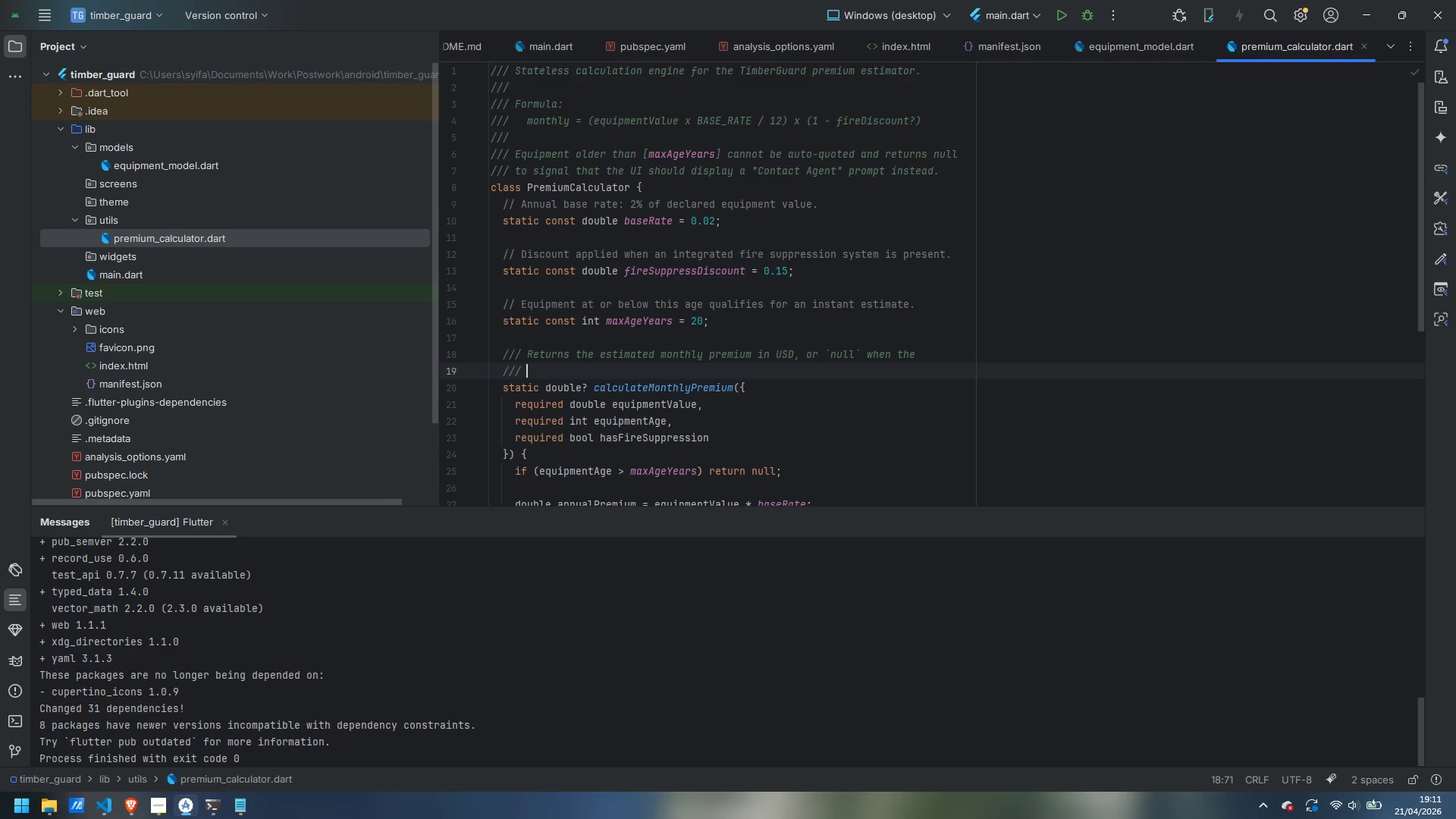 
 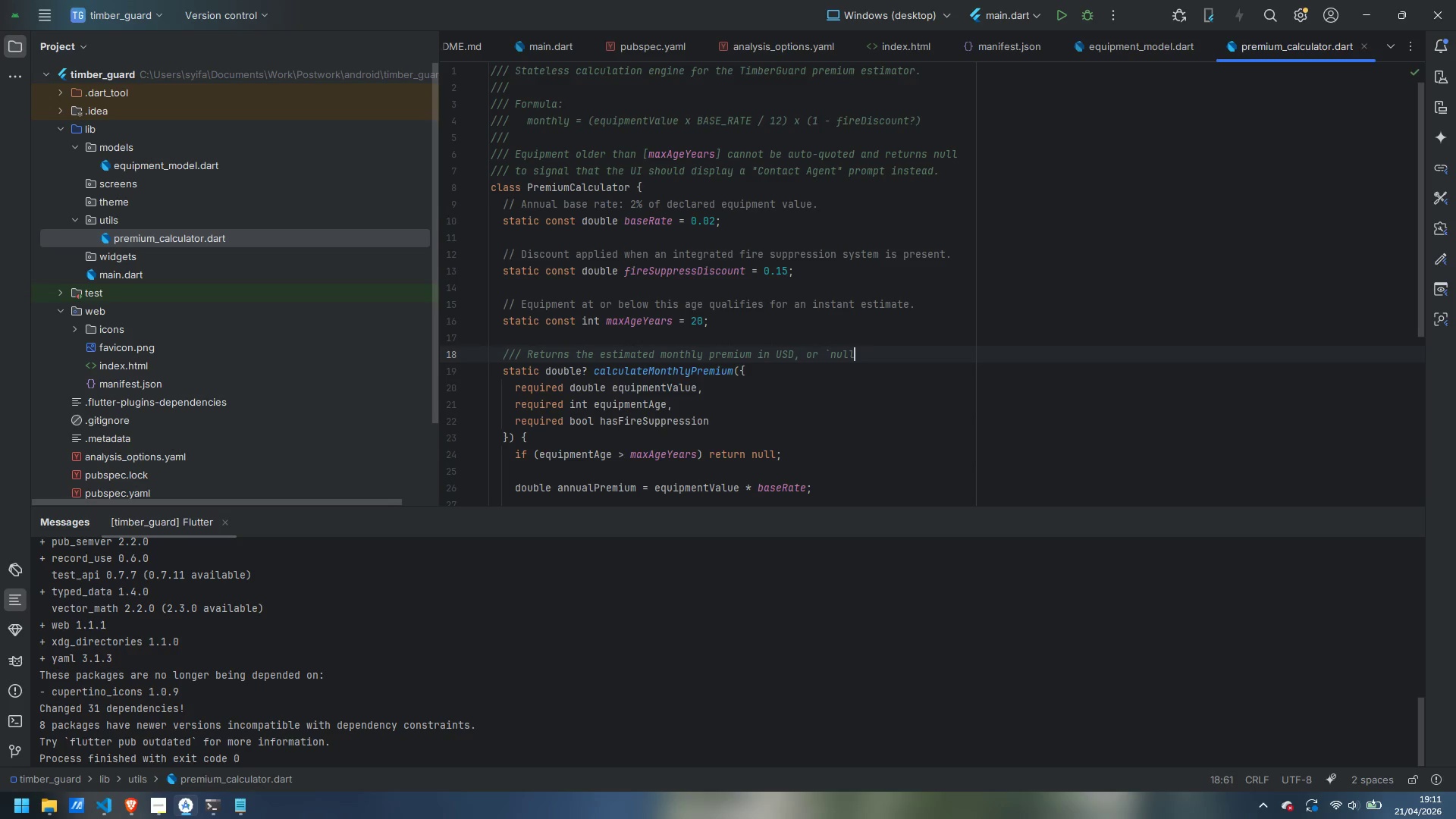 
key(Enter)
 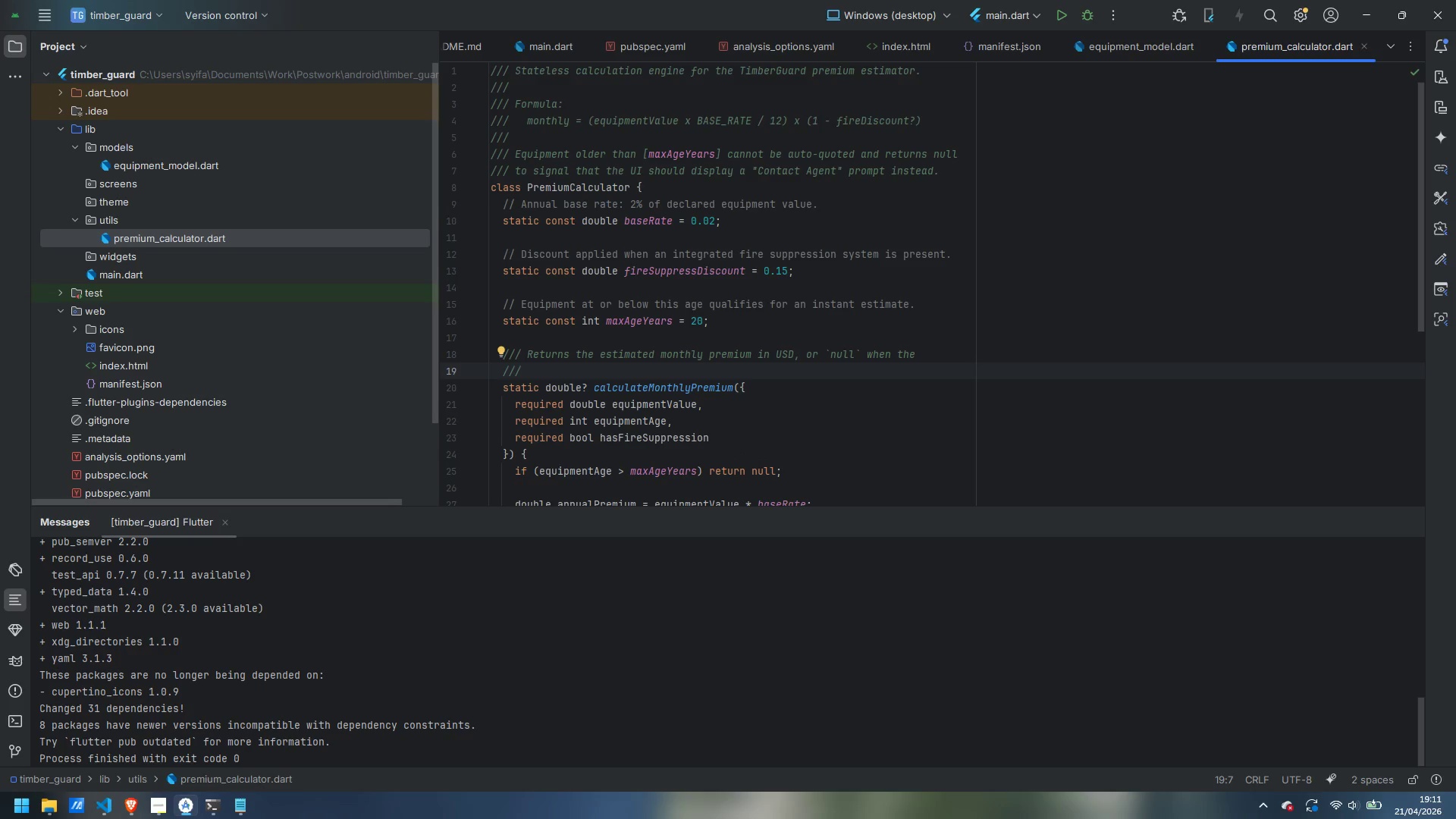 
type(equipment age exceeds [mazx)
key(Backspace)
key(Backspace)
type(z)
key(Backspace)
type(xAgeYeatrs)
key(Backspace)
key(Backspace)
type(s)
key(Backspace)
key(Backspace)
type(rs] and required)
key(Backspace)
type(s a custom agent quote.)
 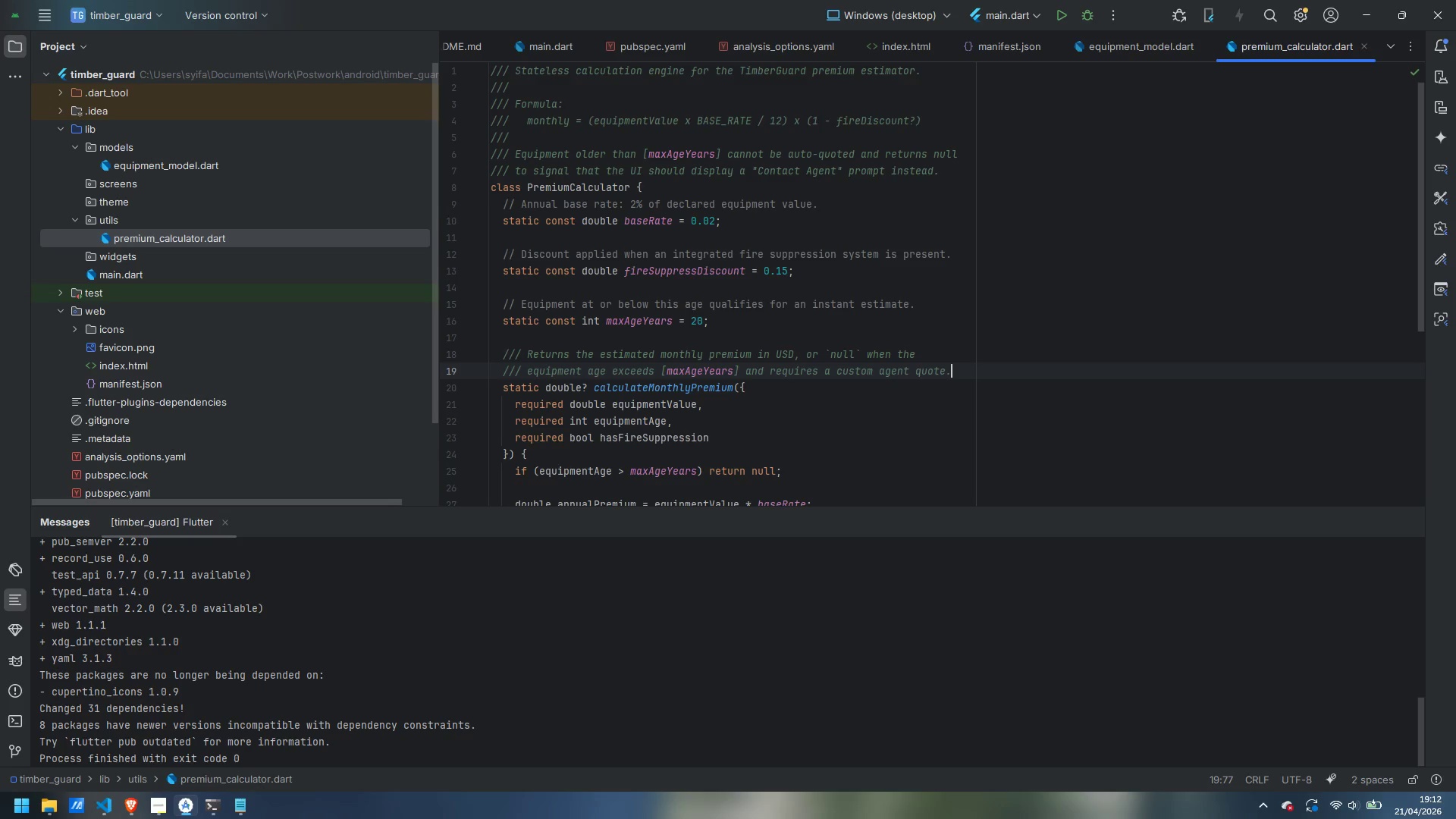 
left_click([548, 457])
 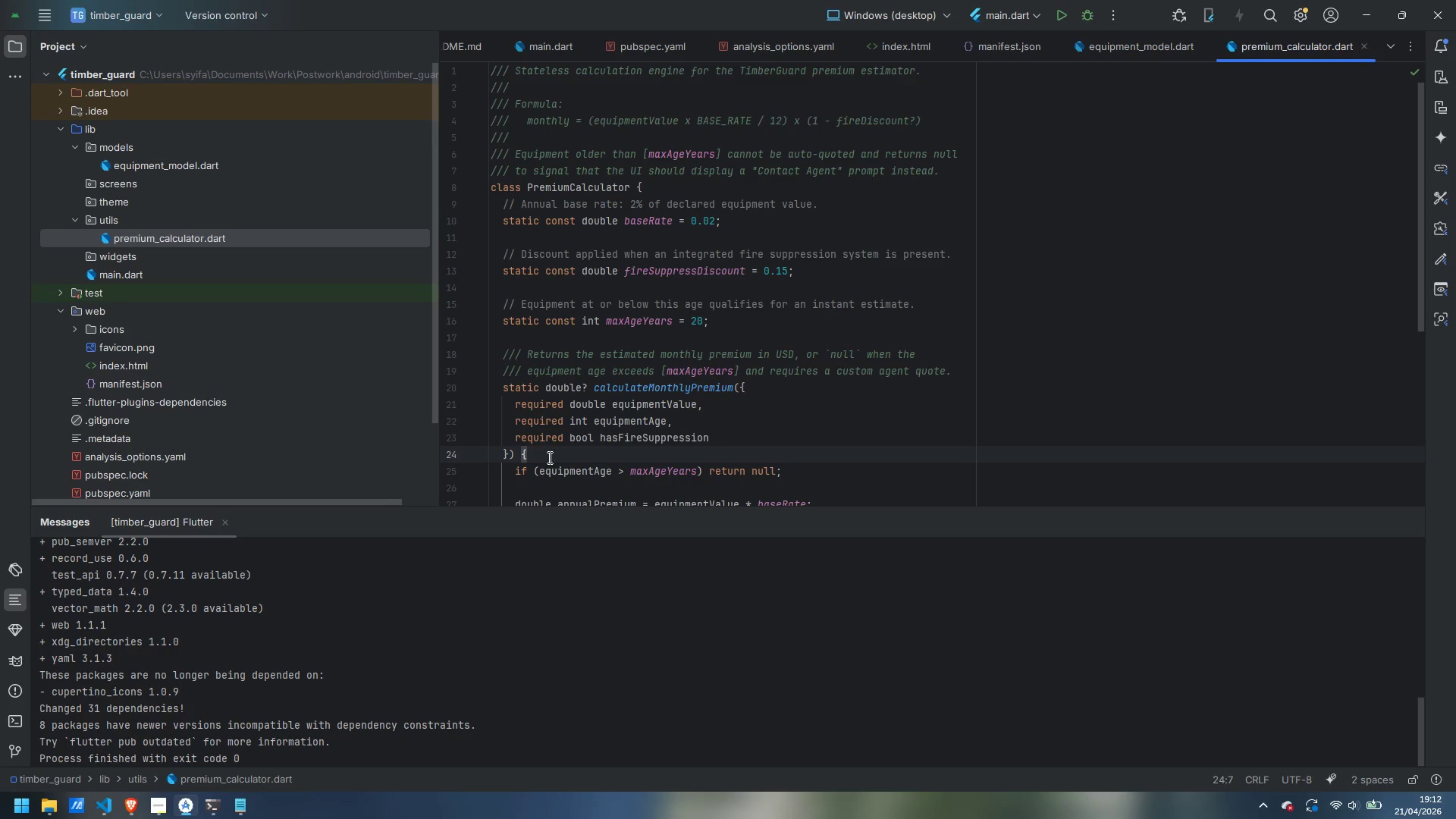 
key(Enter)
 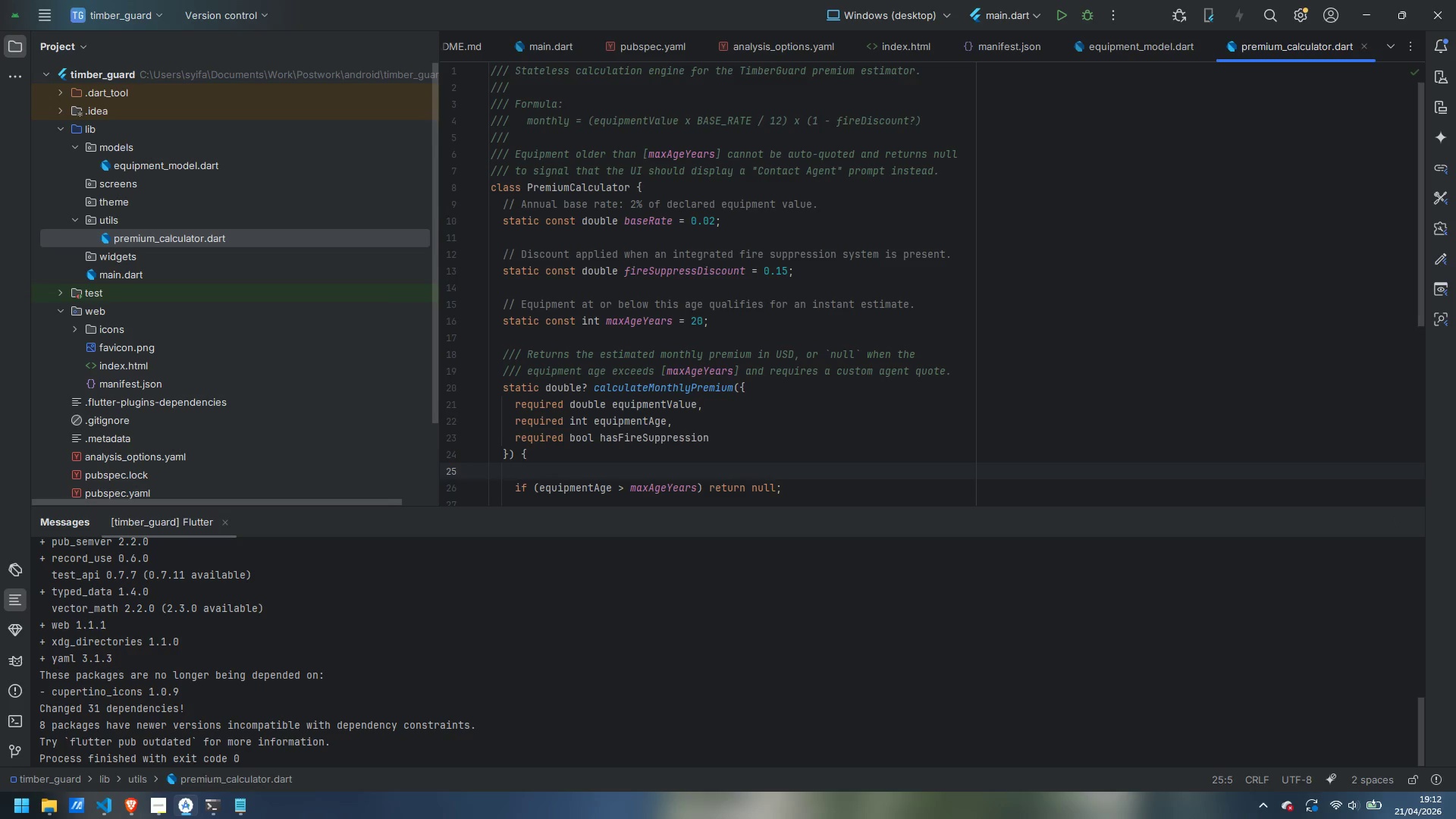 
type(// Ages above threshold require manual underwriting. No instant quotae)
key(Backspace)
type(e)
key(Backspace)
key(Backspace)
type(e.)
 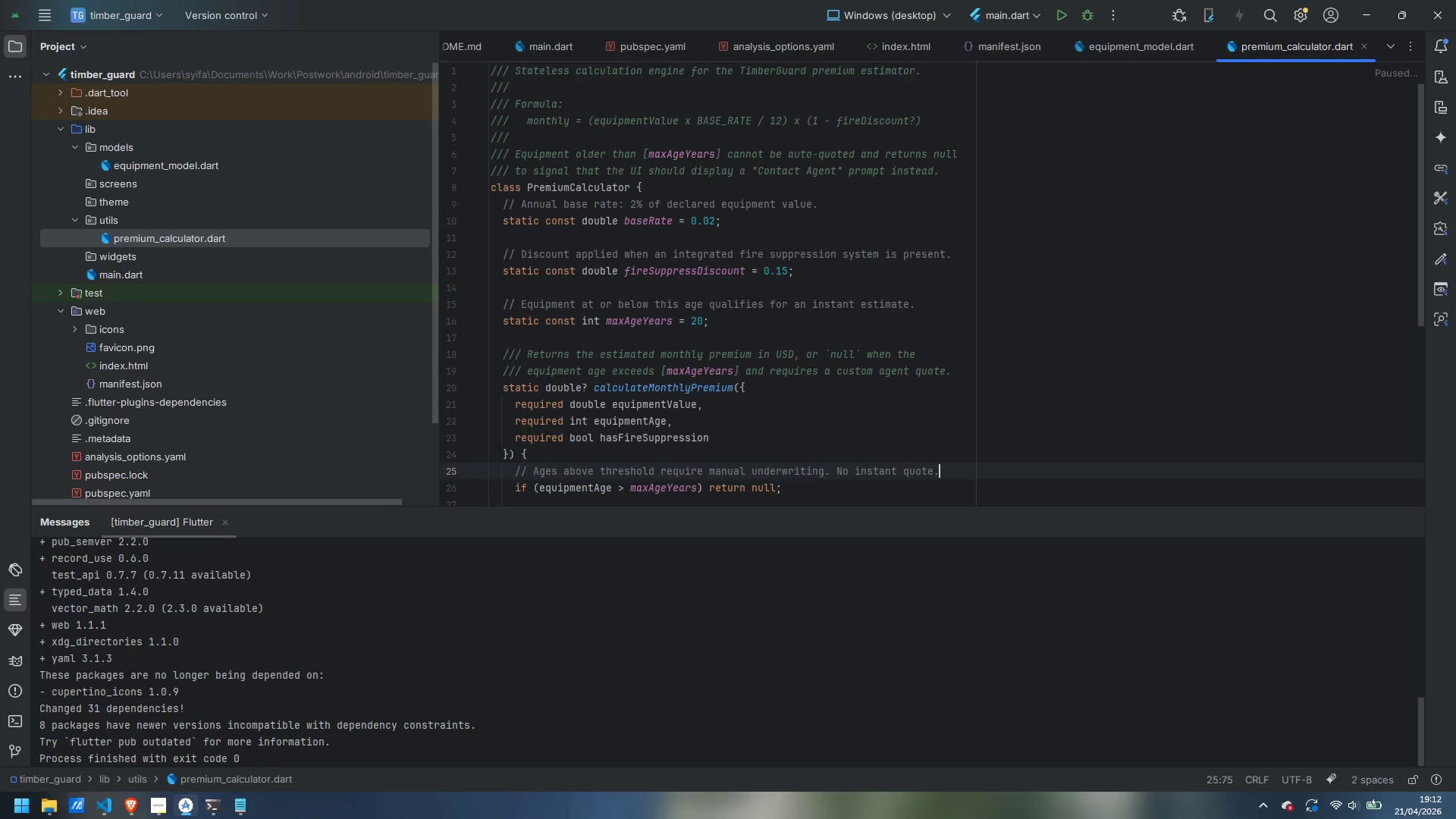 
wait(5.44)
 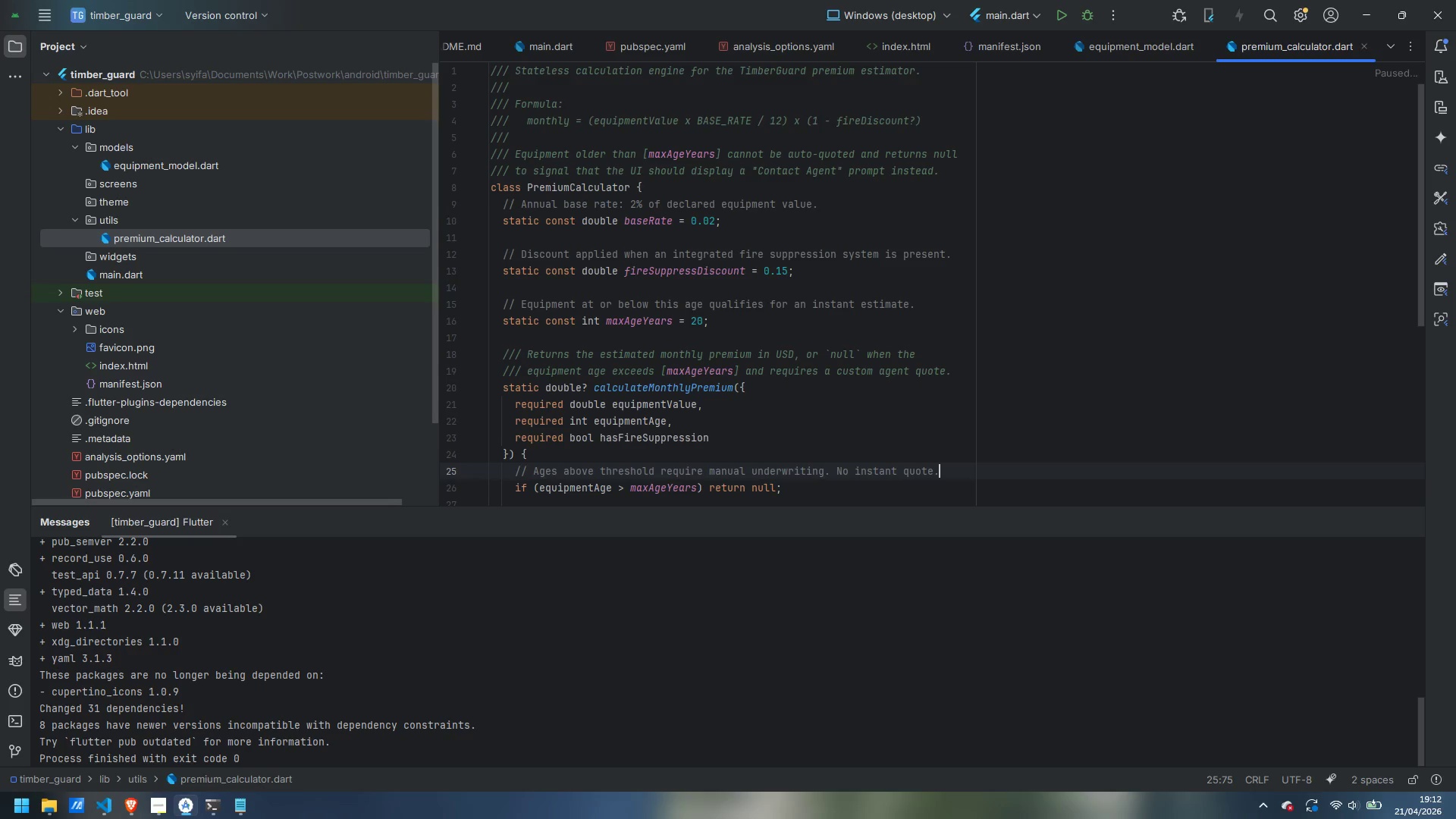 
scroll: coordinate [504, 477], scroll_direction: down, amount: 3.0
 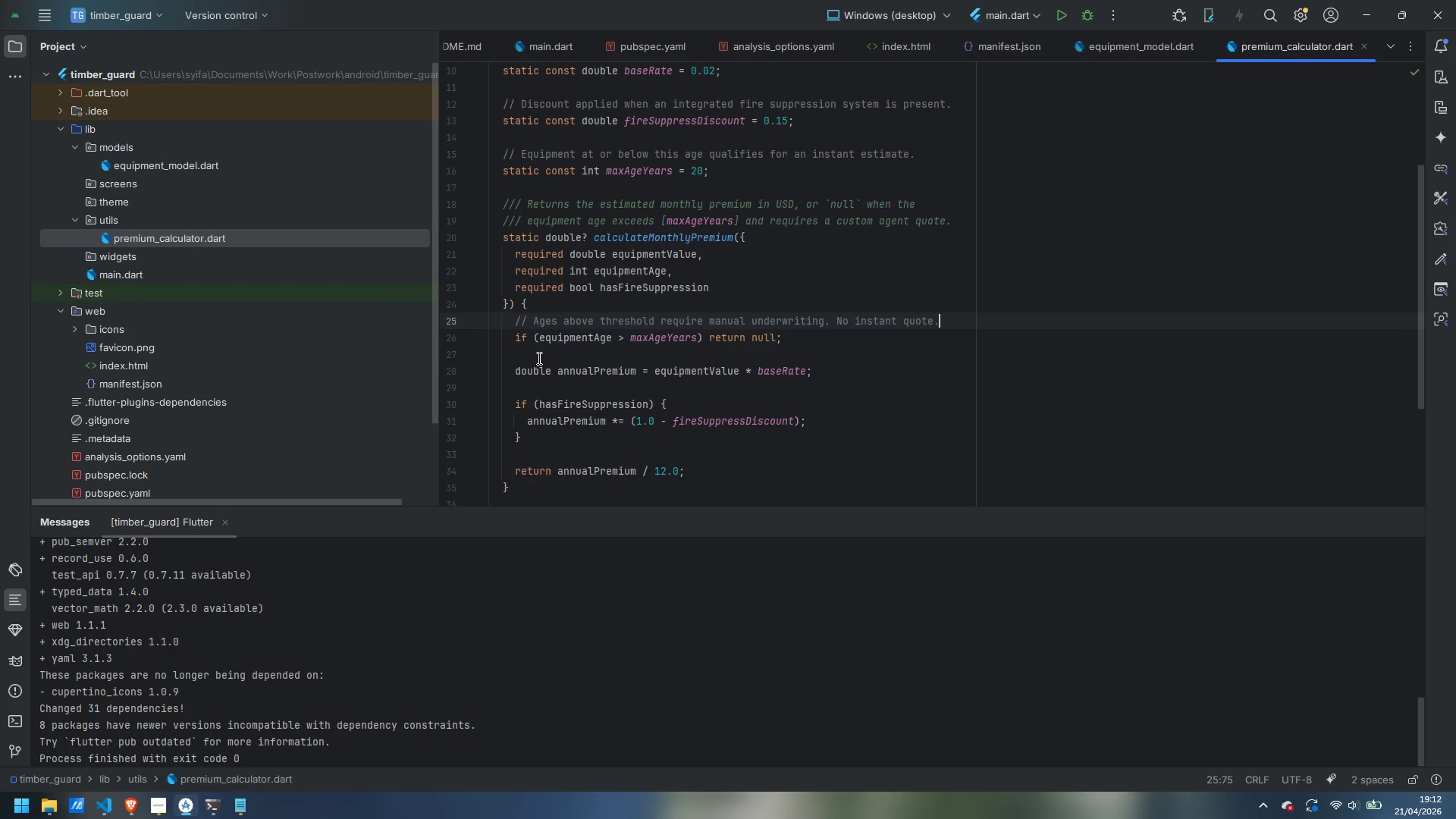 
left_click([538, 356])
 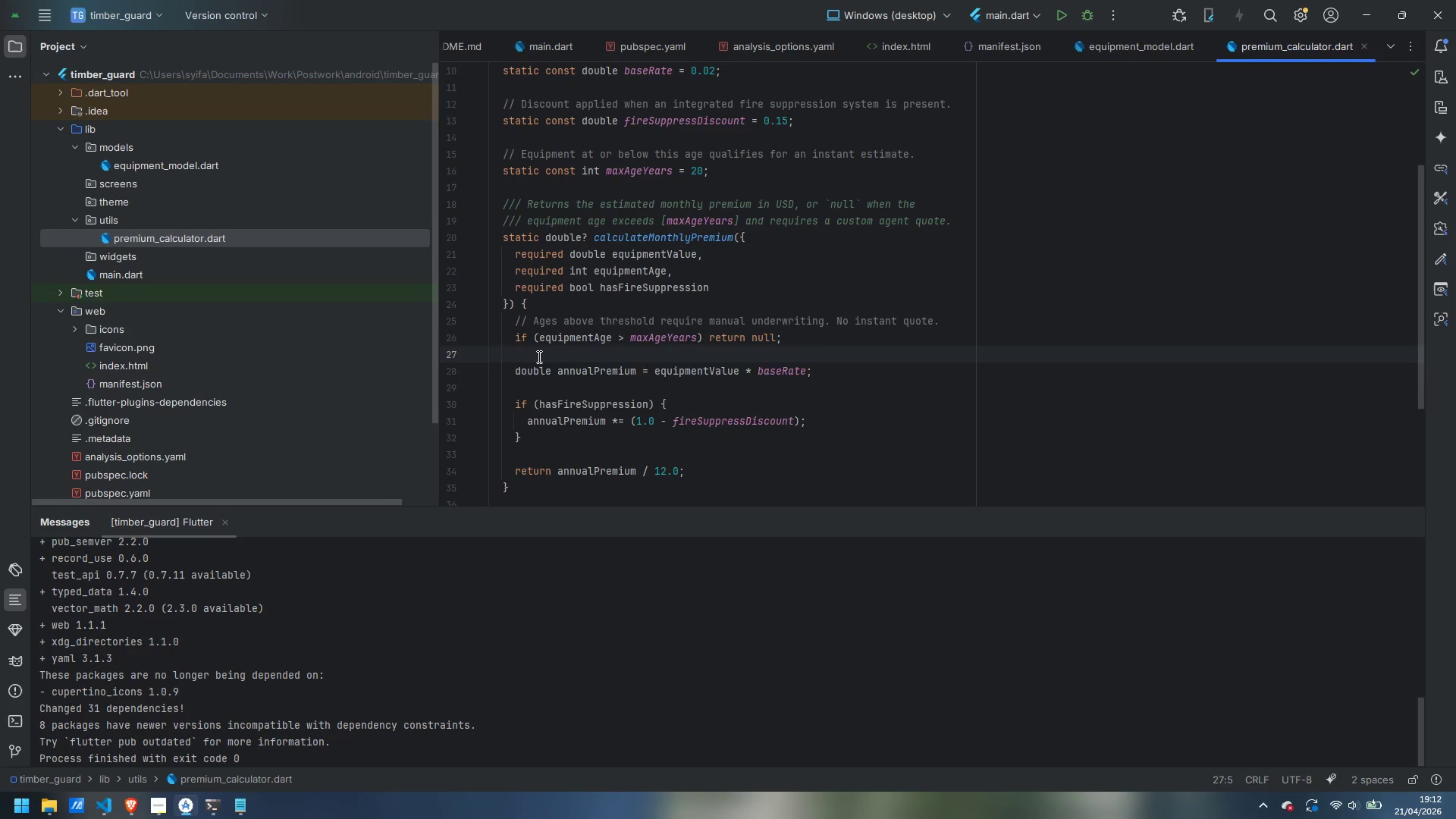 
key(Enter)
 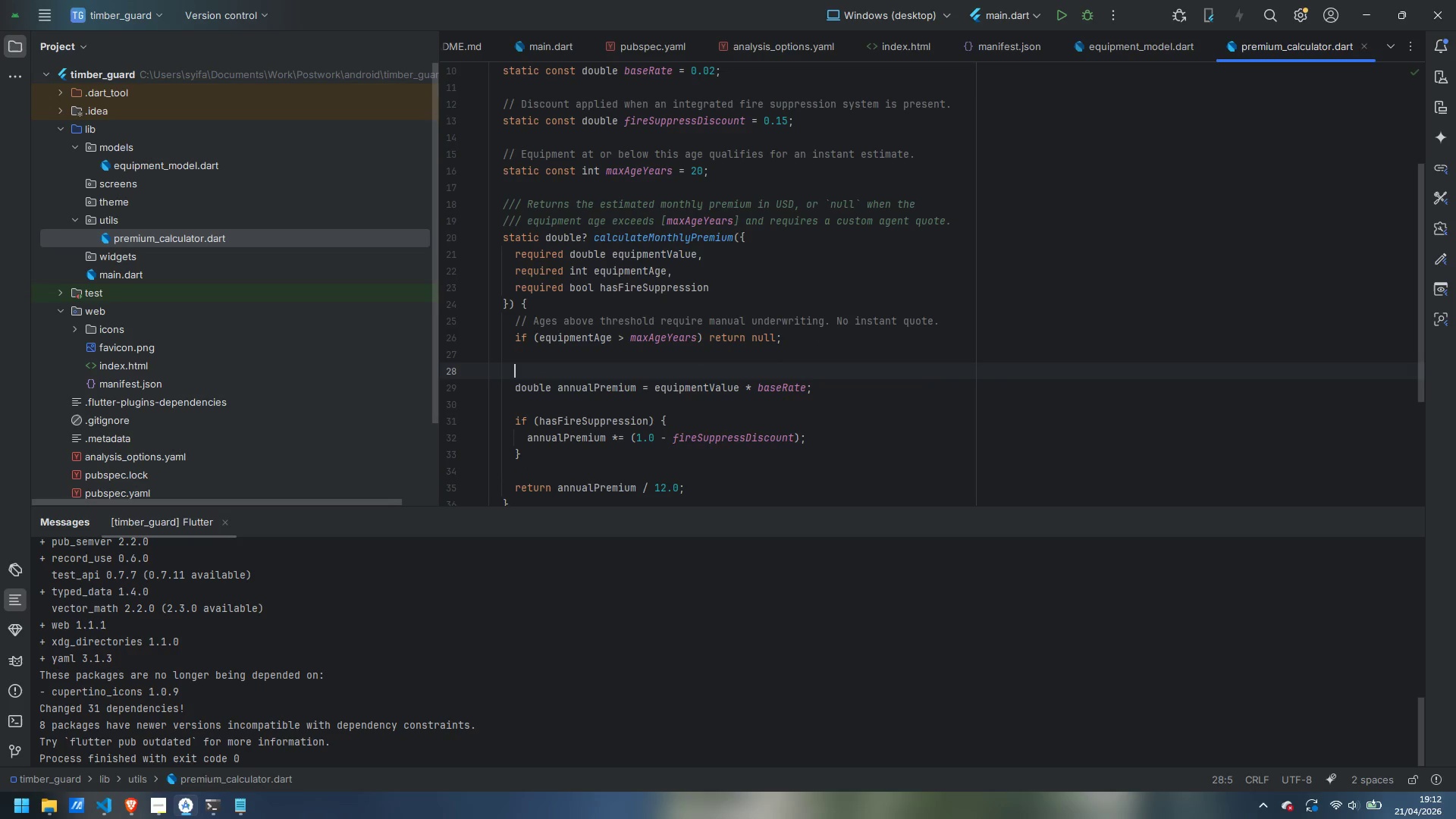 
type(// Stepo)
key(Backspace)
type( 1: apply the 2&)
key(Backspace)
type(% annual base rate.)
 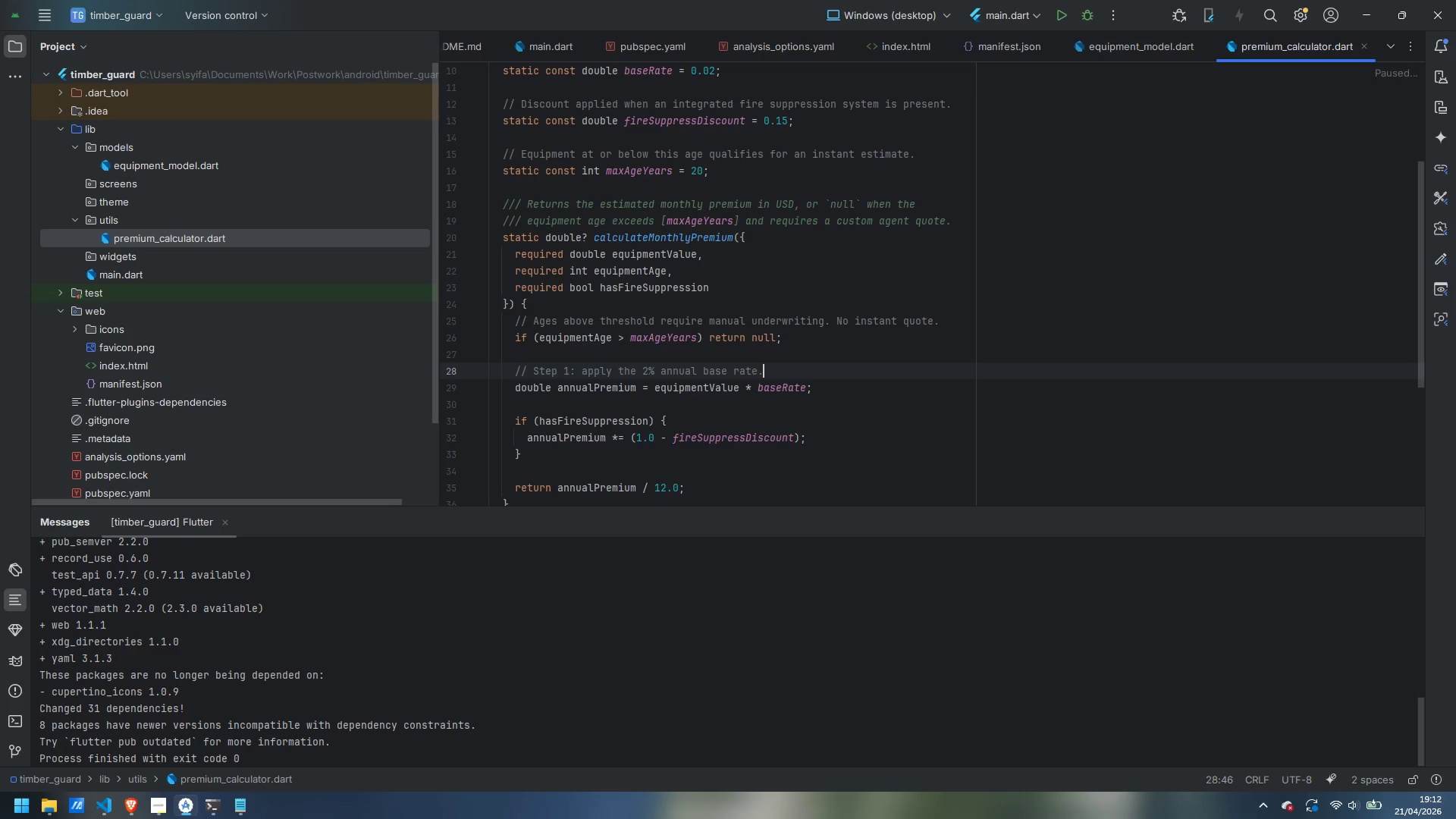 
key(ArrowDown)
 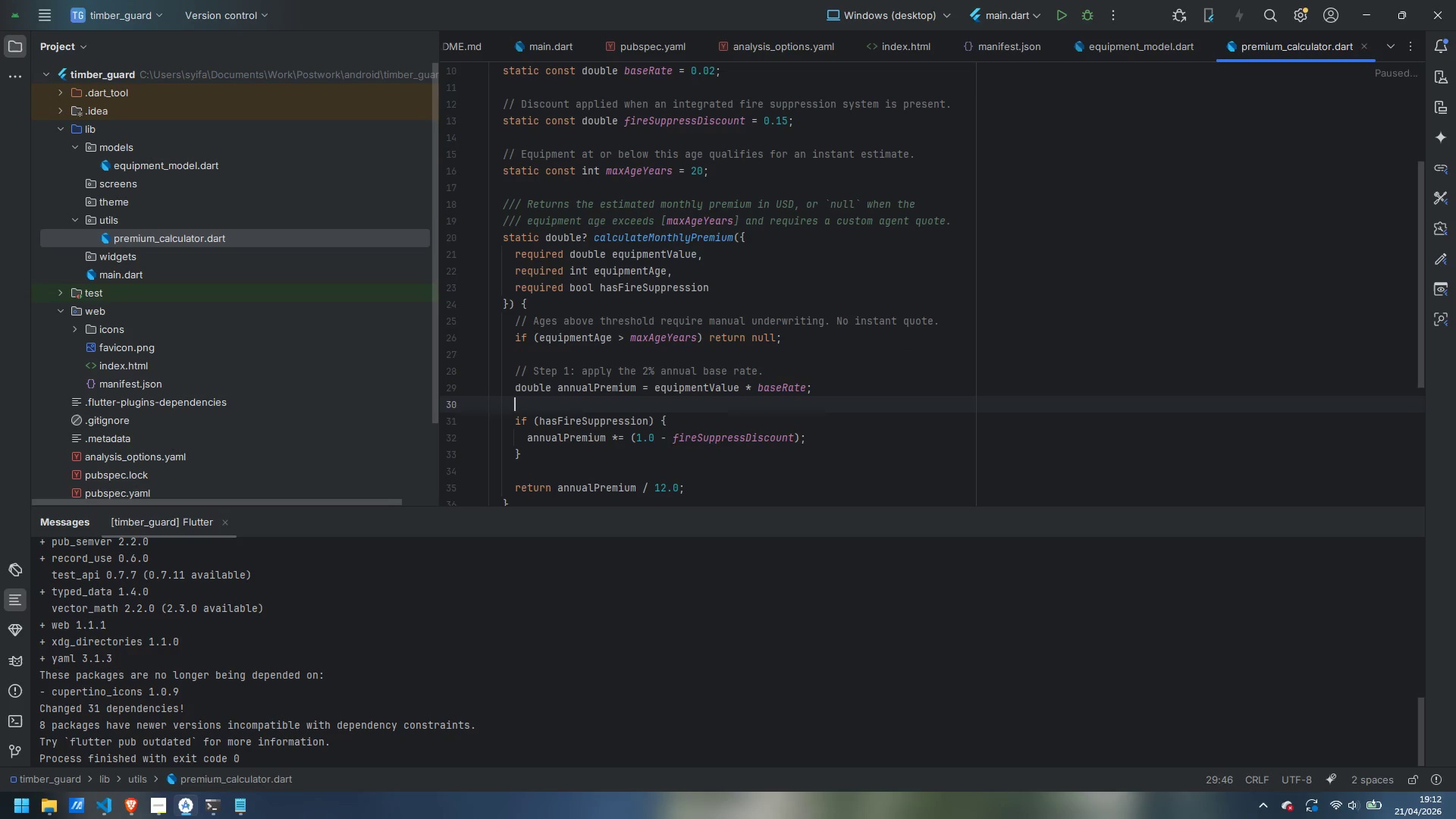 
key(ArrowDown)
 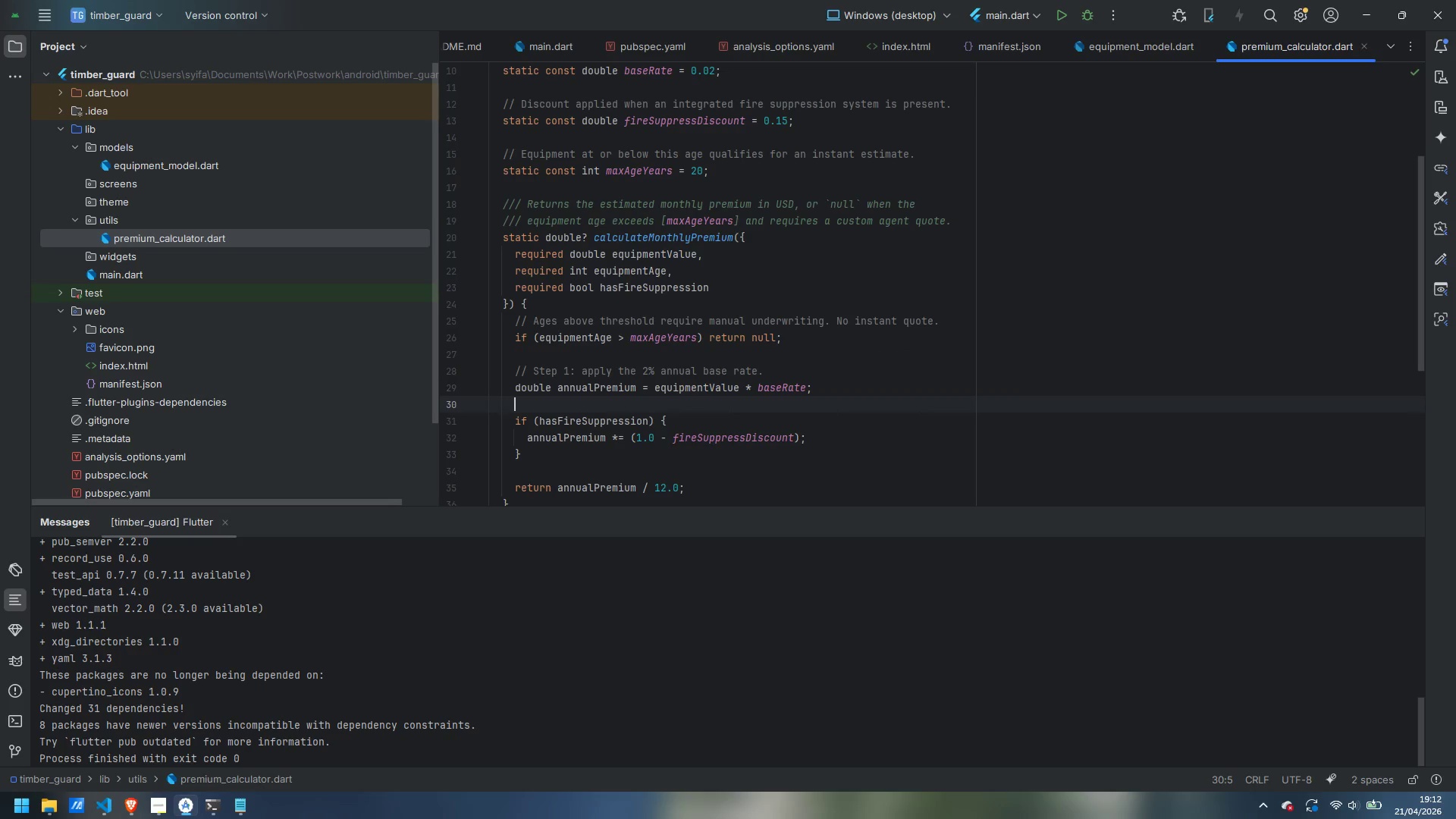 
key(Enter)
 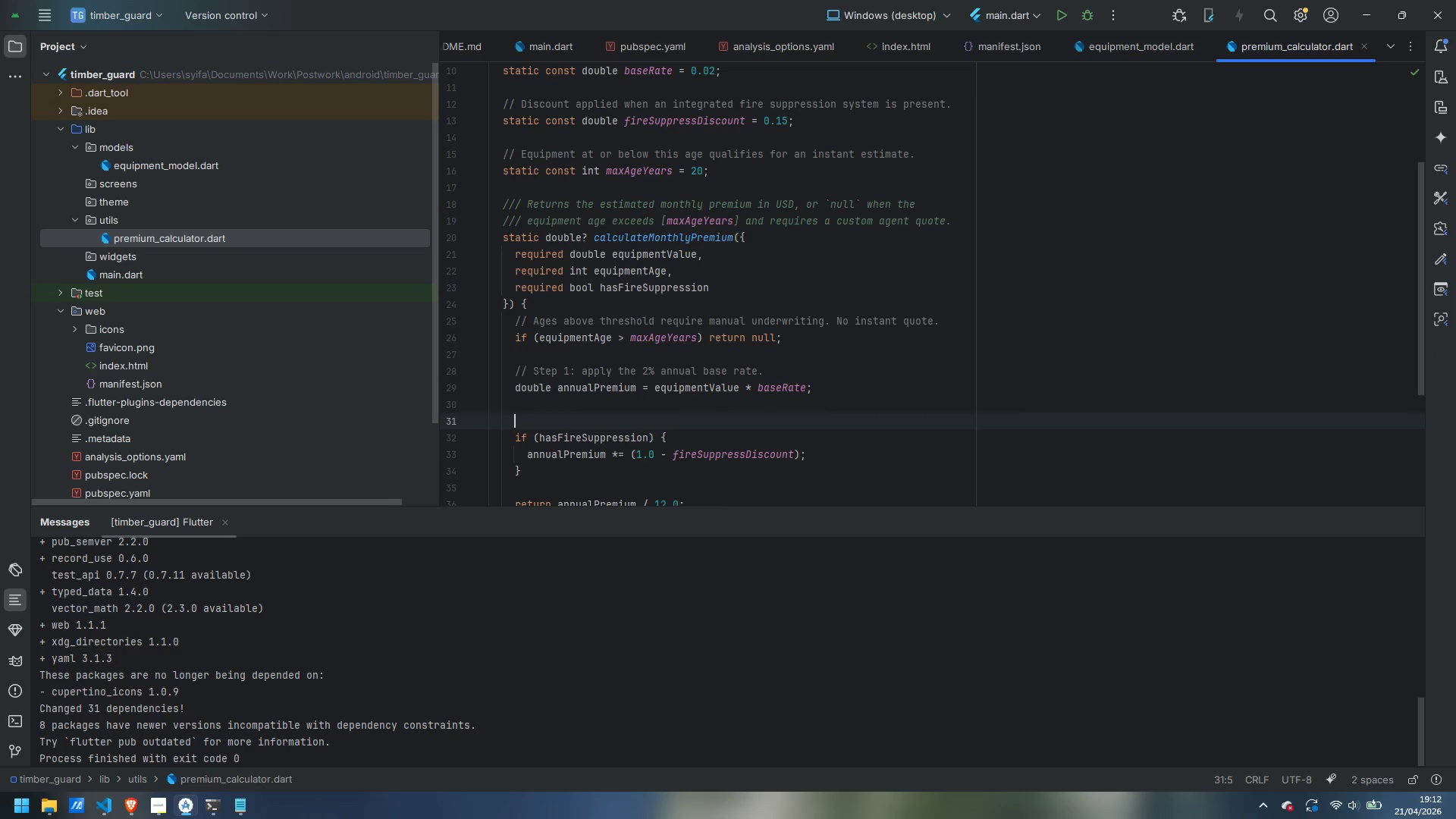 
type(// Step 2: )
 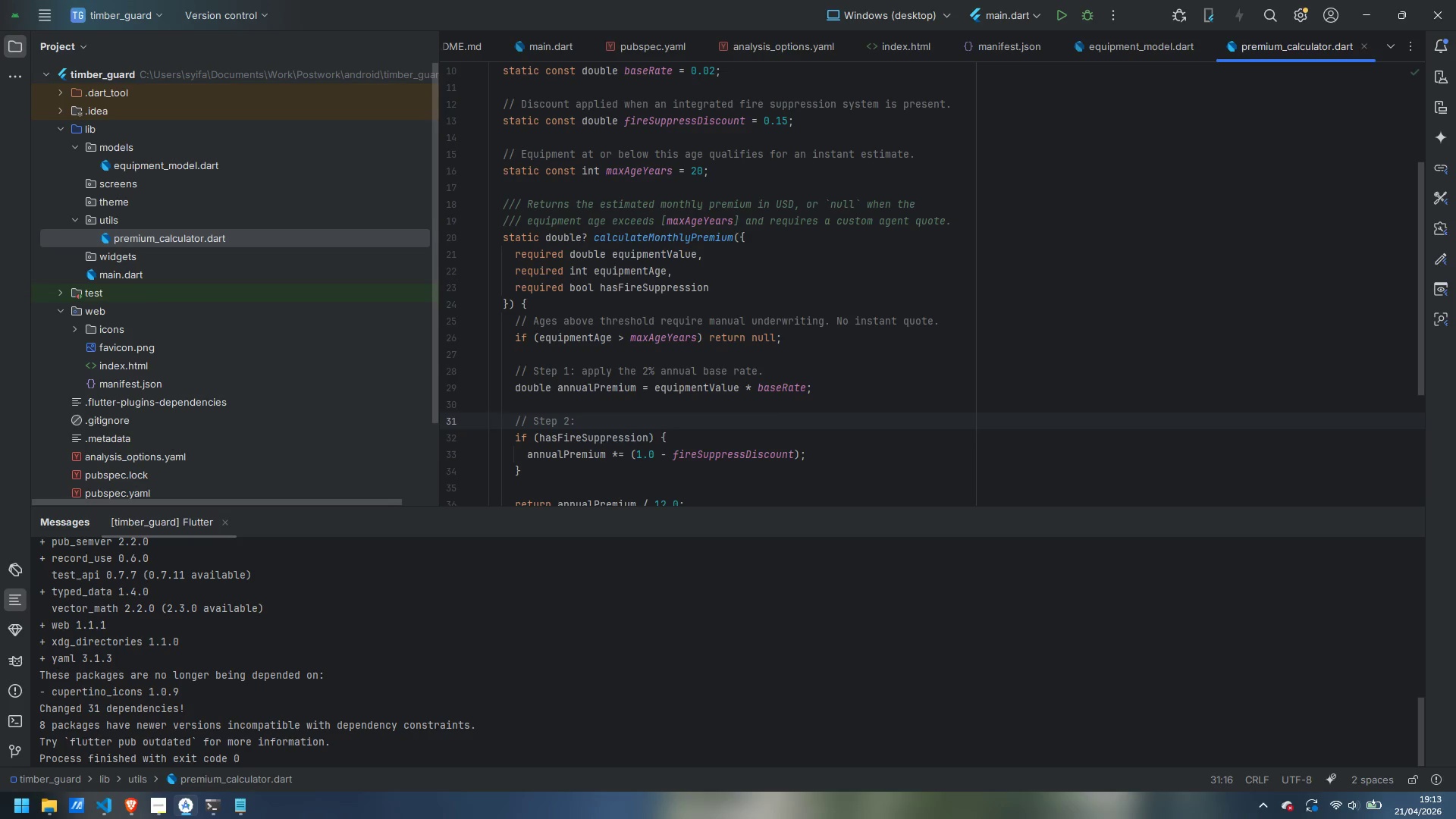 
type(apply the 15% fire suppression discount when applicable )
key(Backspace)
type(.)
 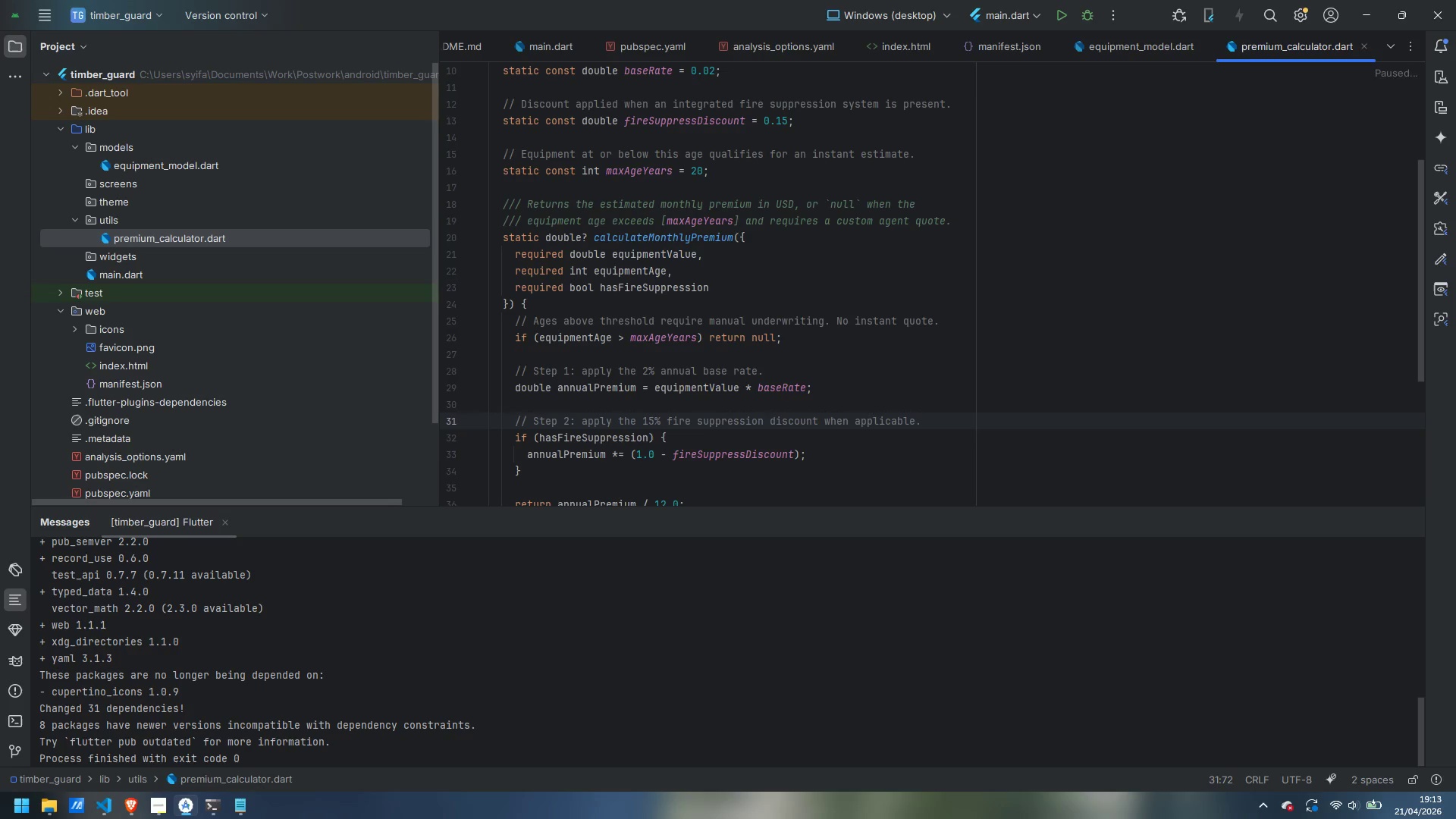 
key(ArrowDown)
 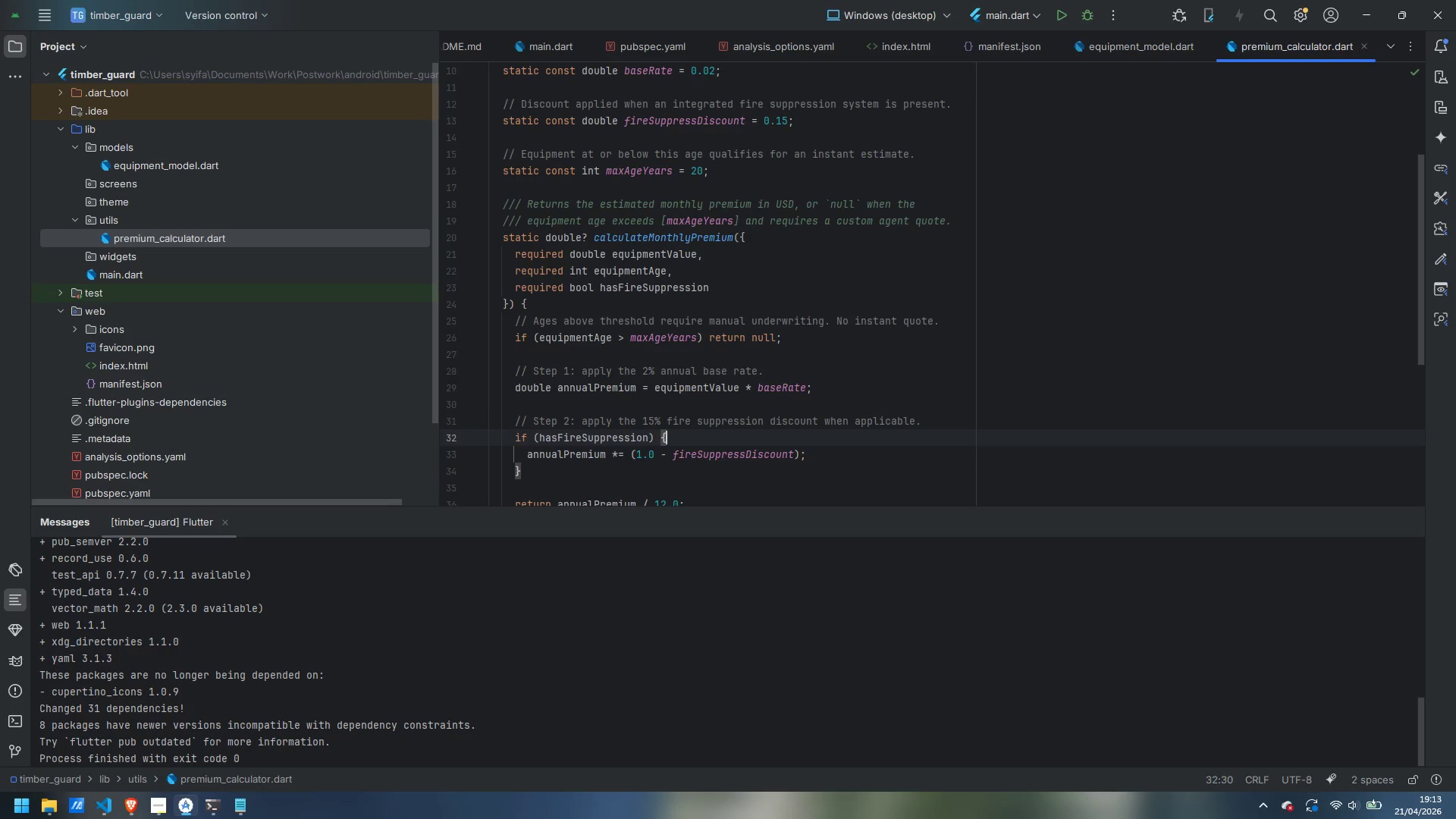 
key(ArrowDown)
 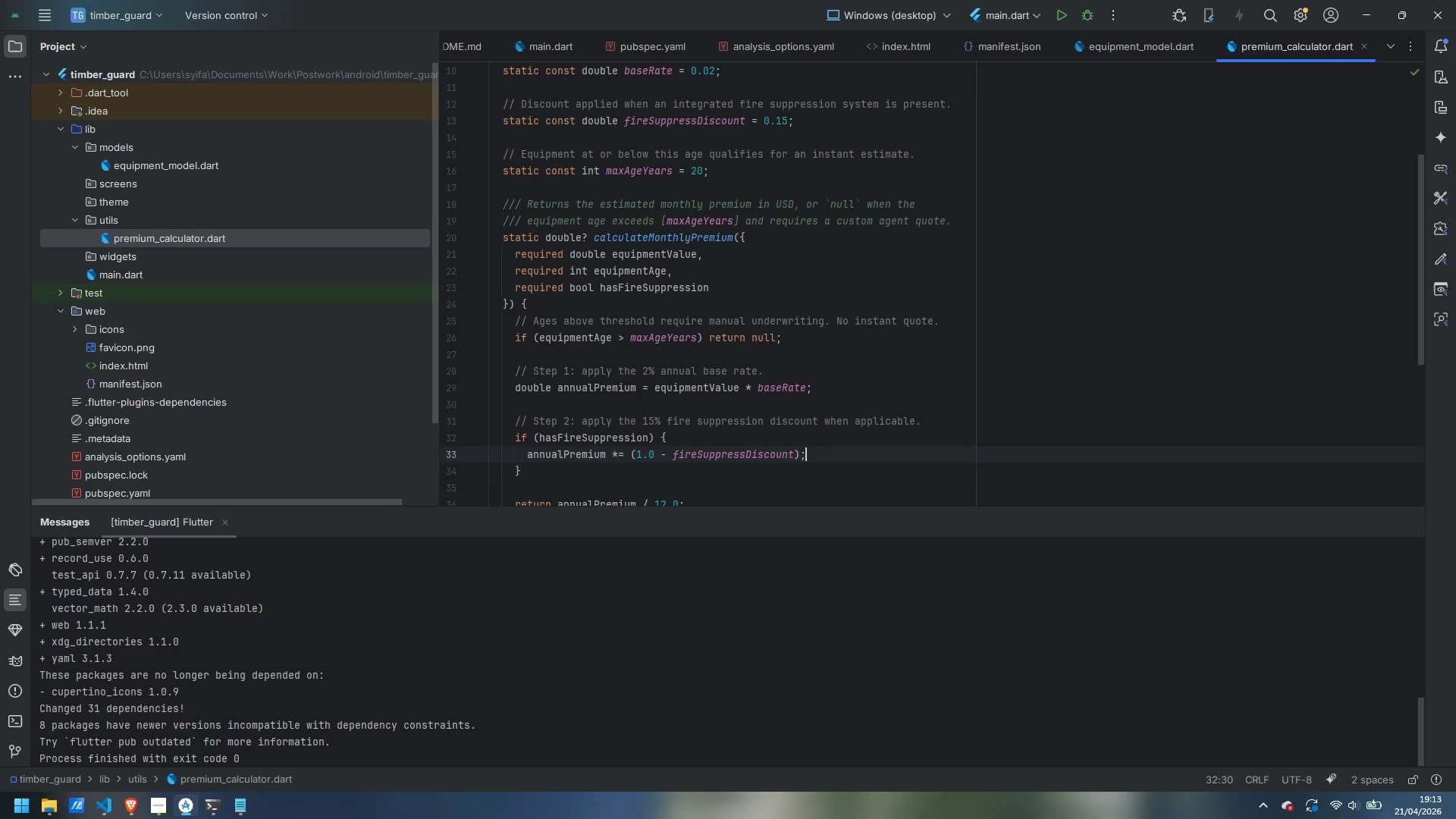 
key(ArrowDown)
 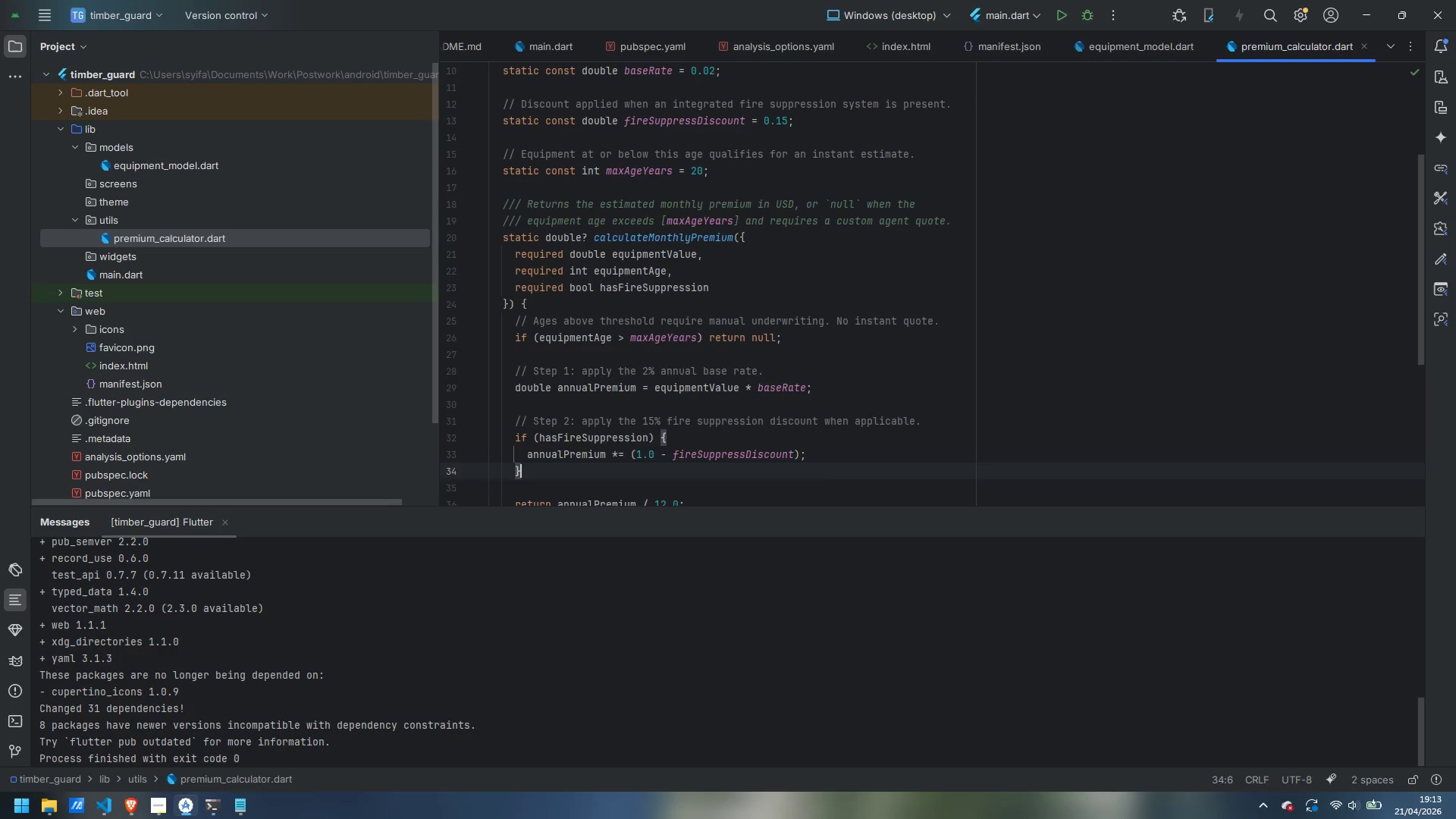 
key(ArrowDown)
 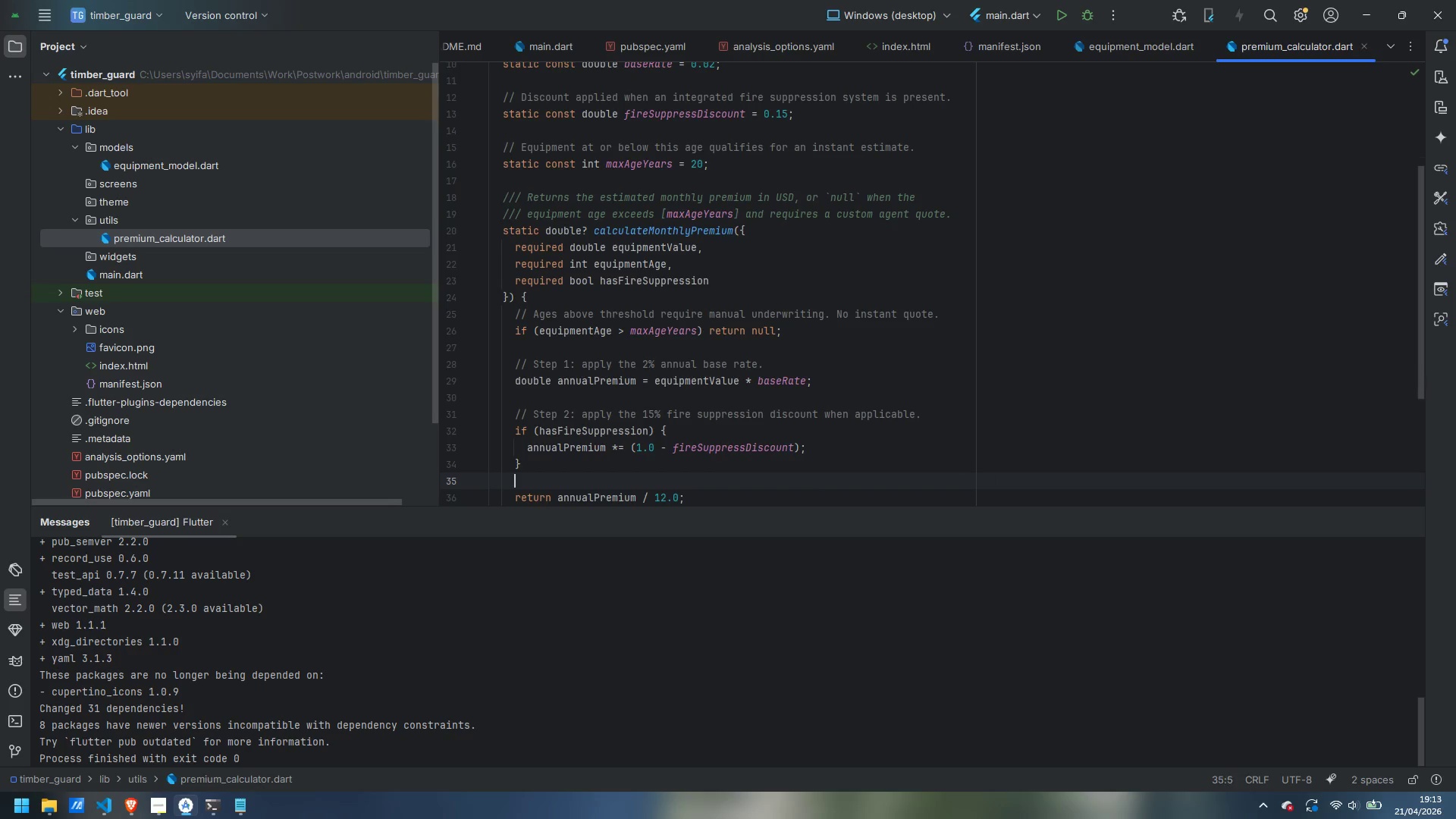 
key(Enter)
 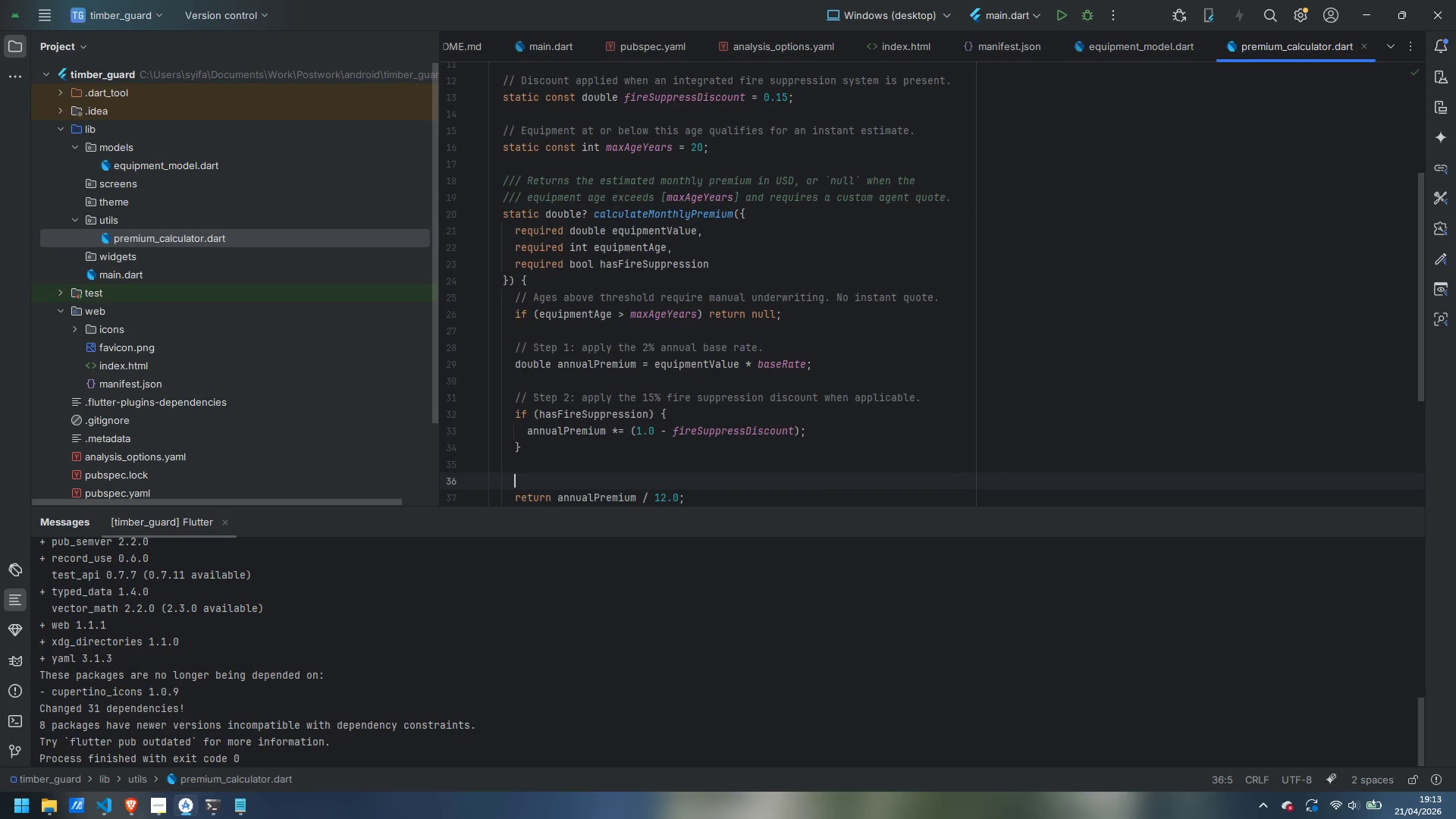 
type(// Step 3: cconver)
 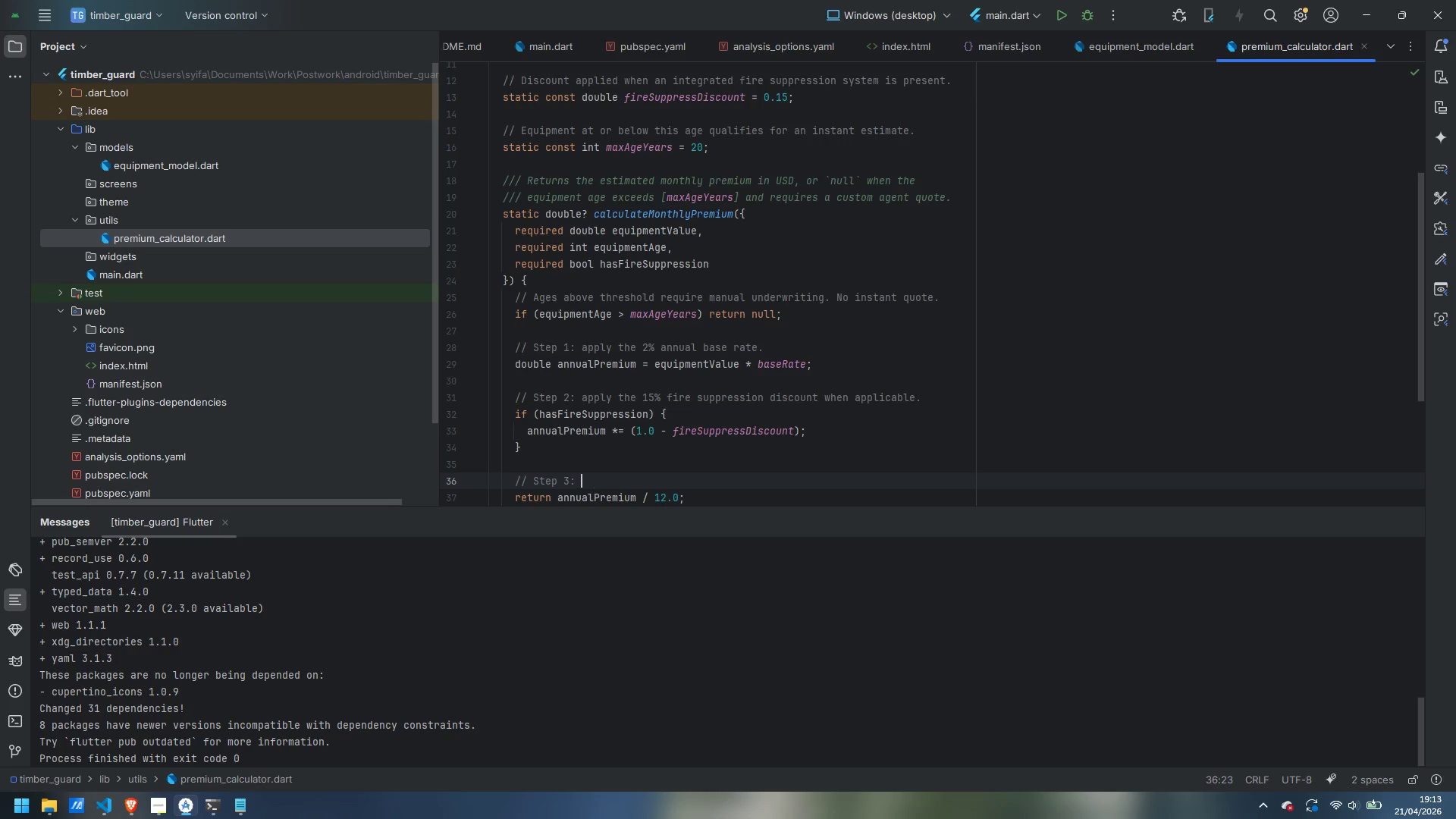 
 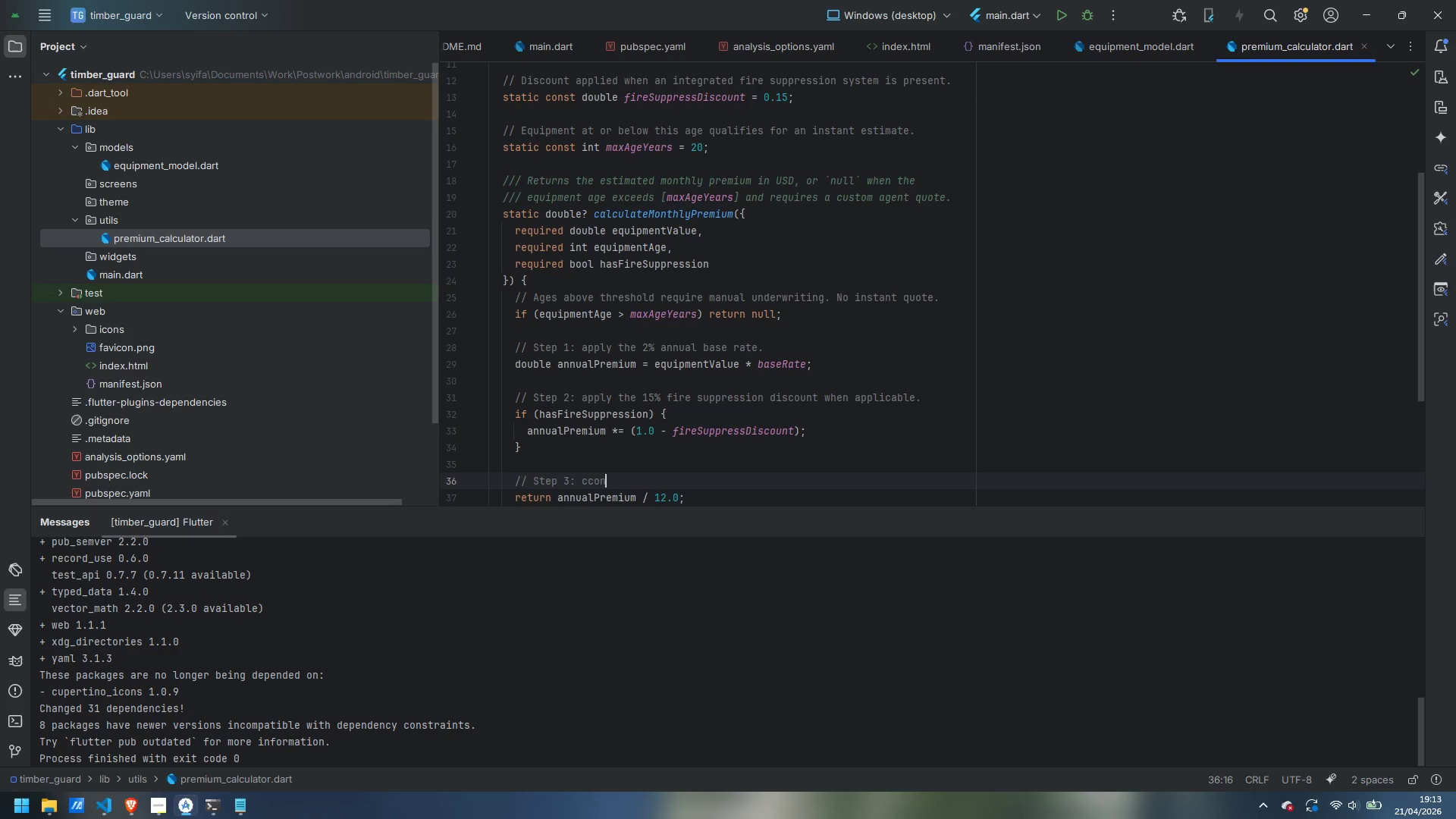 
key(Control+ControlLeft)
 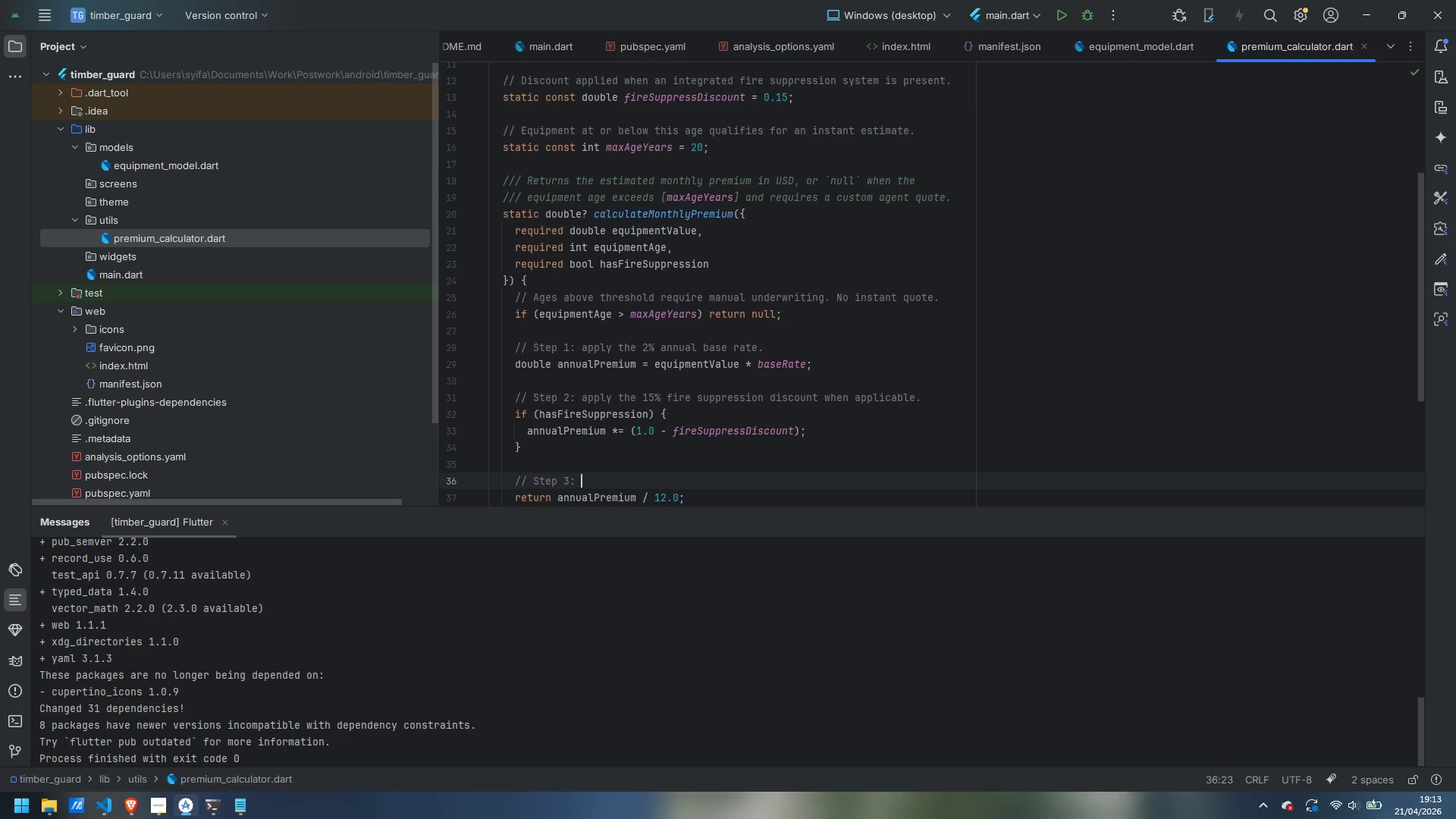 
key(Control+Backspace)
 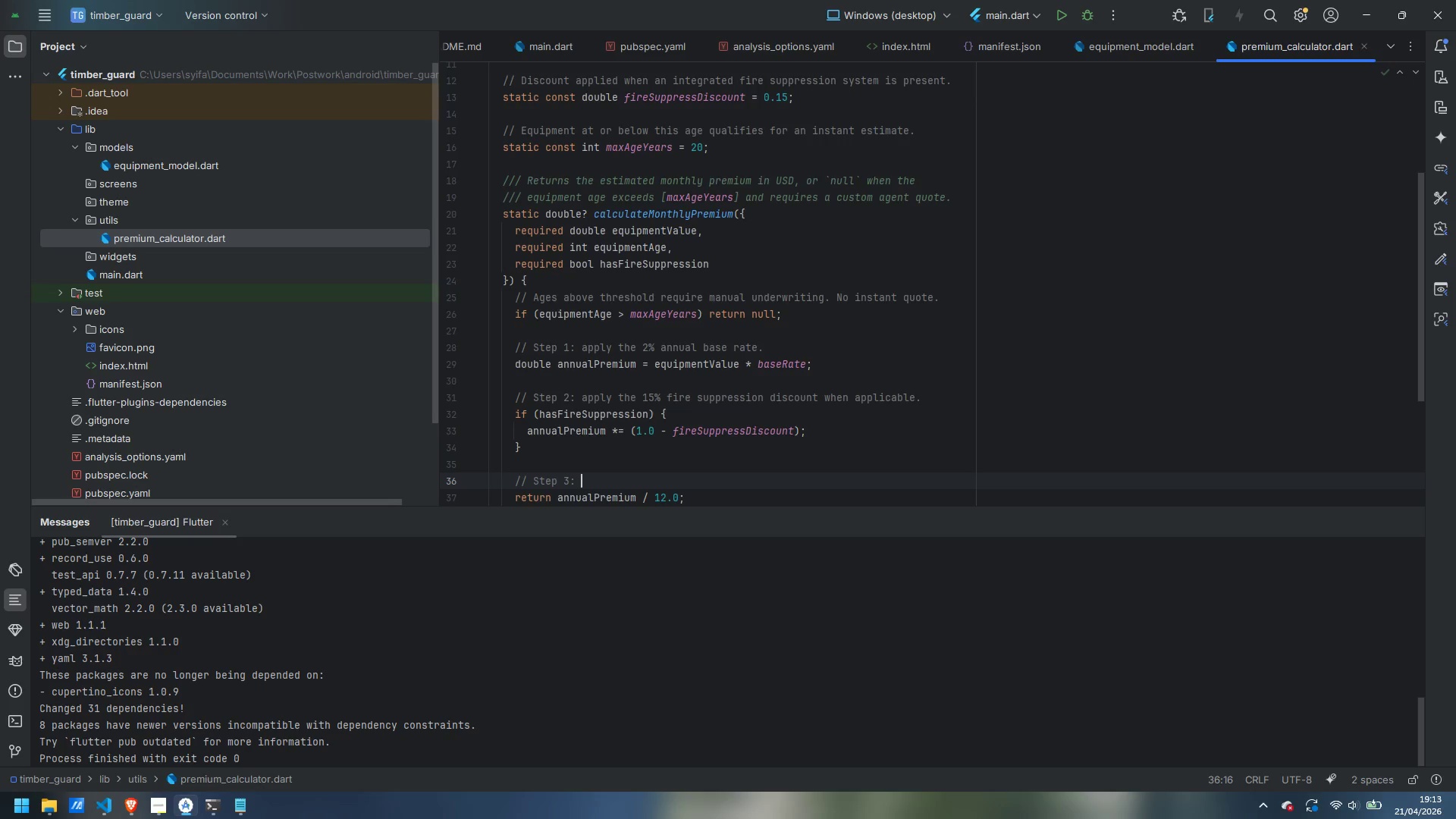 
type(convert annual to monthly/)
key(Backspace)
type(.)
 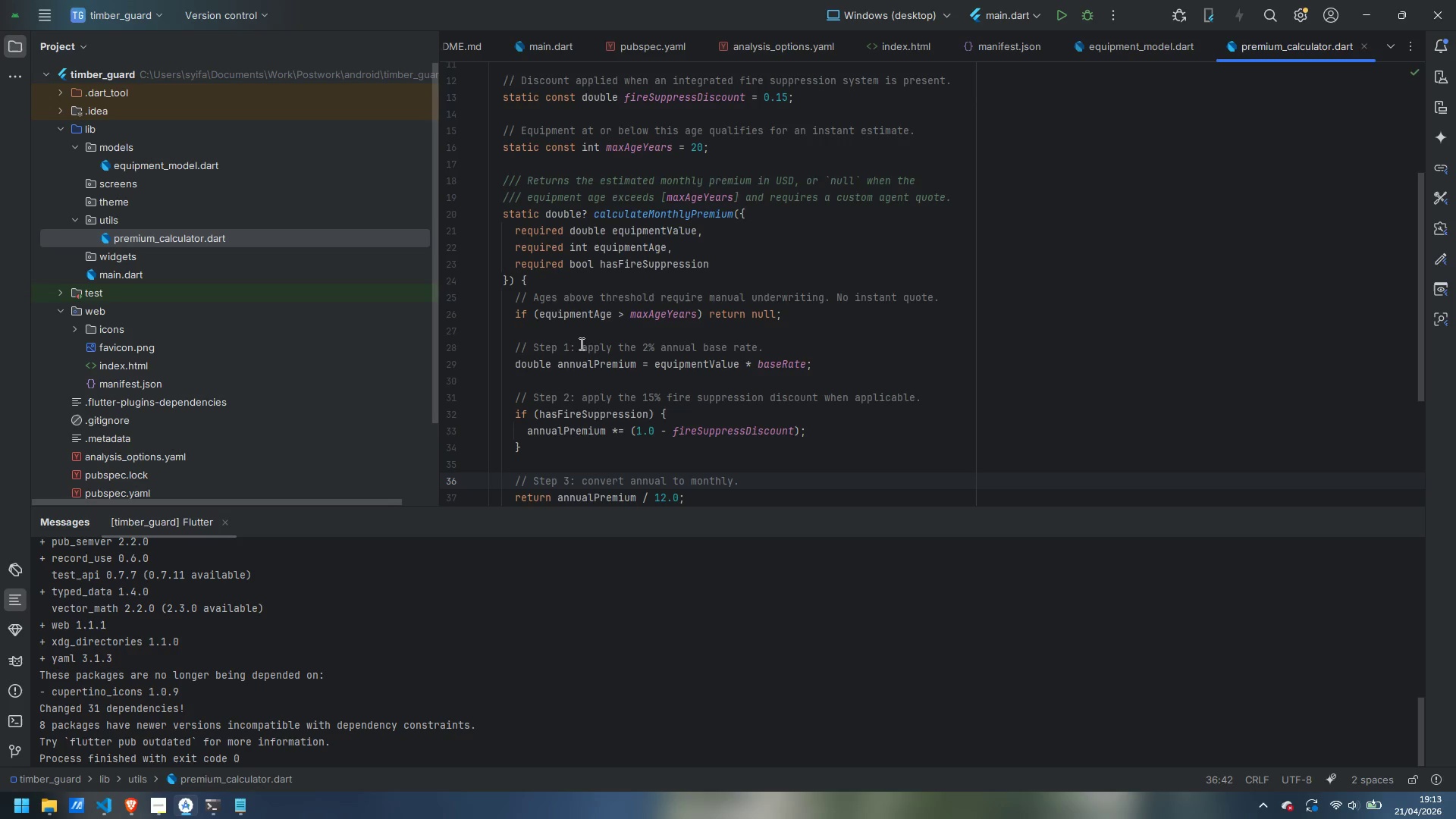 
scroll: coordinate [683, 346], scroll_direction: down, amount: 3.0
 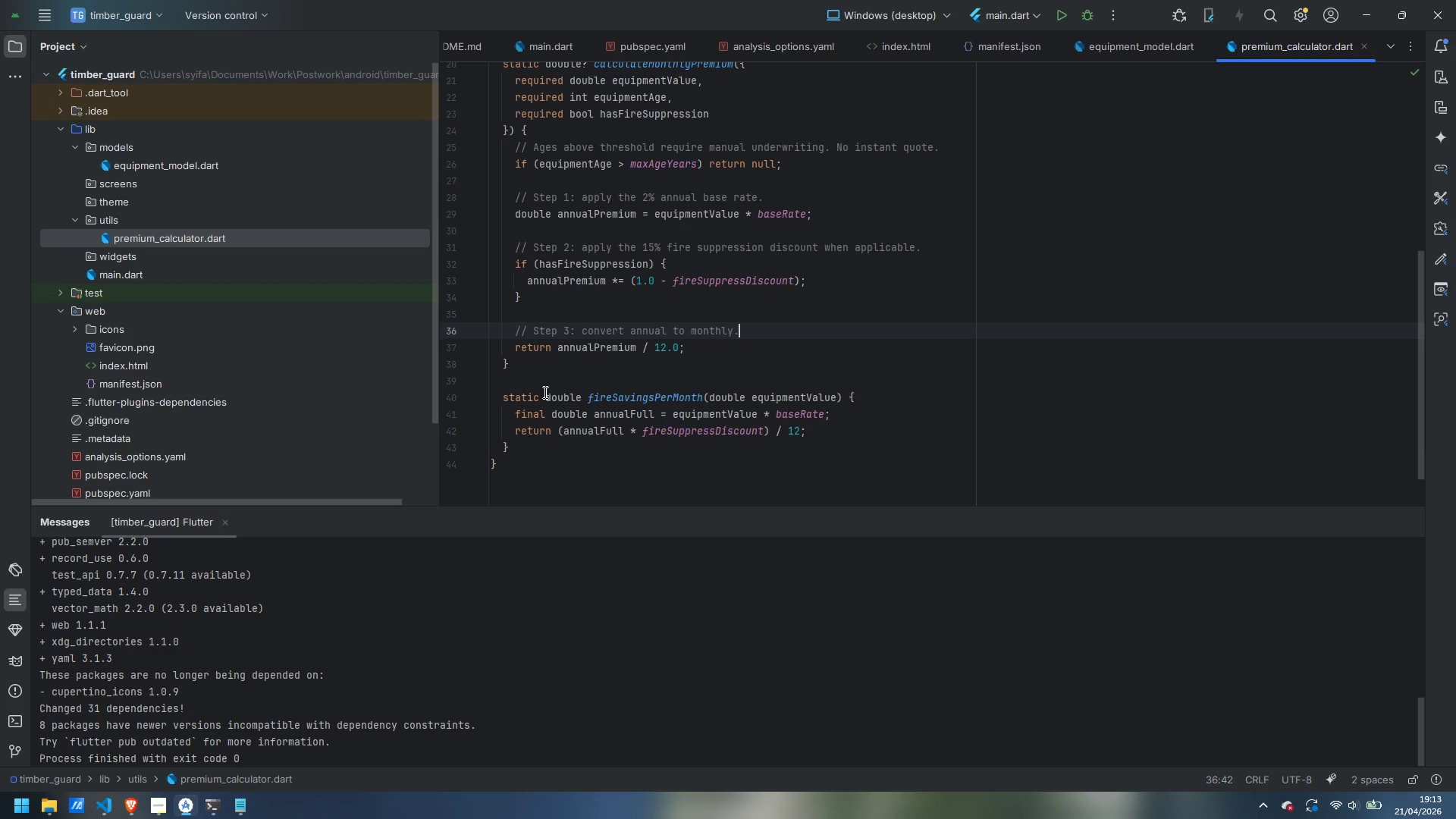 
left_click([534, 383])
 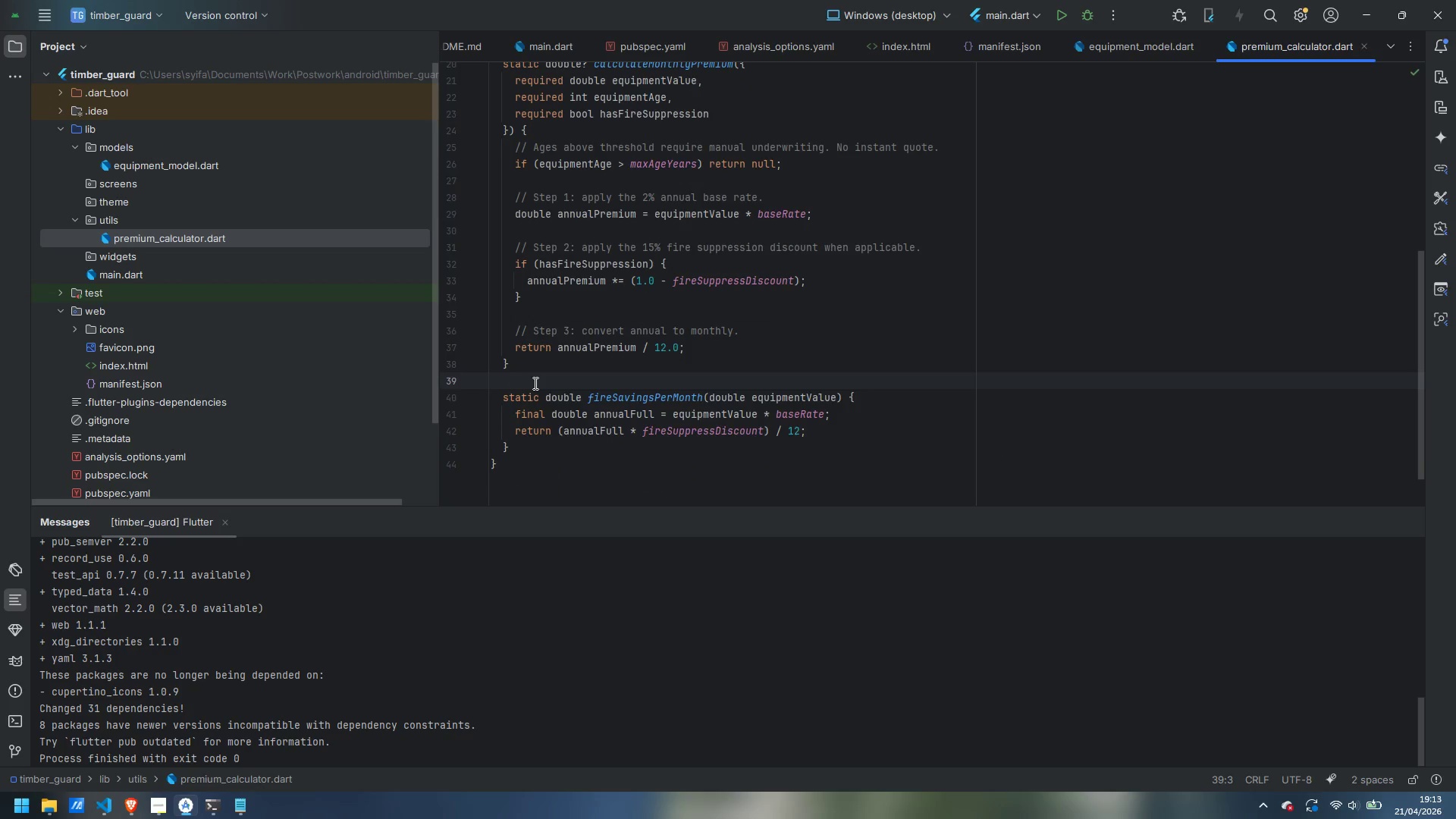 
key(Enter)
 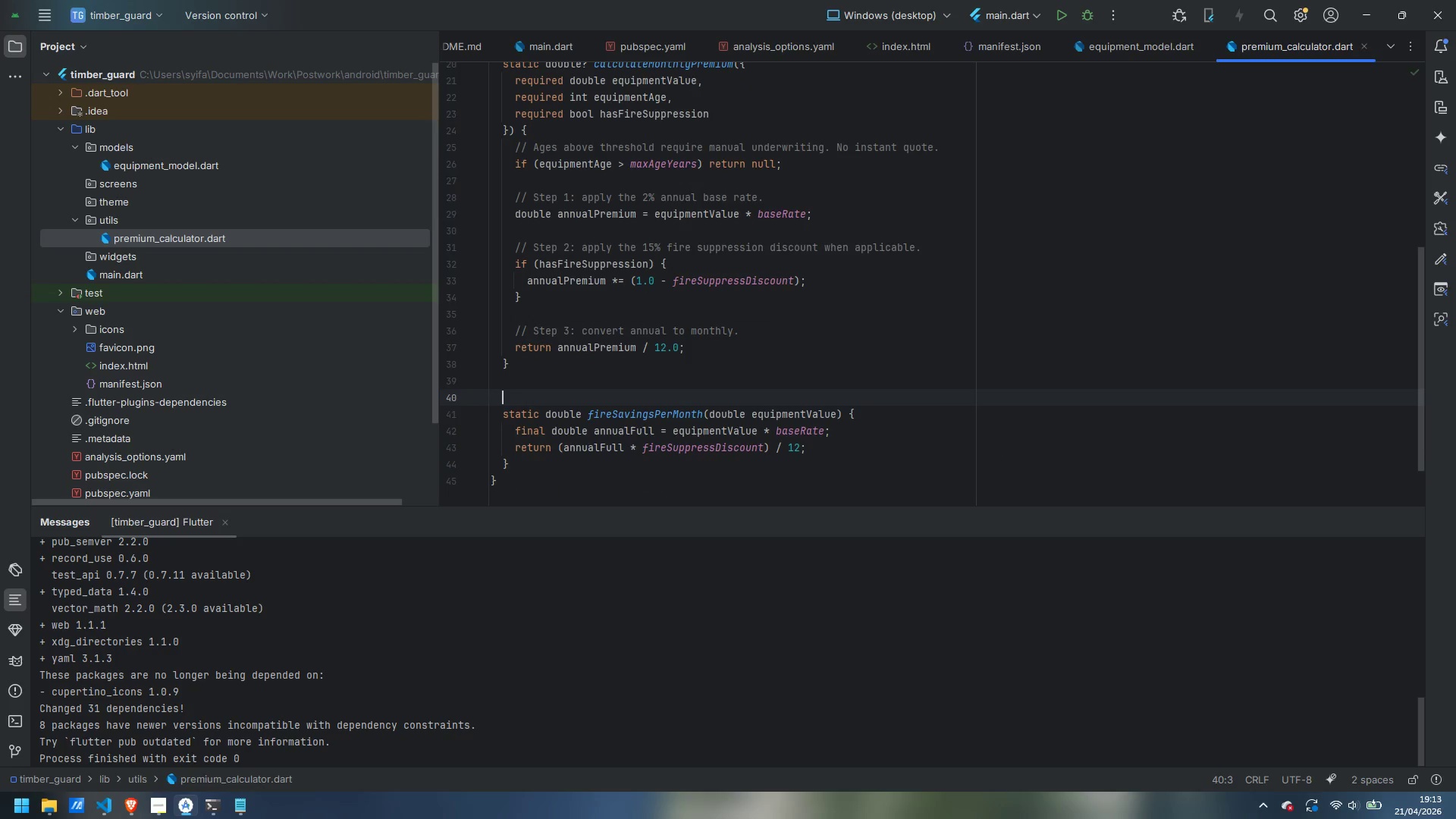 
type(/// Returns the absui)
key(Backspace)
key(Backspace)
type(olute monthly savings generated by the fire suppression)
 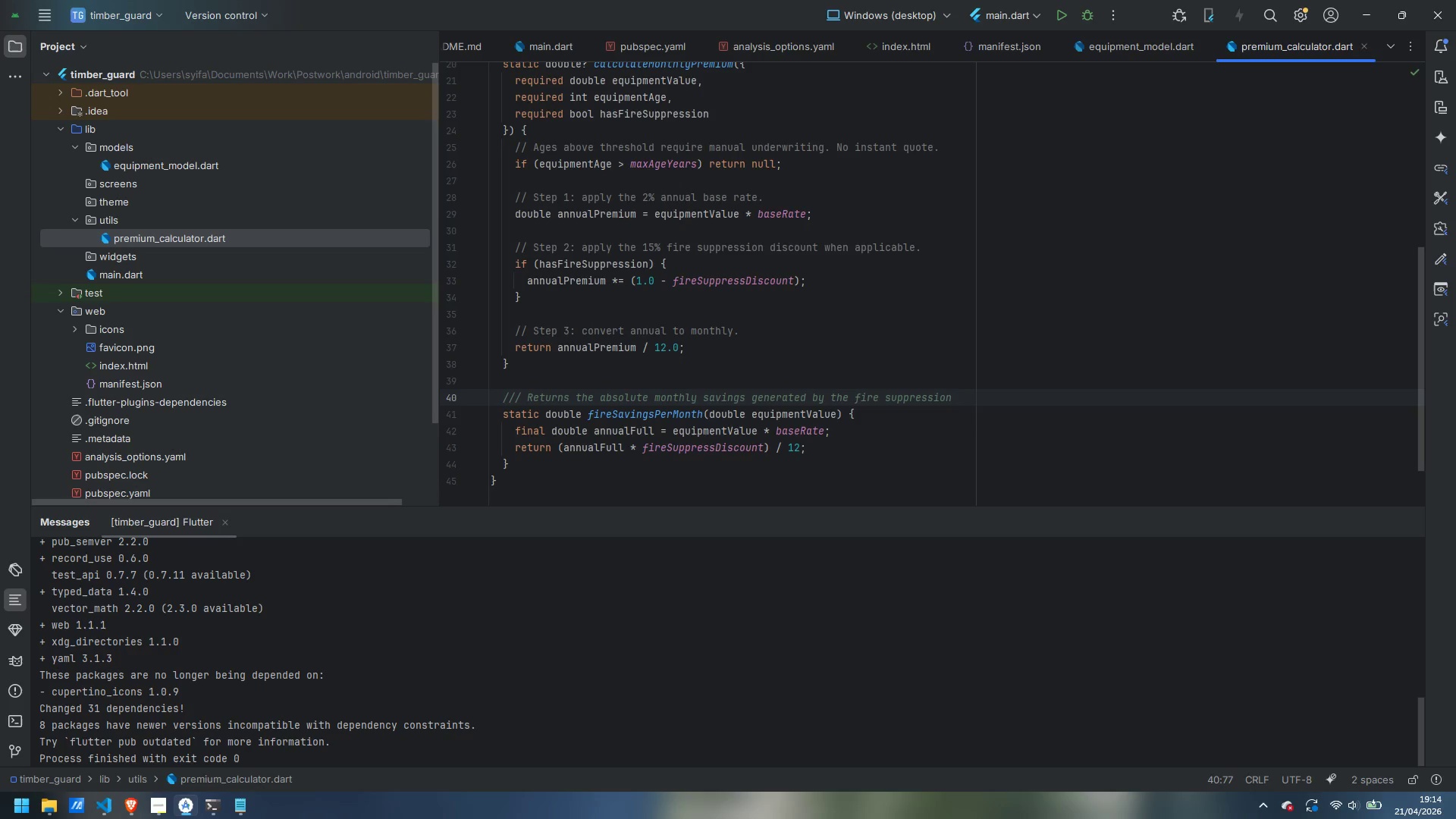 
key(Enter)
 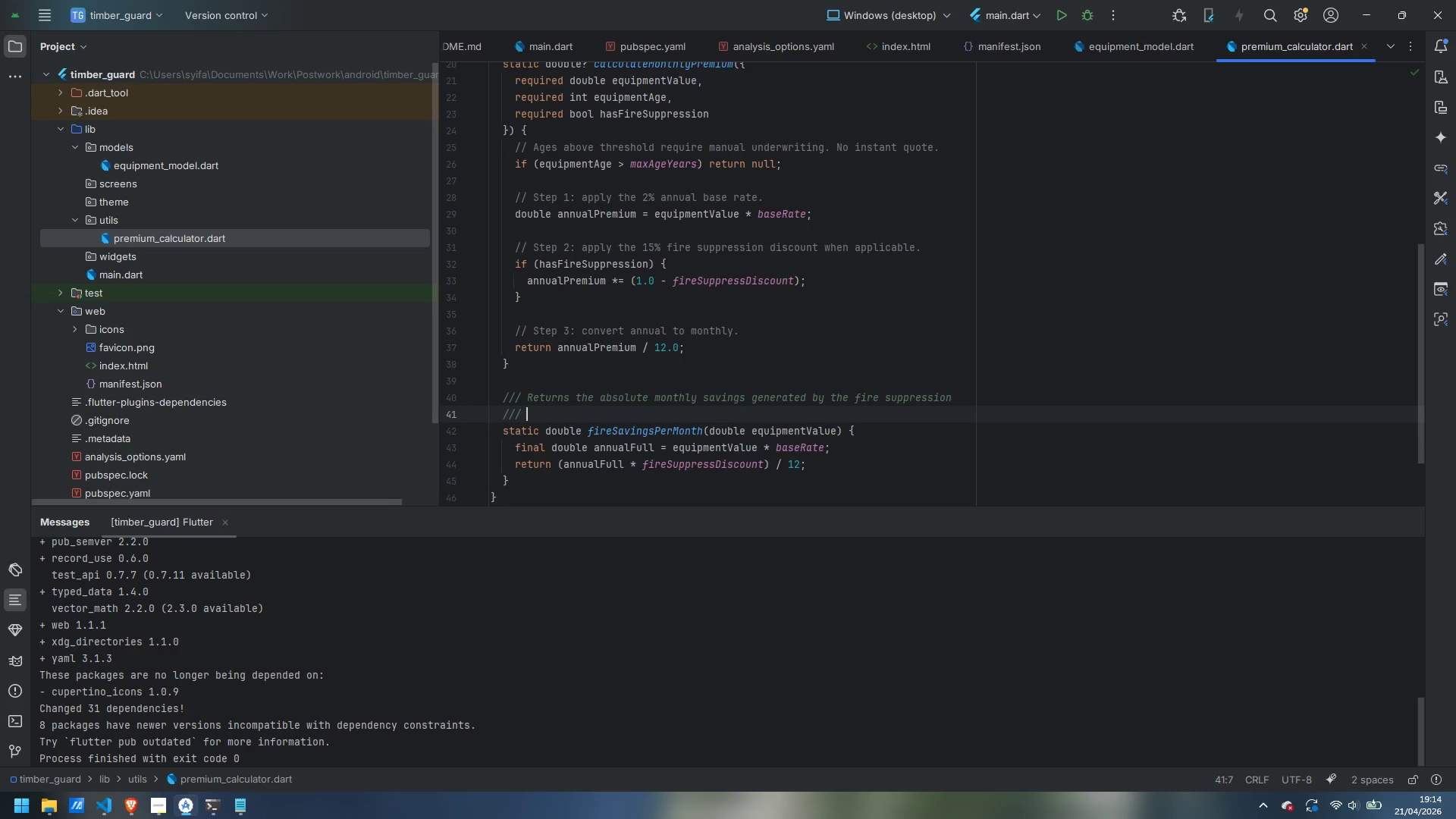 
type(discount, given the current [equipmentValue] )
key(Backspace)
type(. Returns 0 when inn)
key(Backspace)
type(eligible.)
 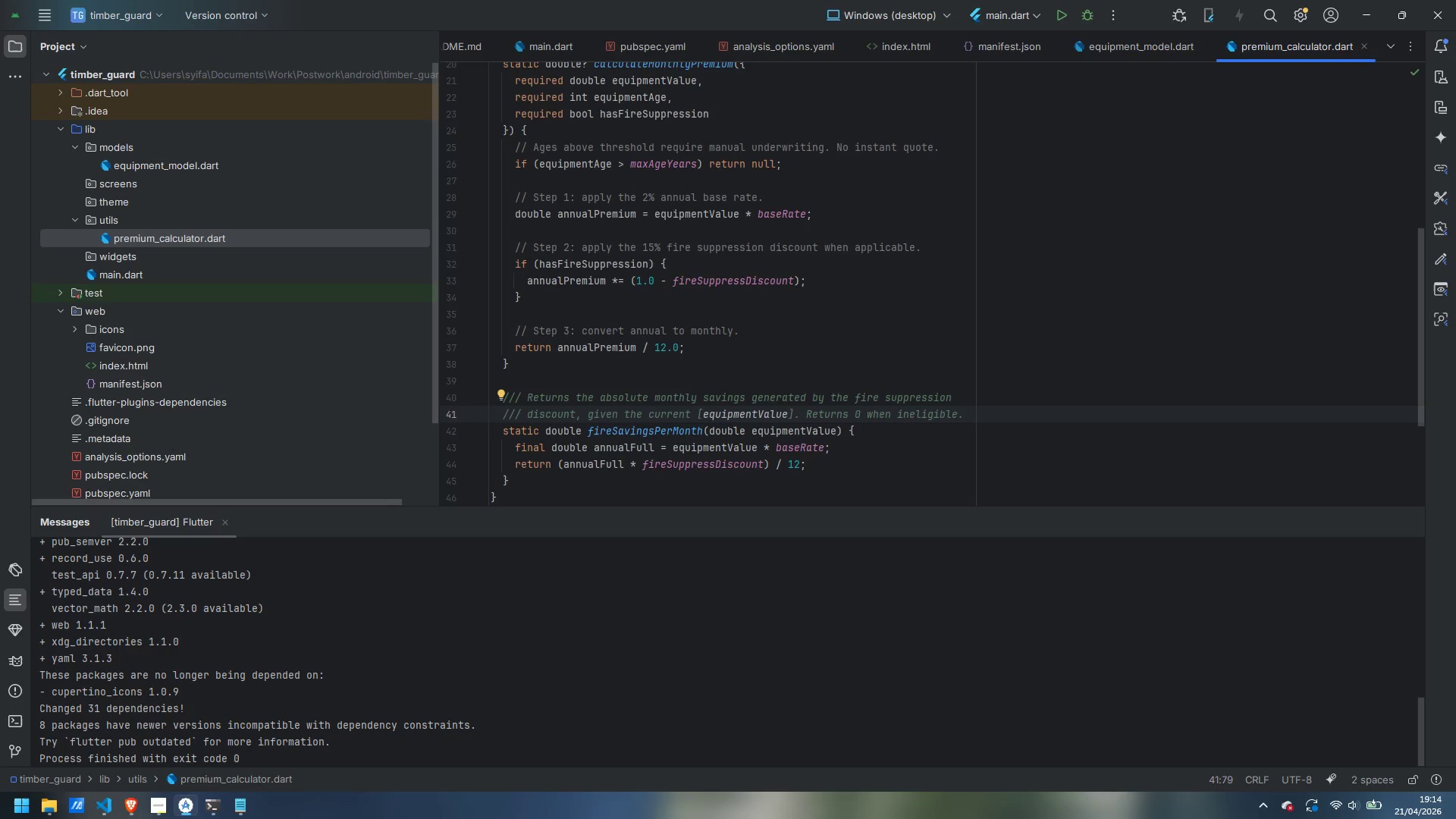 
wait(15.02)
 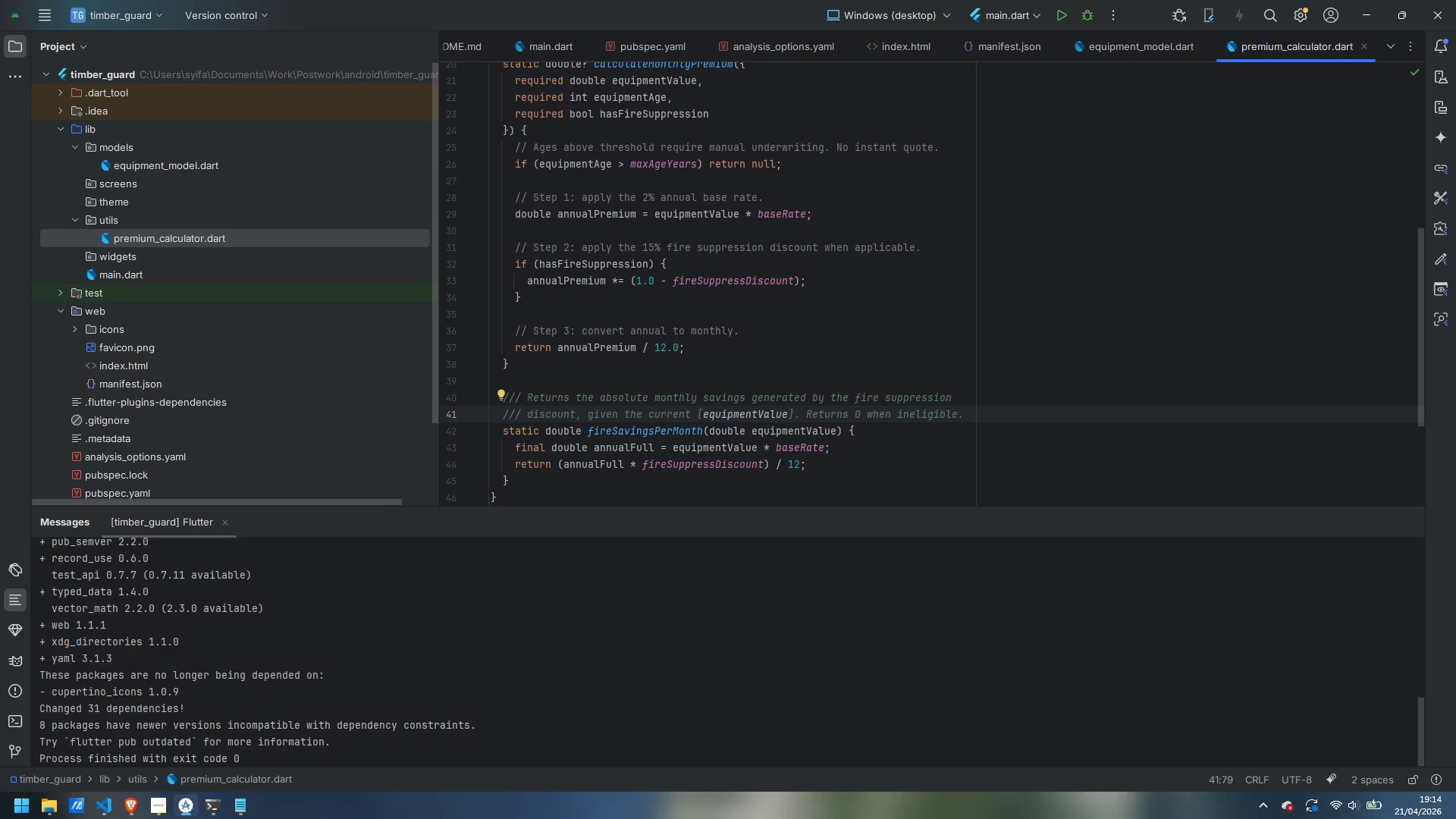 
scroll: coordinate [585, 319], scroll_direction: up, amount: 4.0
 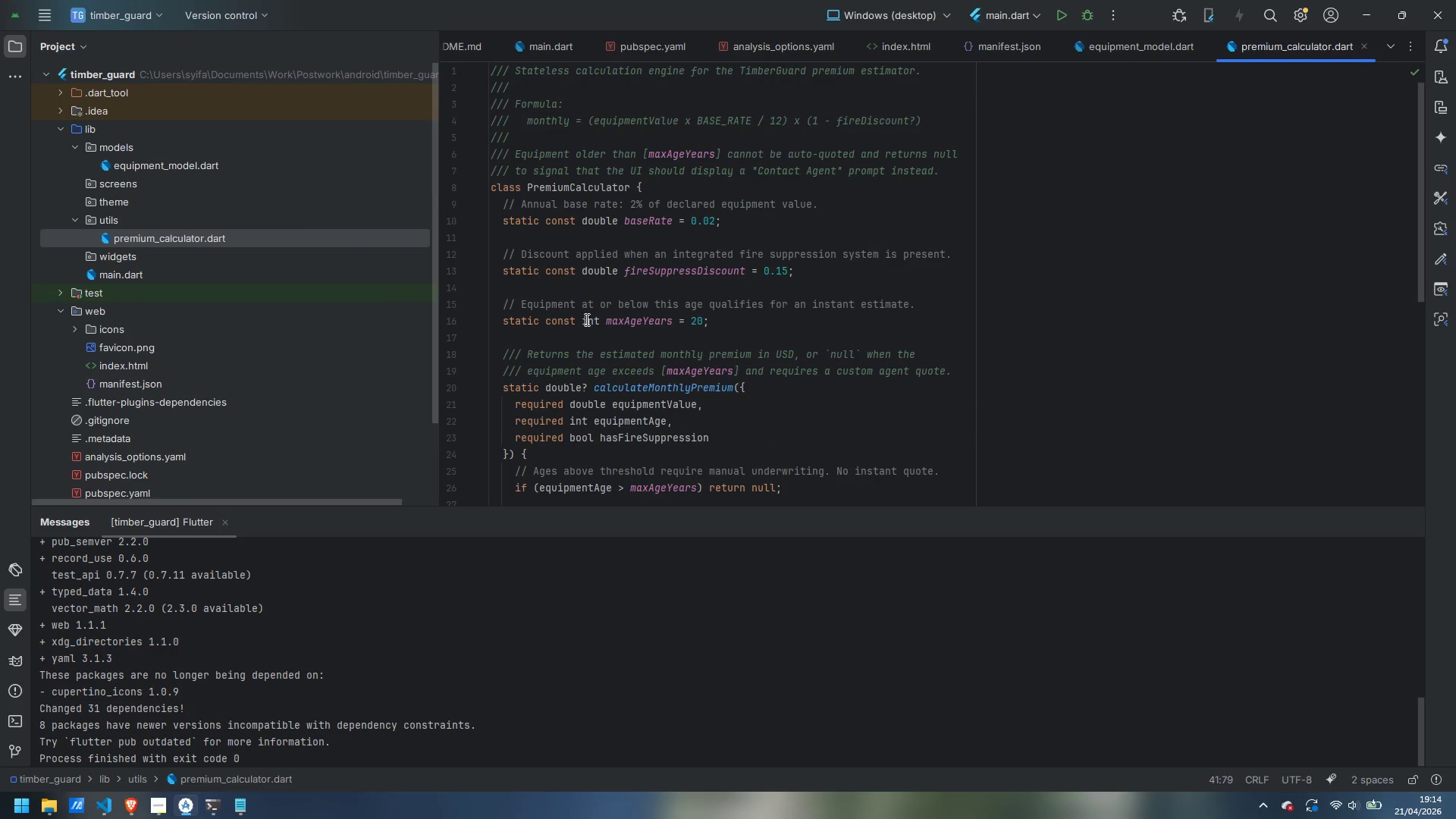 
wait(6.92)
 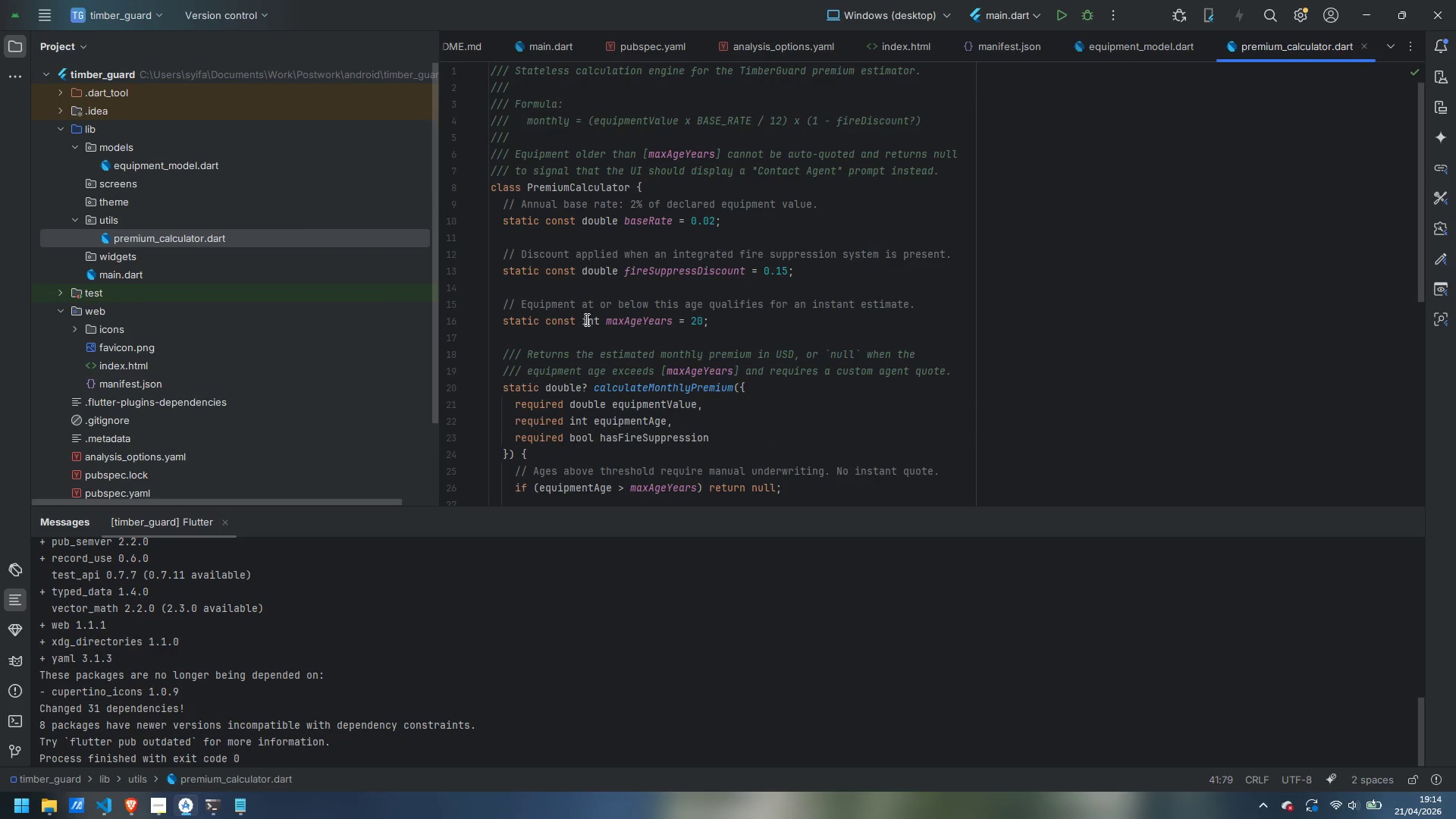 
scroll: coordinate [327, 347], scroll_direction: down, amount: 1.0
 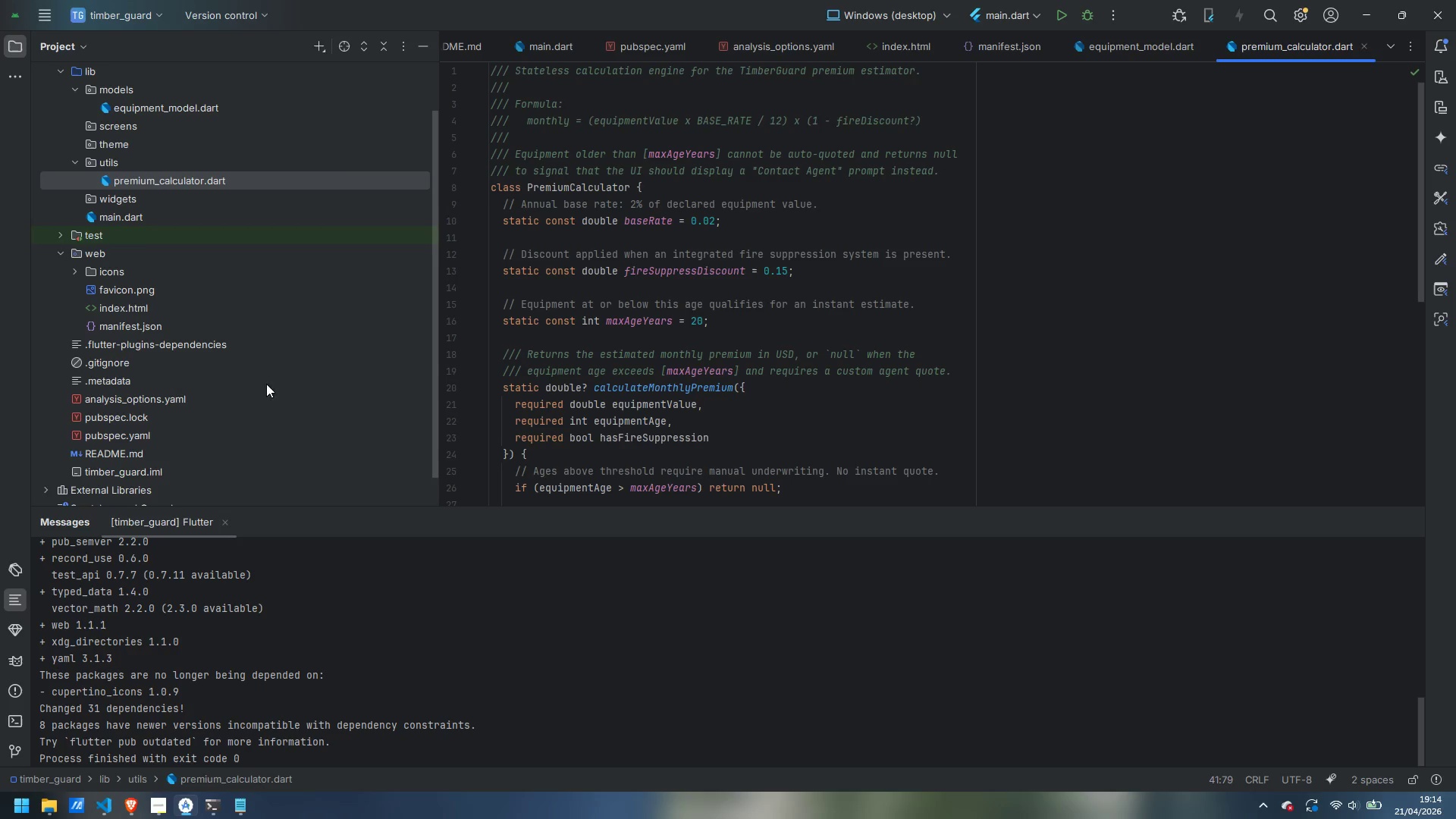 
scroll: coordinate [144, 262], scroll_direction: up, amount: 1.0
 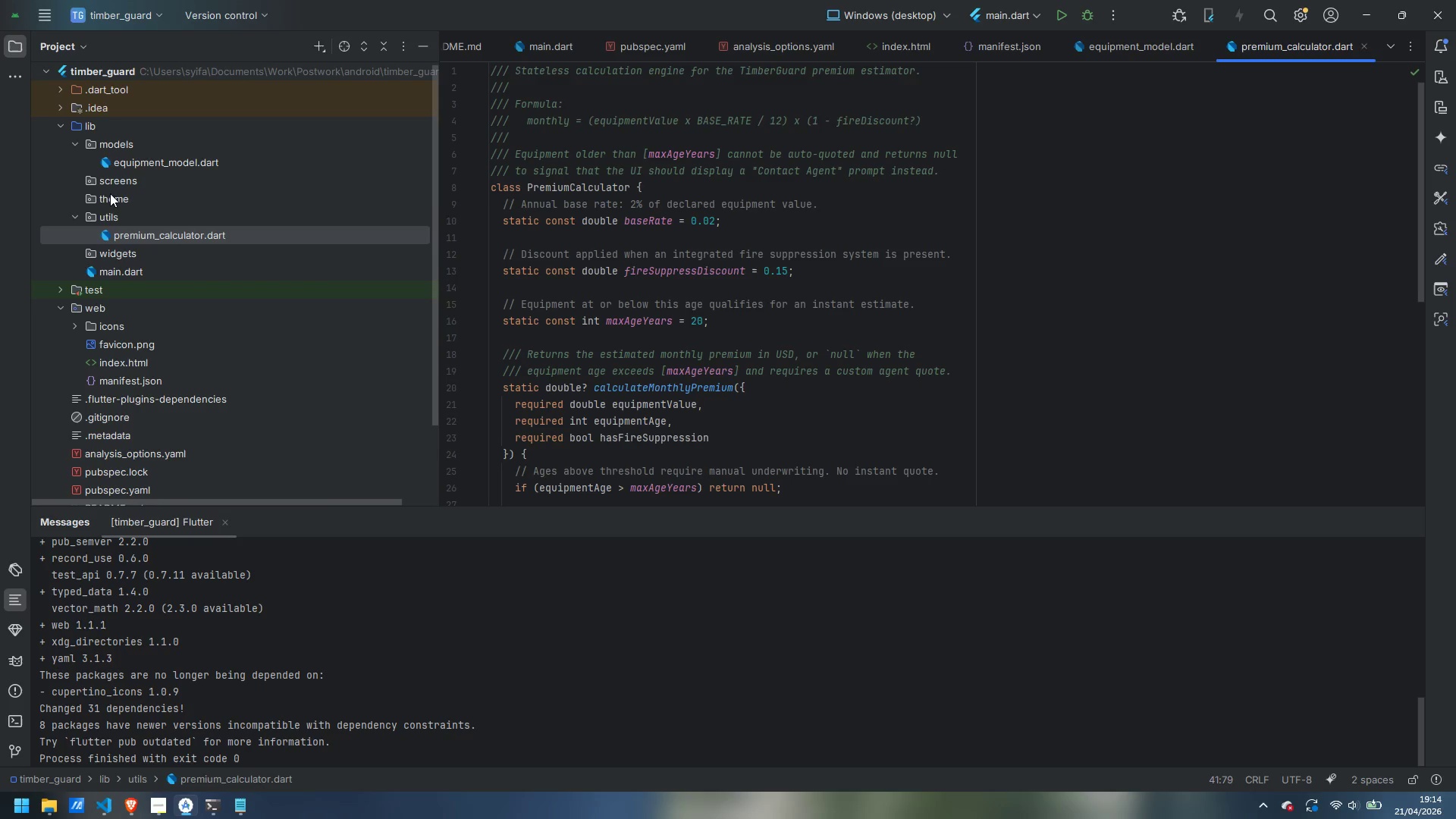 
right_click([108, 190])
 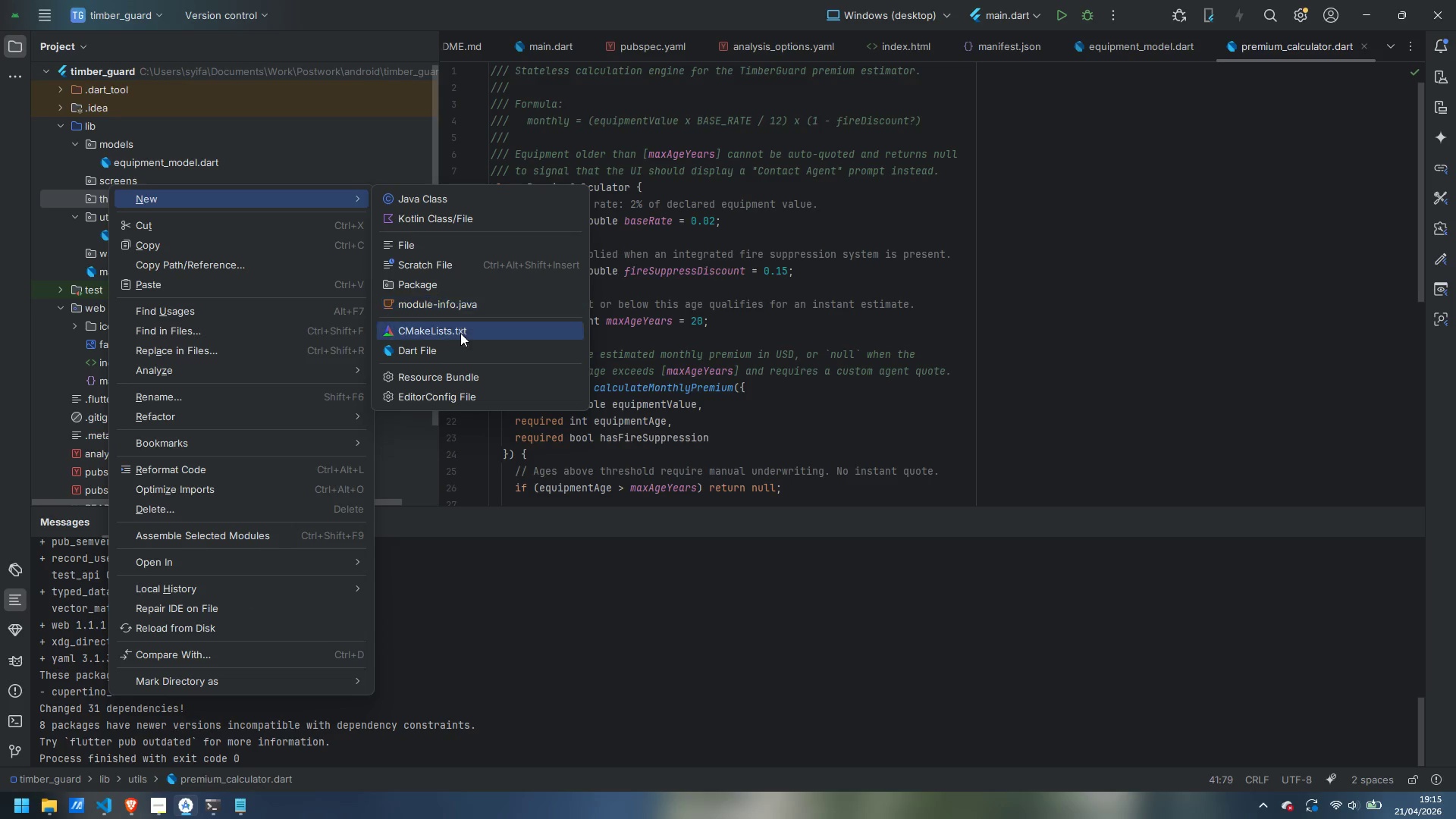 
left_click([466, 348])
 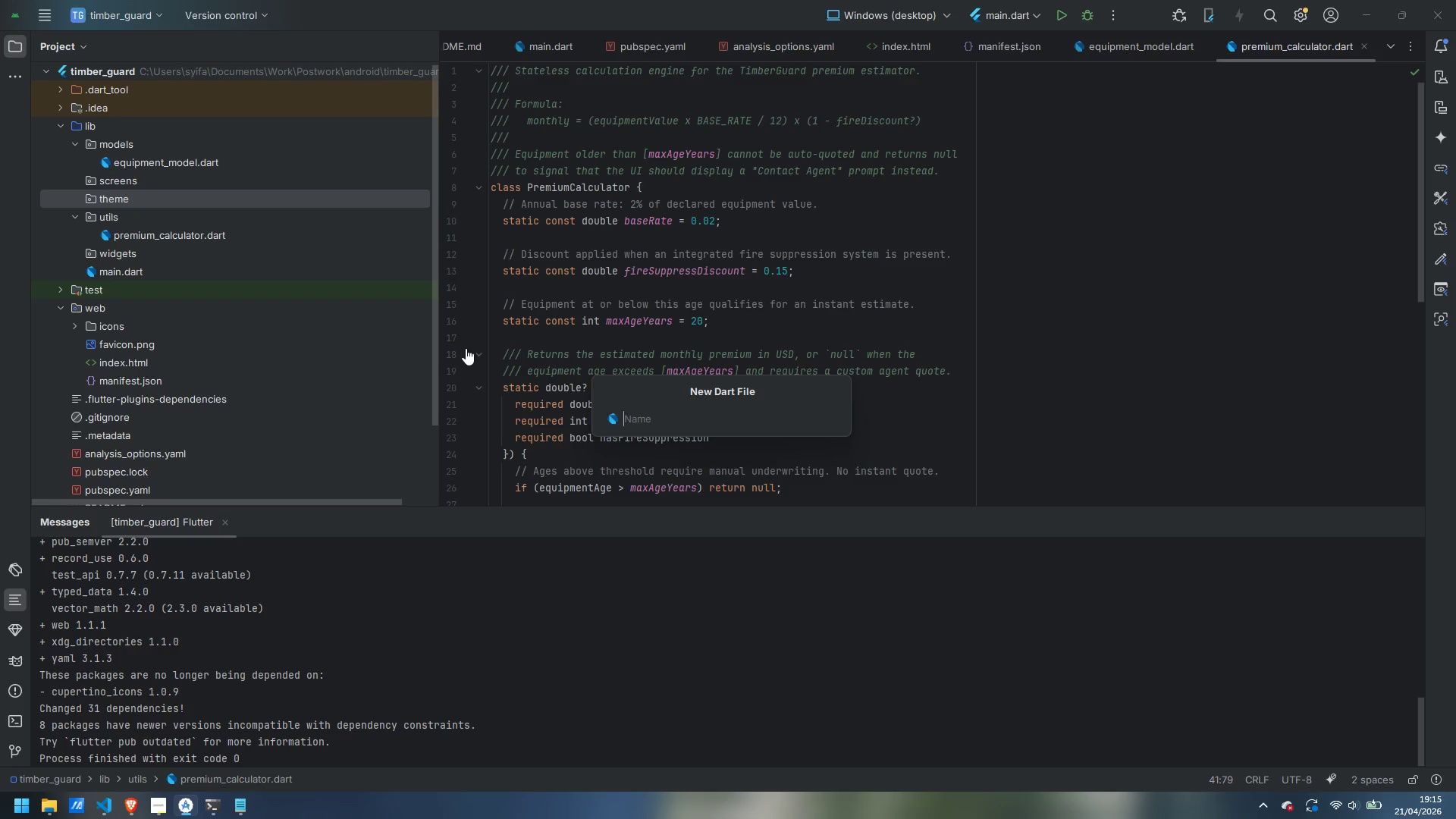 
wait(9.06)
 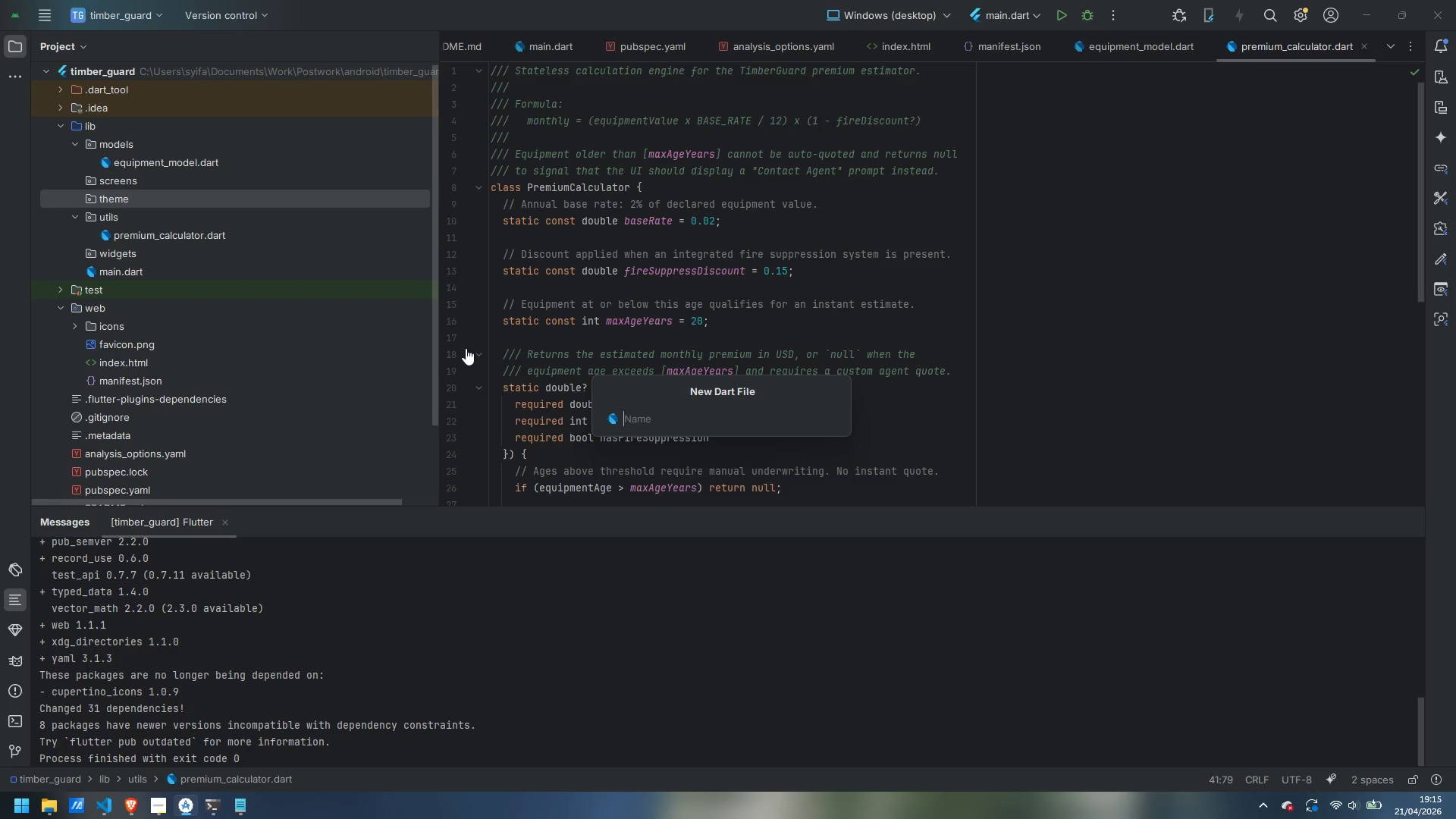 
type(app_theme)
 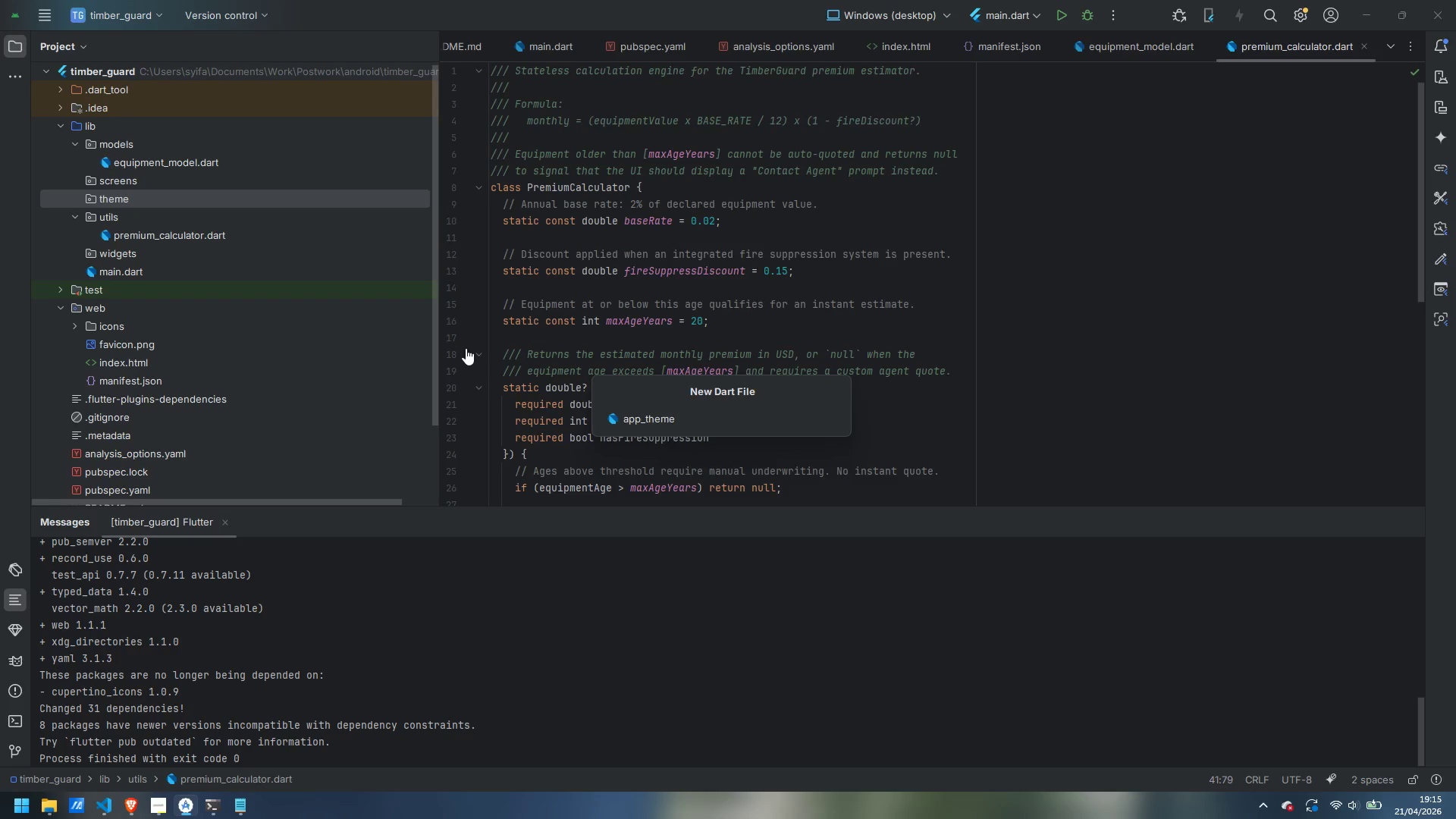 
key(Enter)
 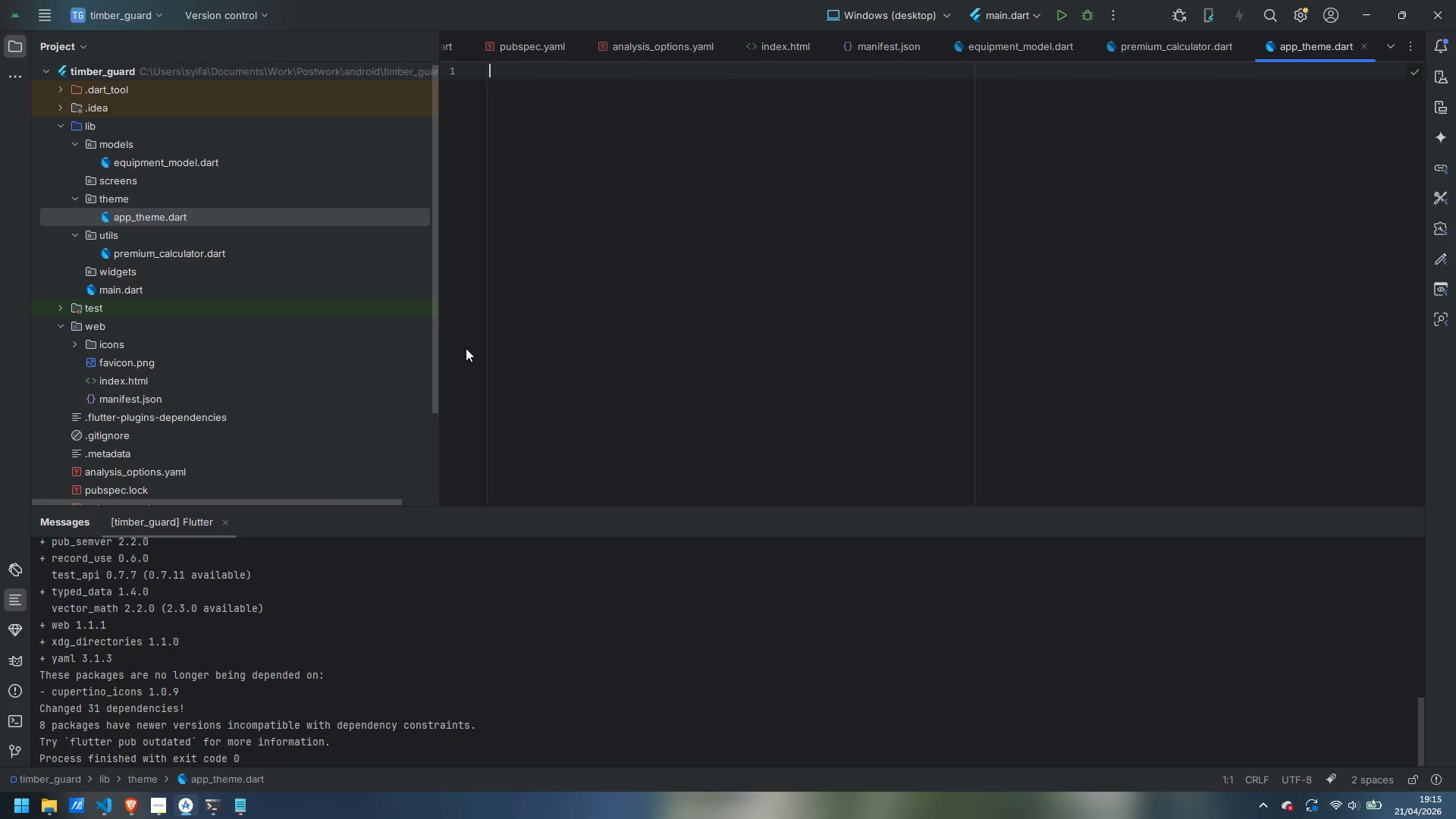 
wait(17.42)
 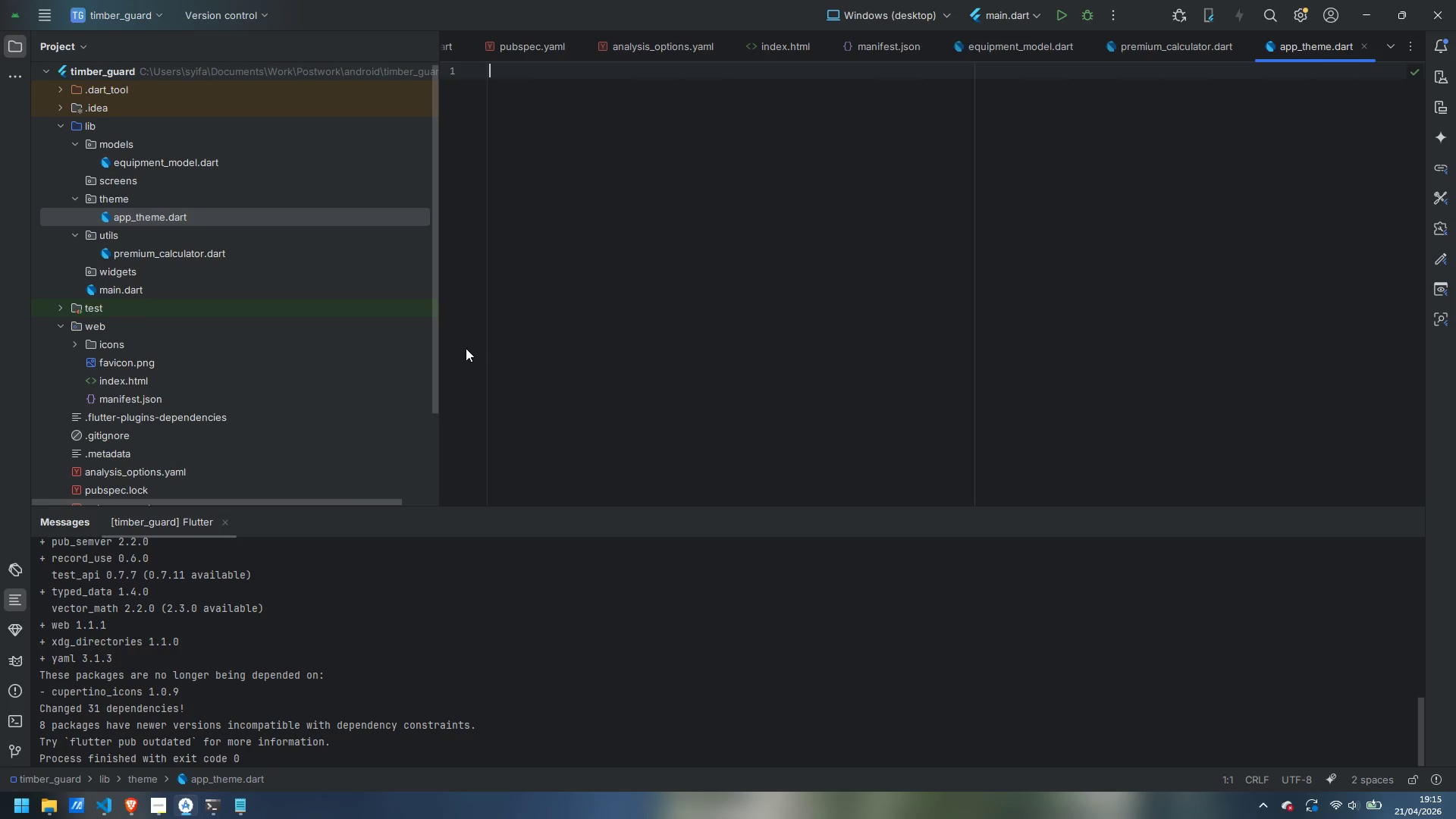 
type(class AppTheme {)
 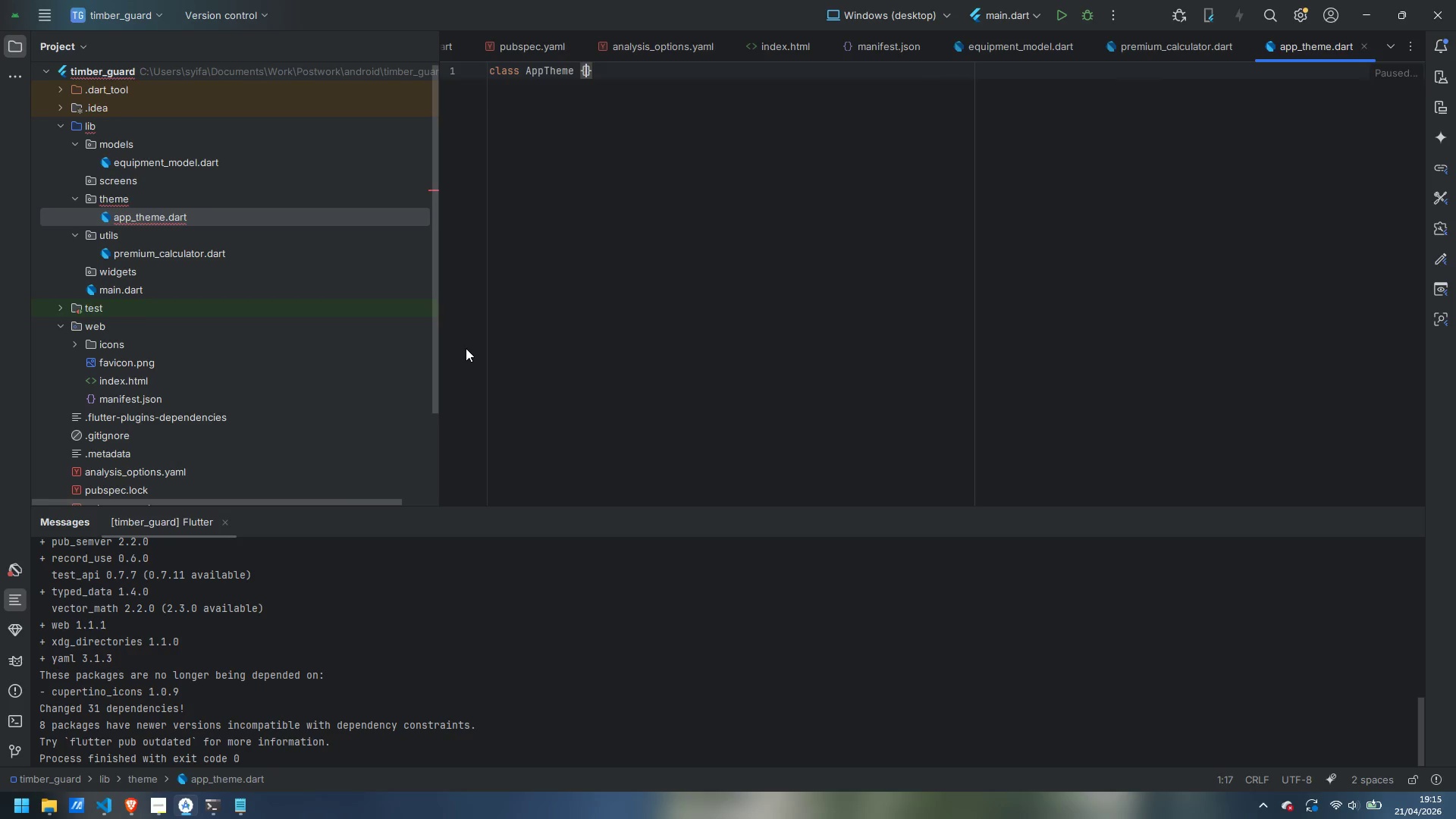 
key(Enter)
 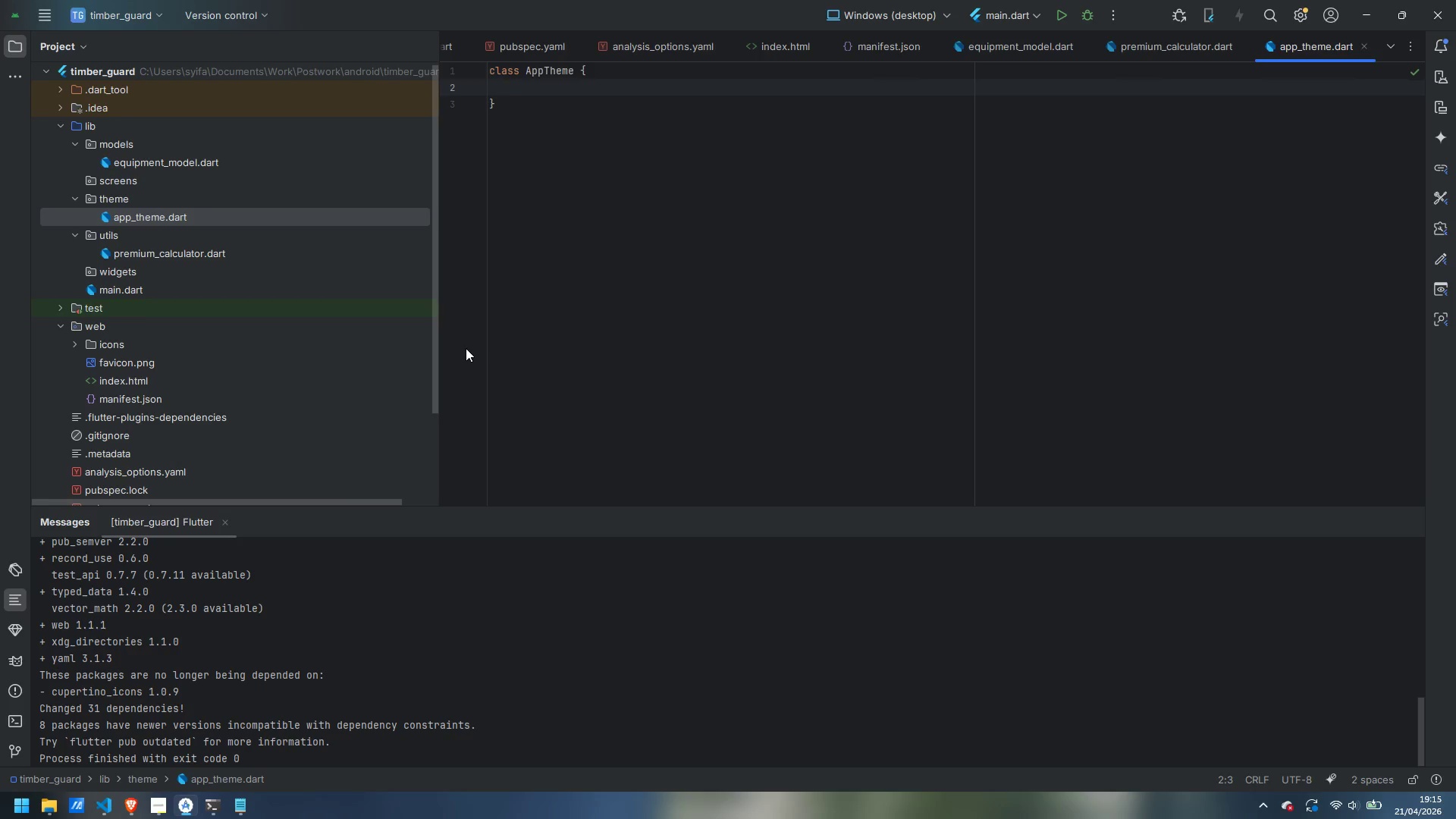 
wait(23.81)
 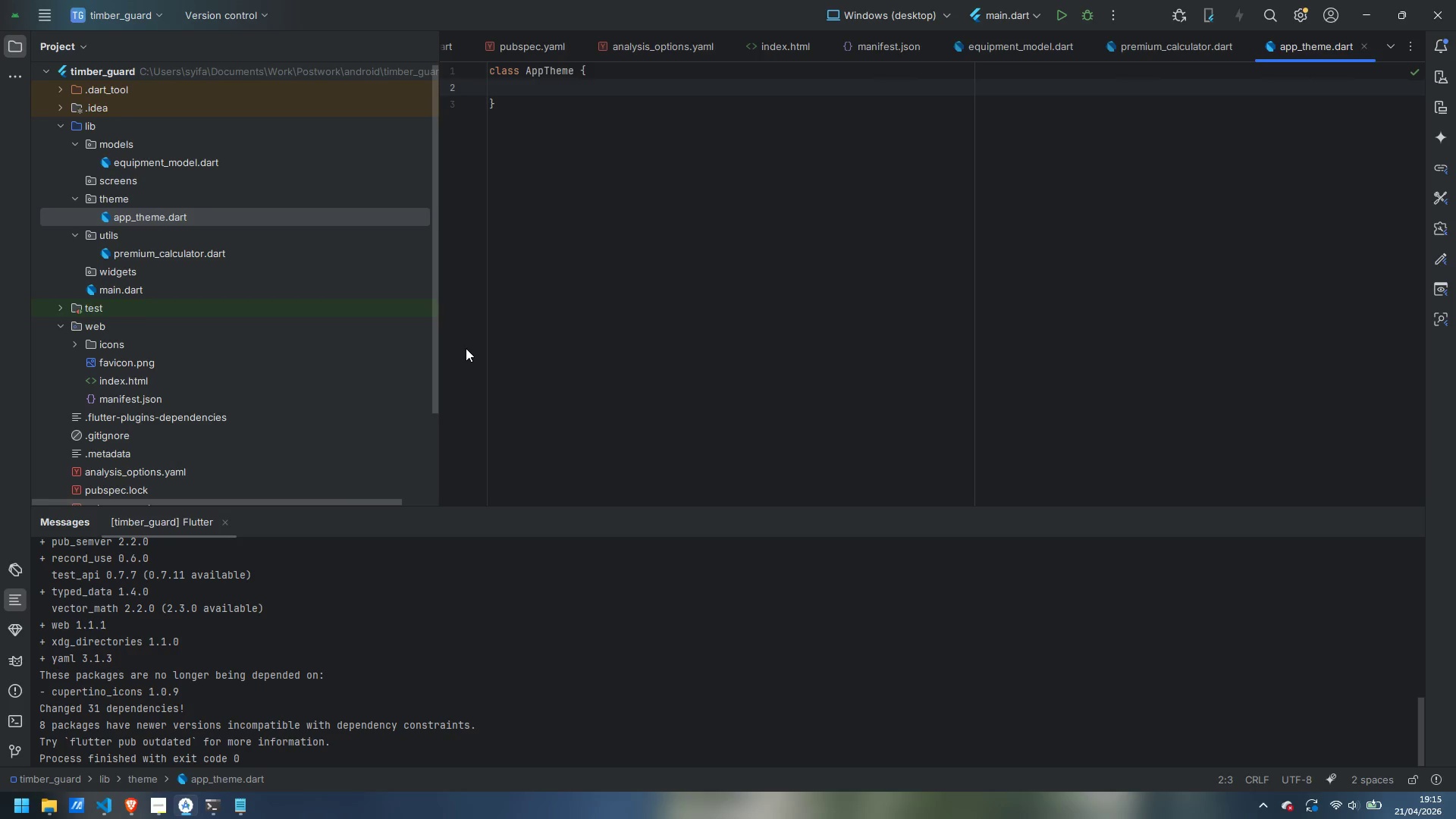 
type(AppTheme._();)
 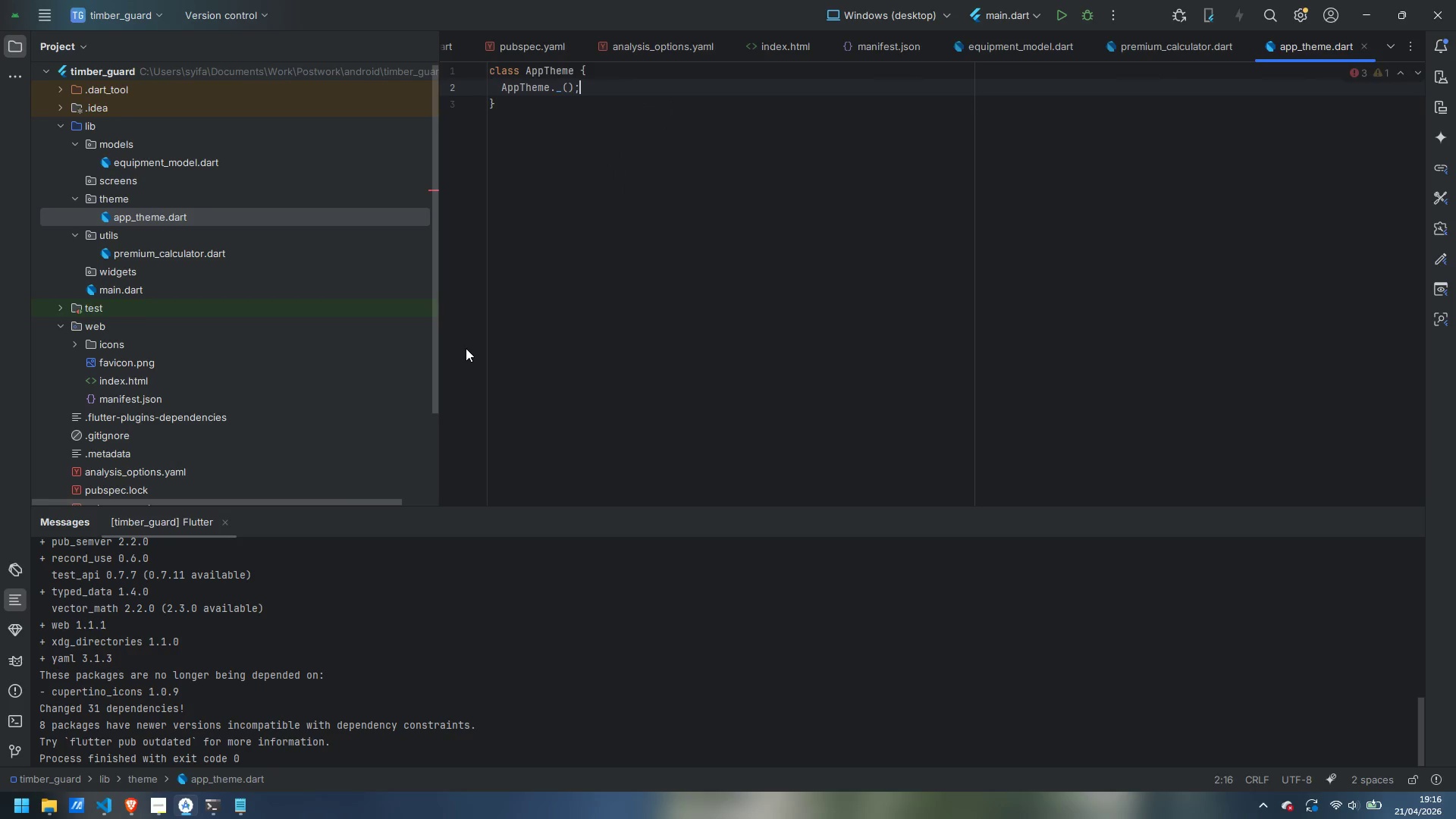 
key(Enter)
 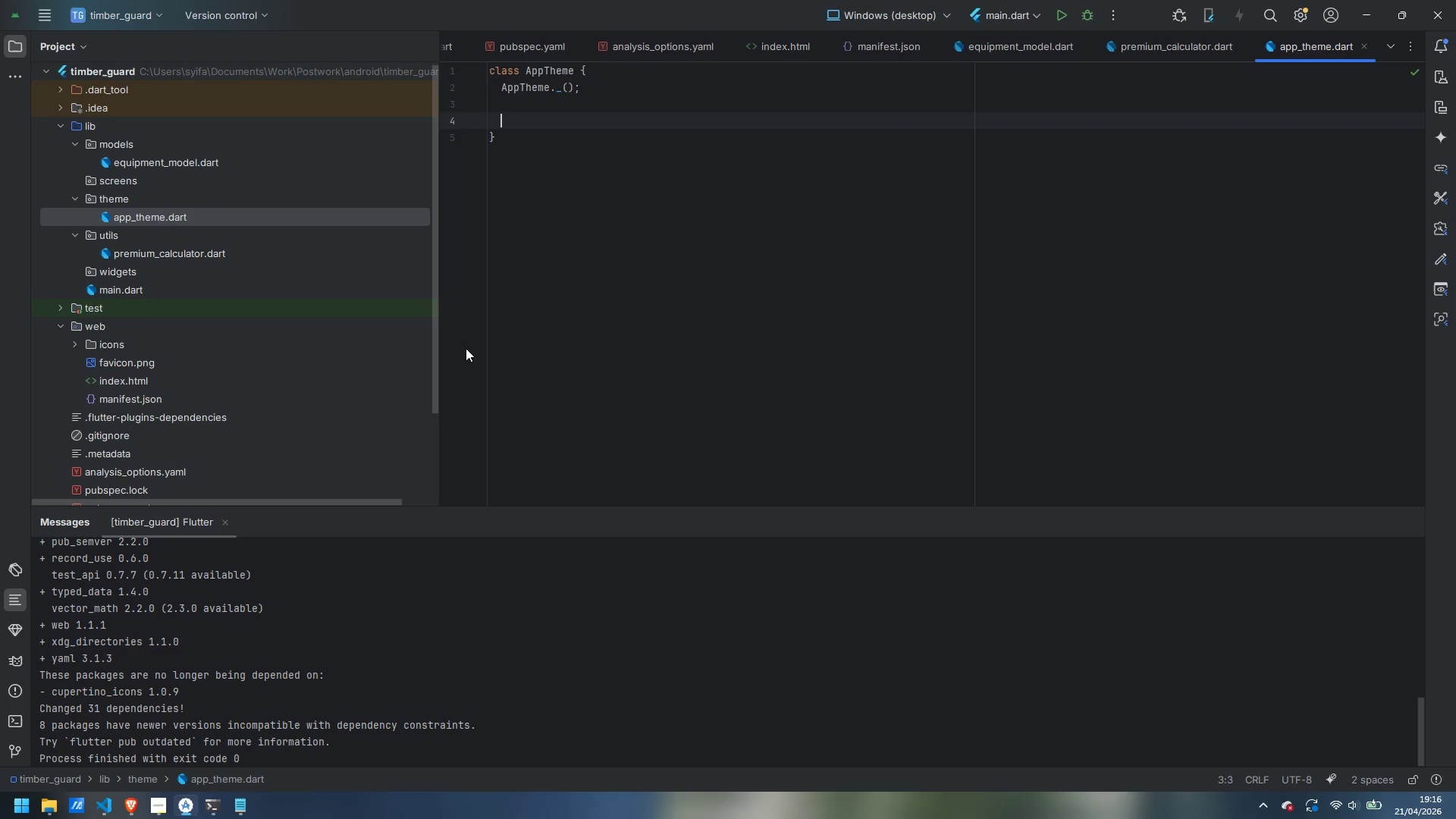 
key(Enter)
 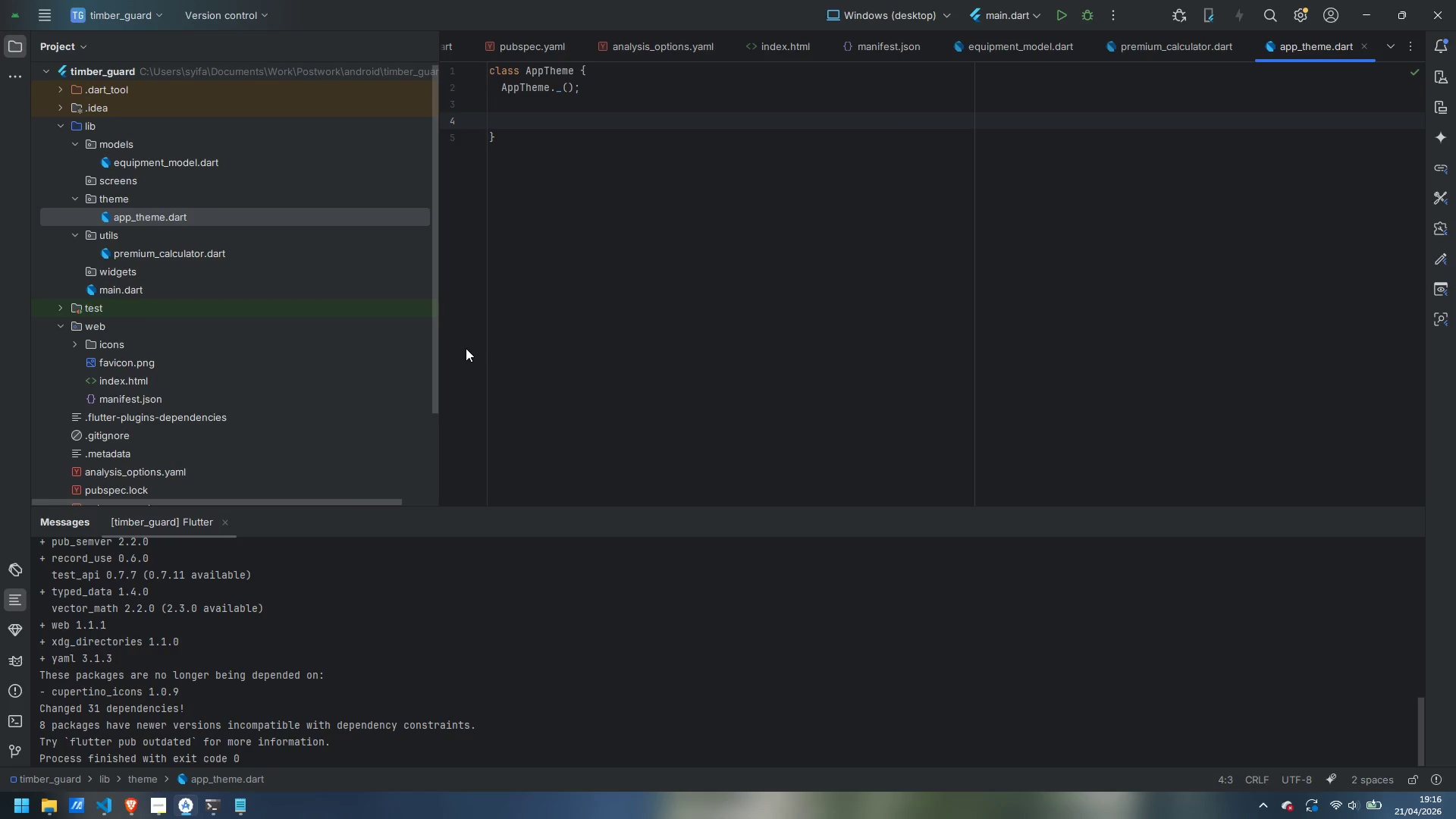 
type(// Color constants)
 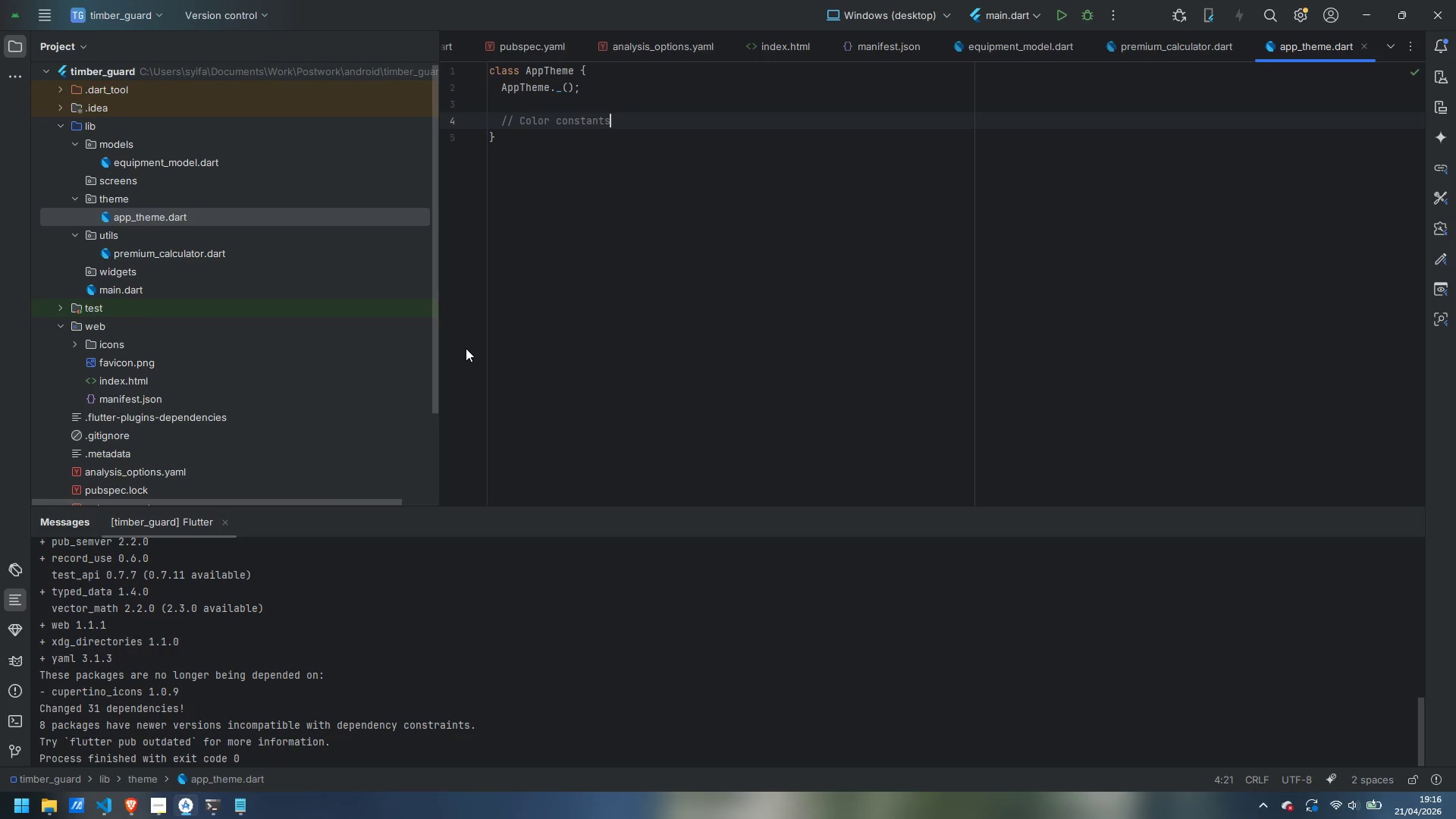 
key(Enter)
 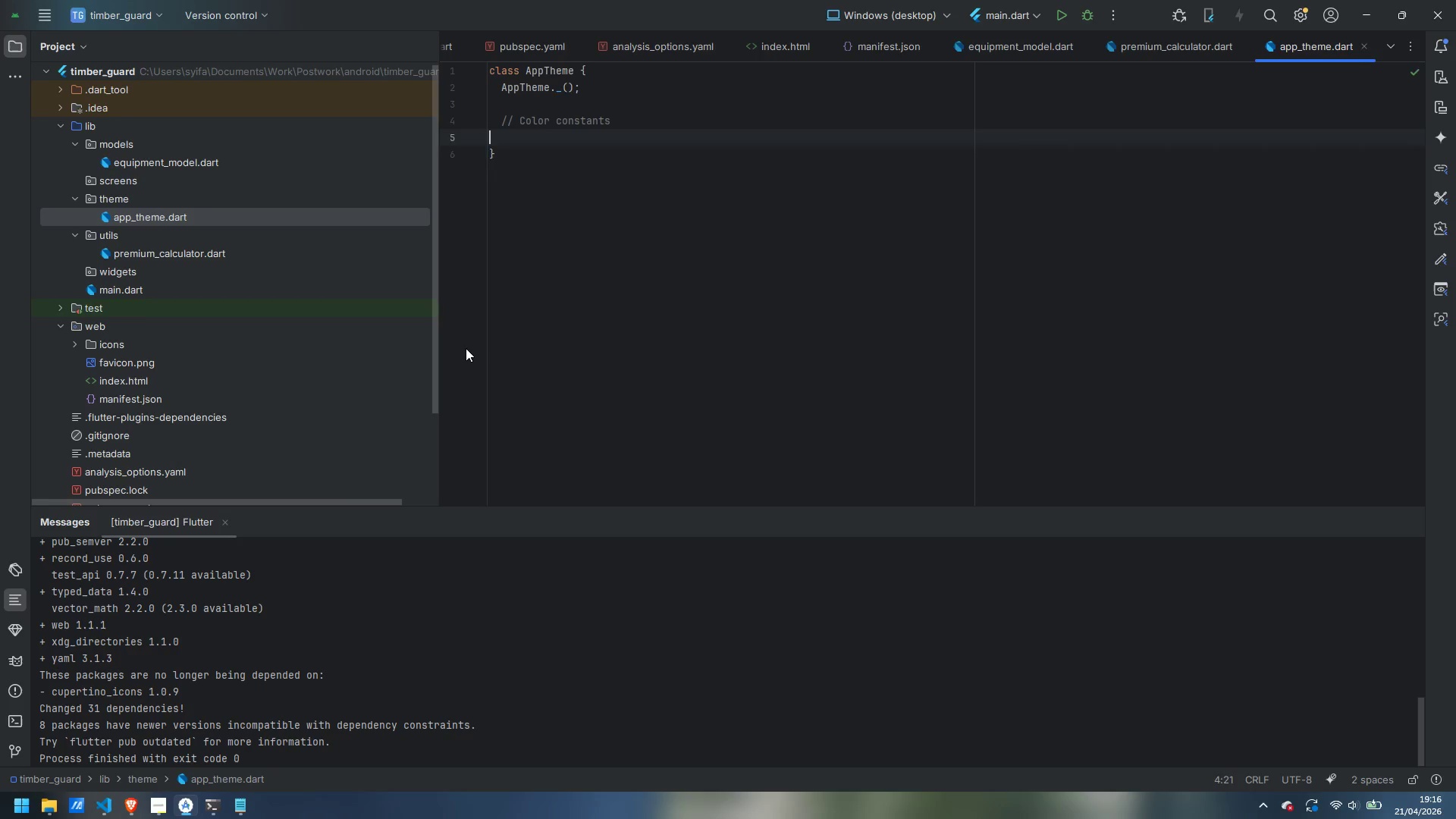 
key(Enter)
 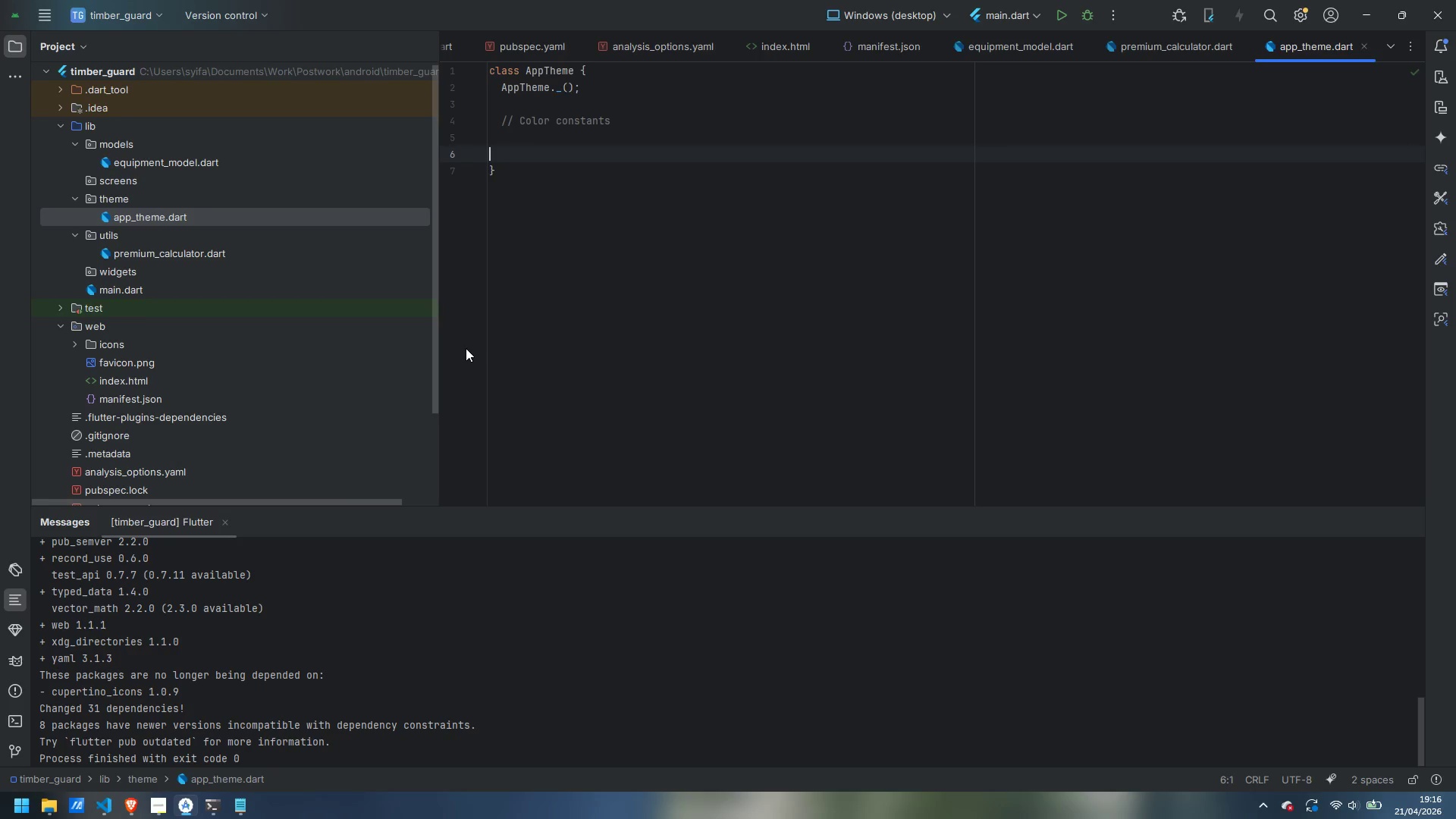 
type(static)
 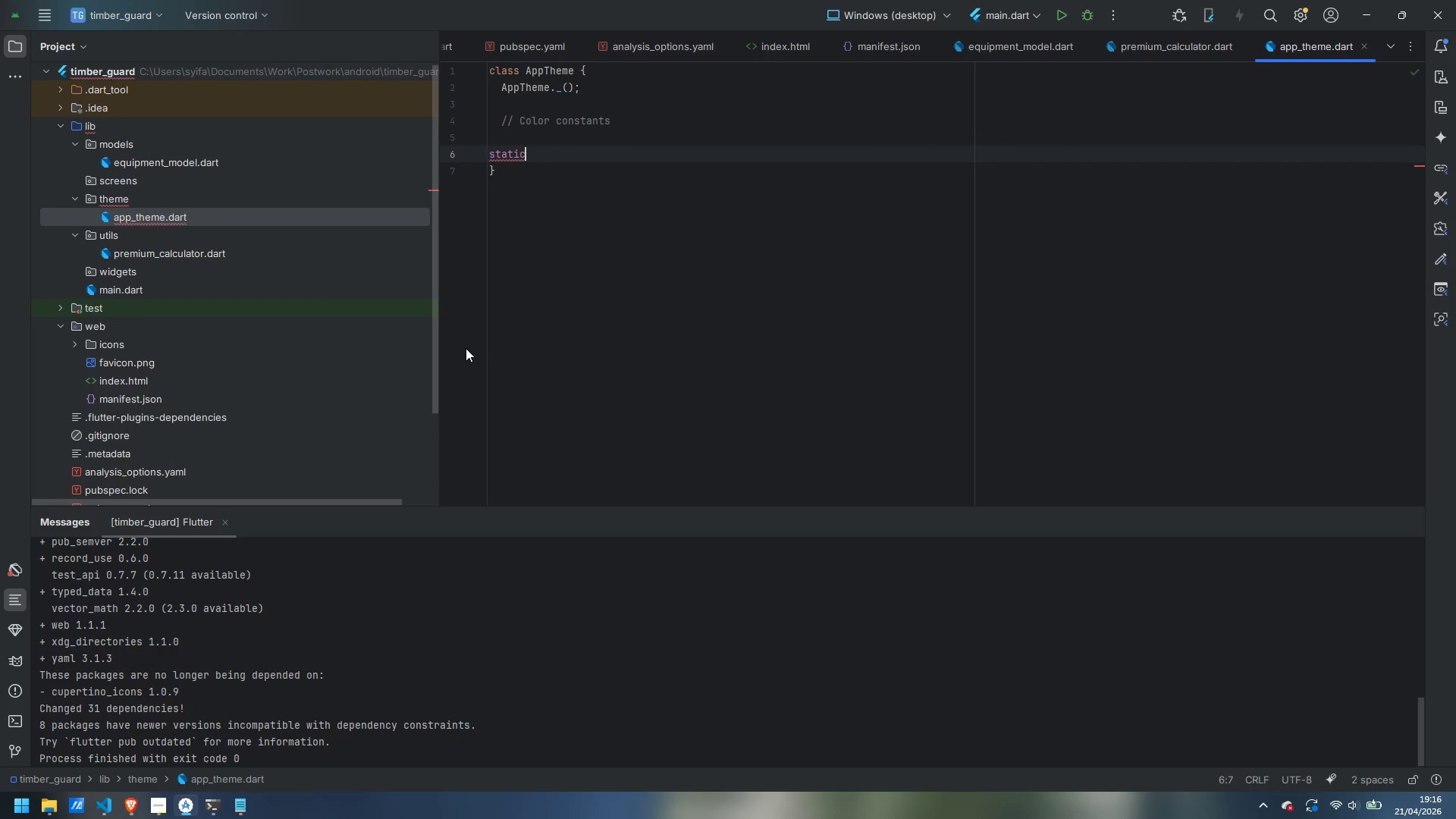 
key(Control+ArrowDown)
 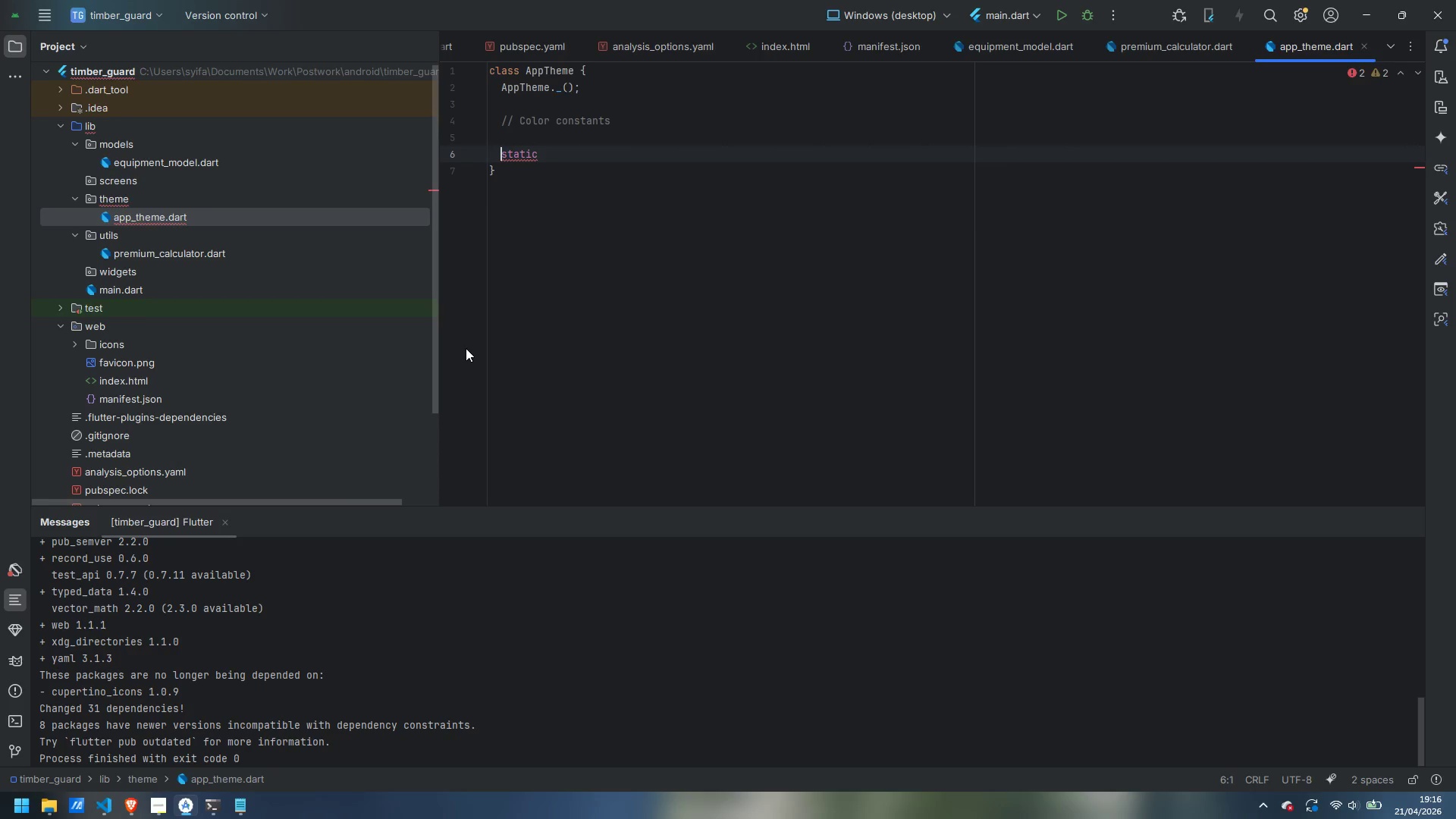 
key(Control+ArrowLeft)
 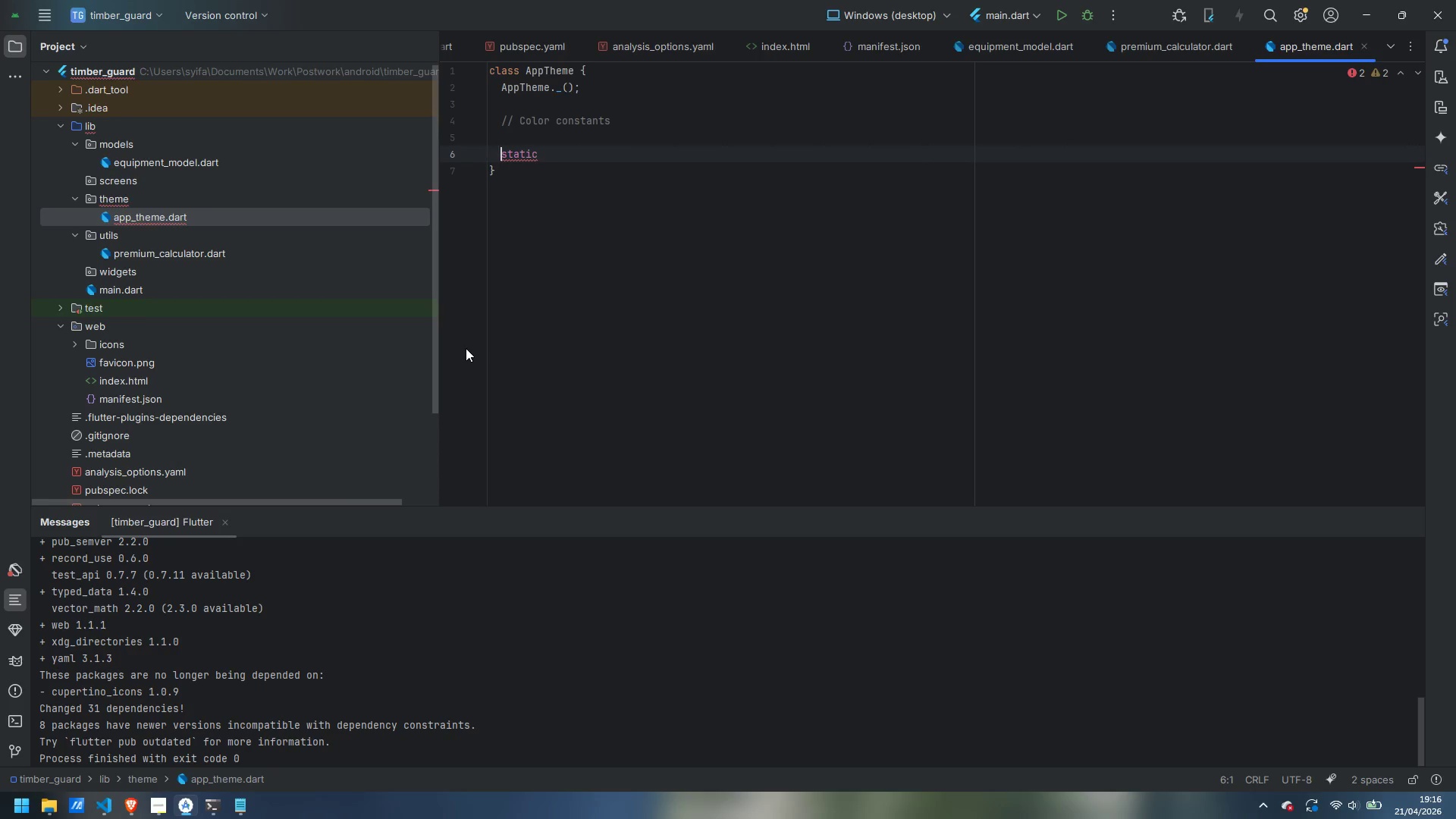 
key(Tab)
 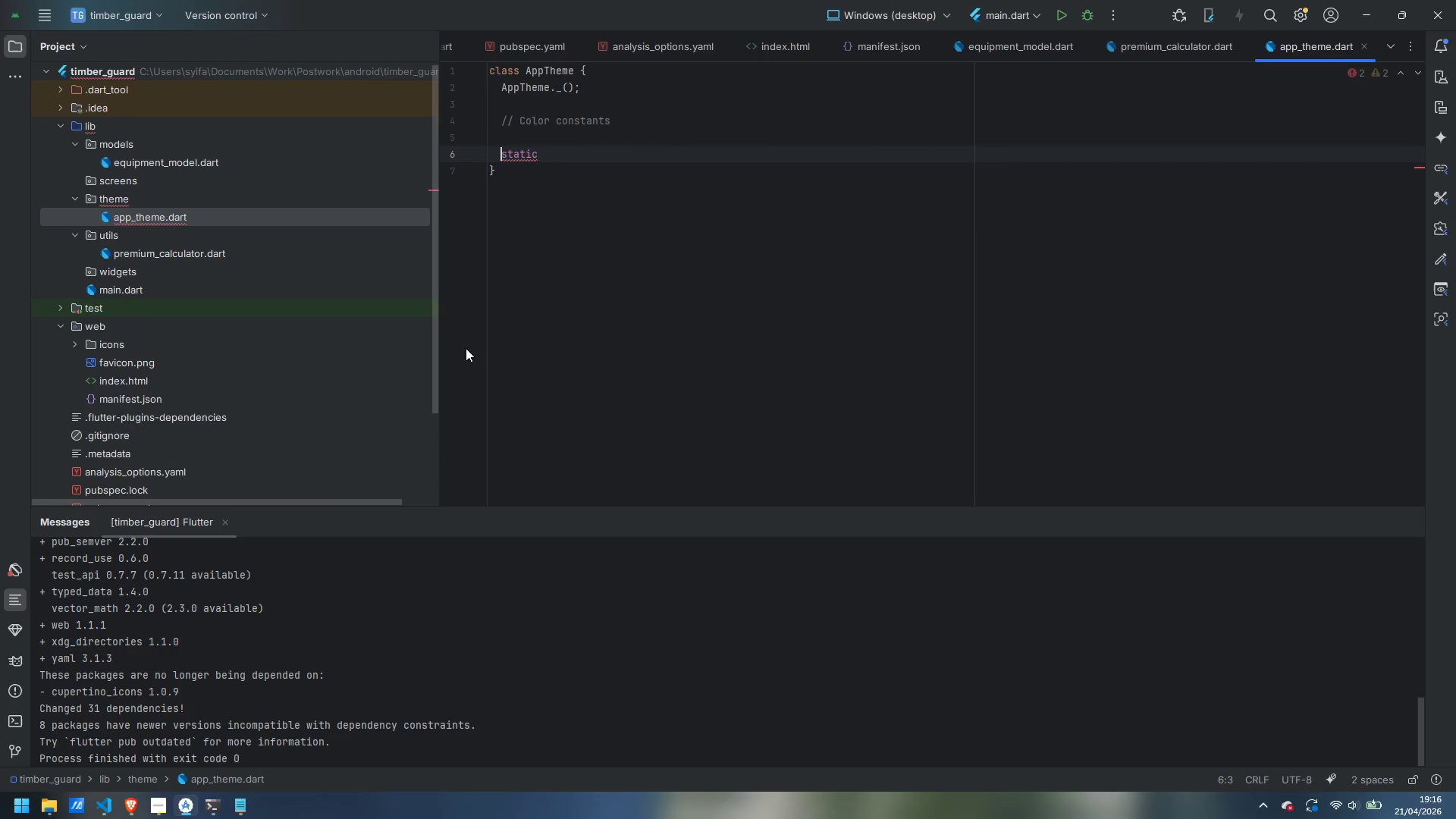 
key(Control+ControlLeft)
 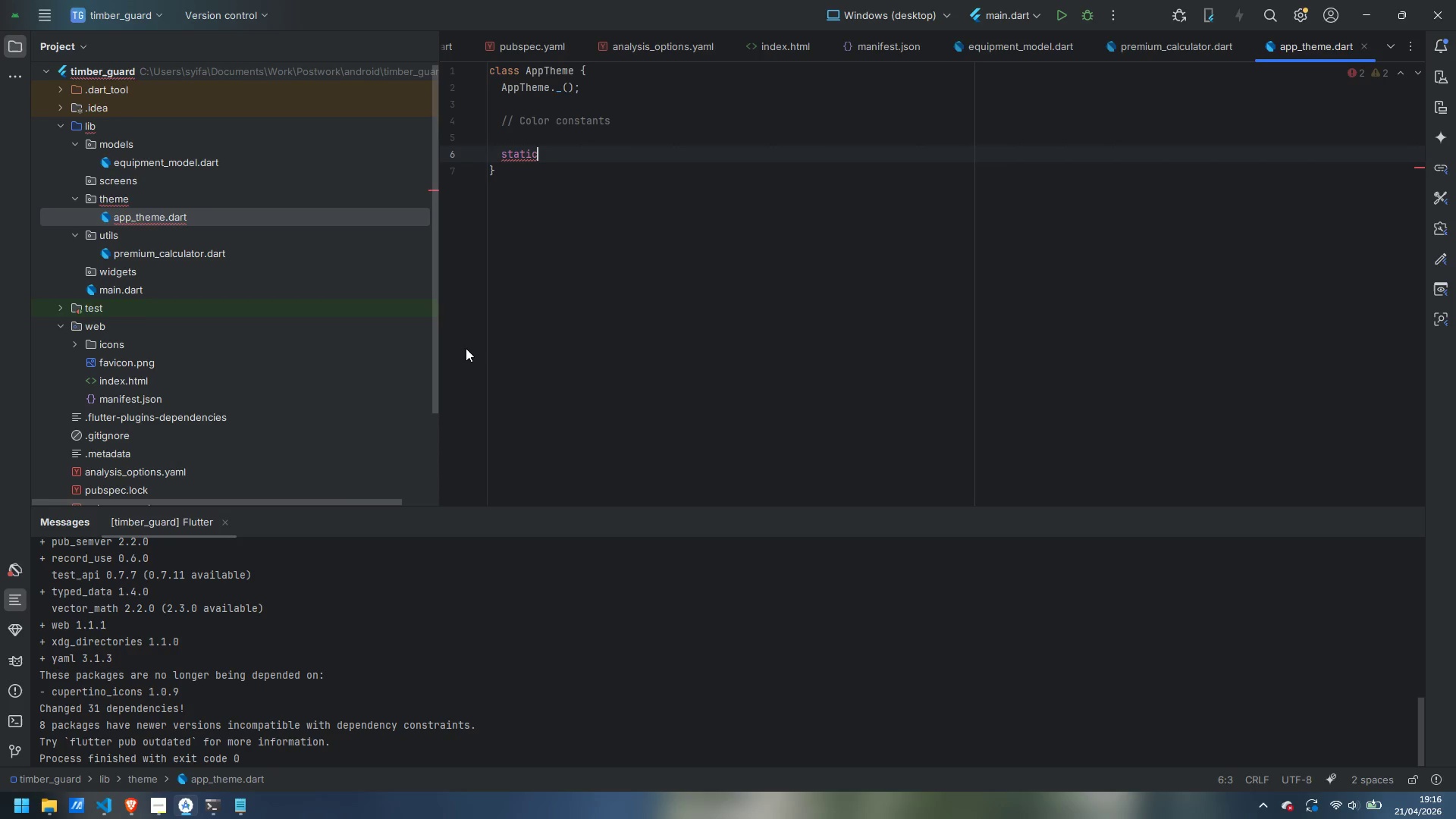 
key(Control+ArrowRight)
 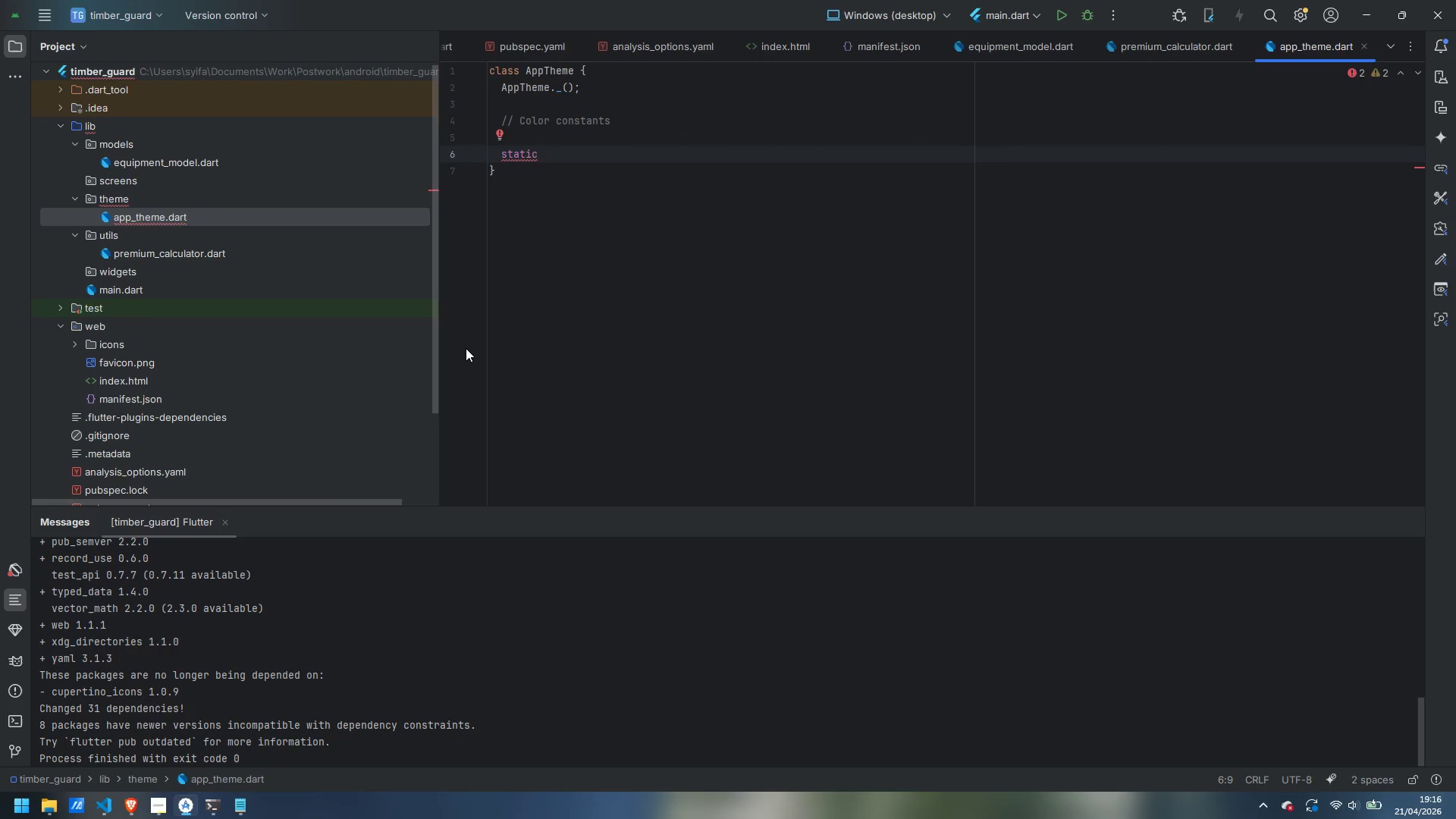 
type( const Color)
 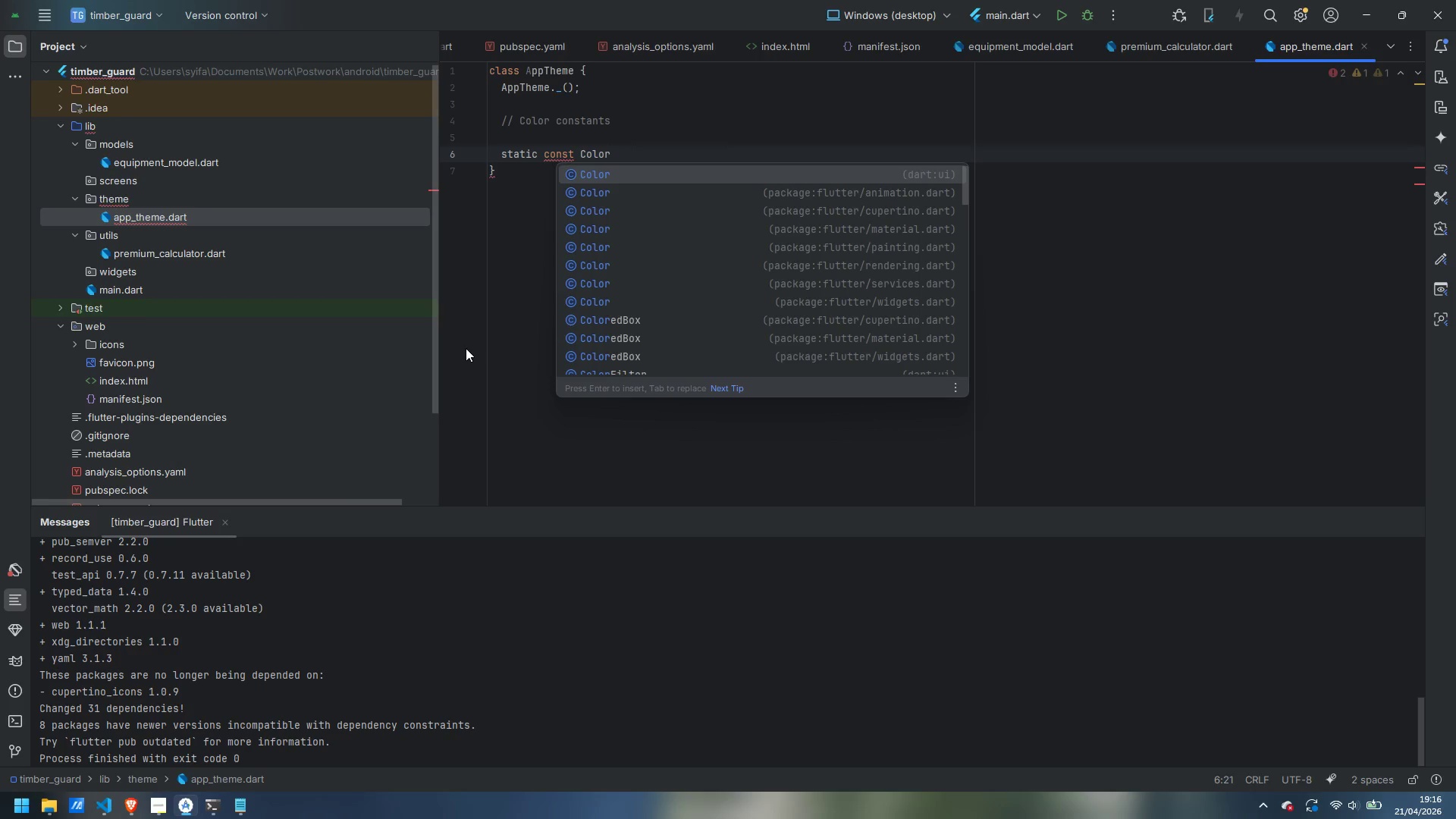 
key(ArrowDown)
 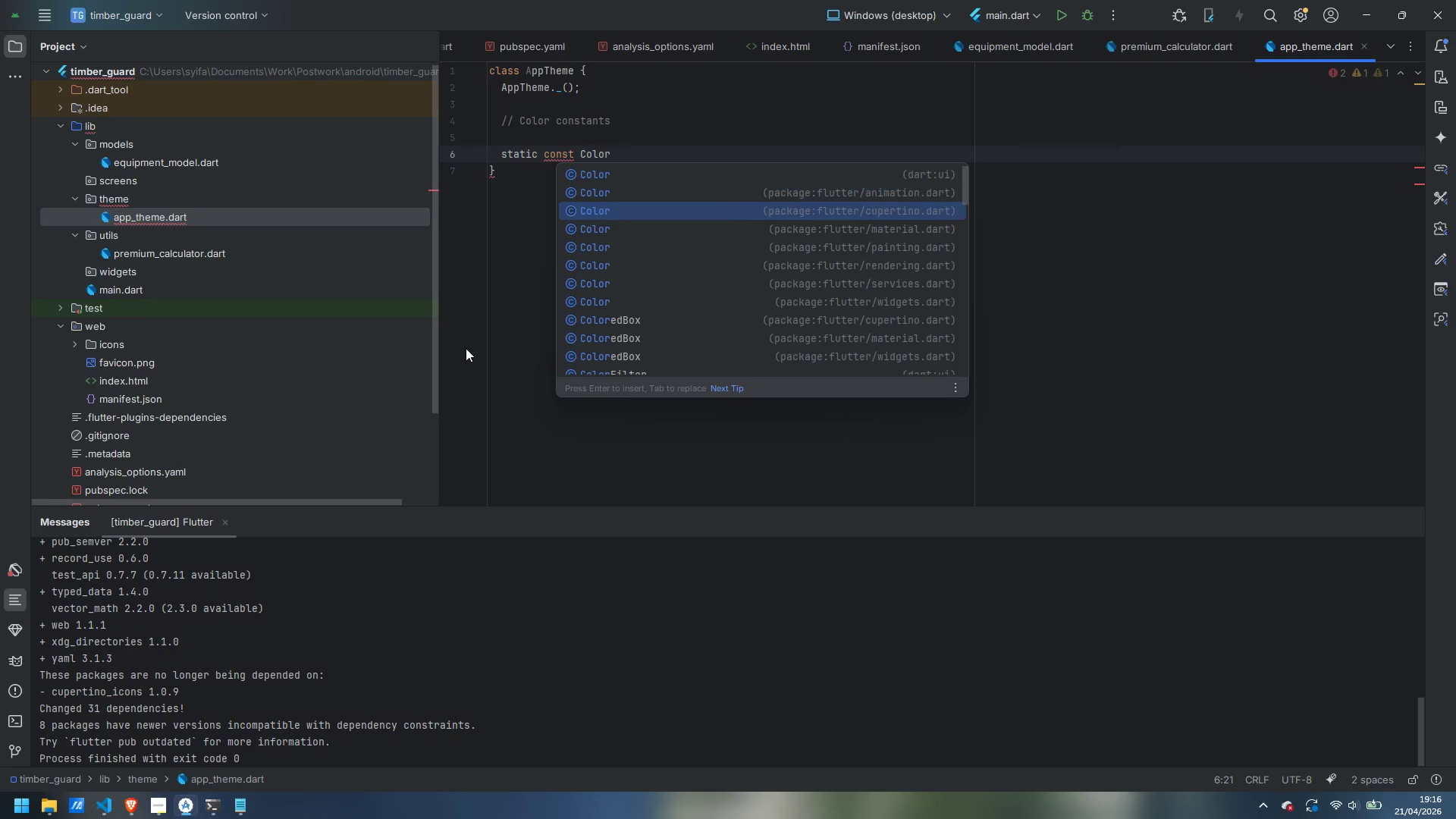 
key(ArrowDown)
 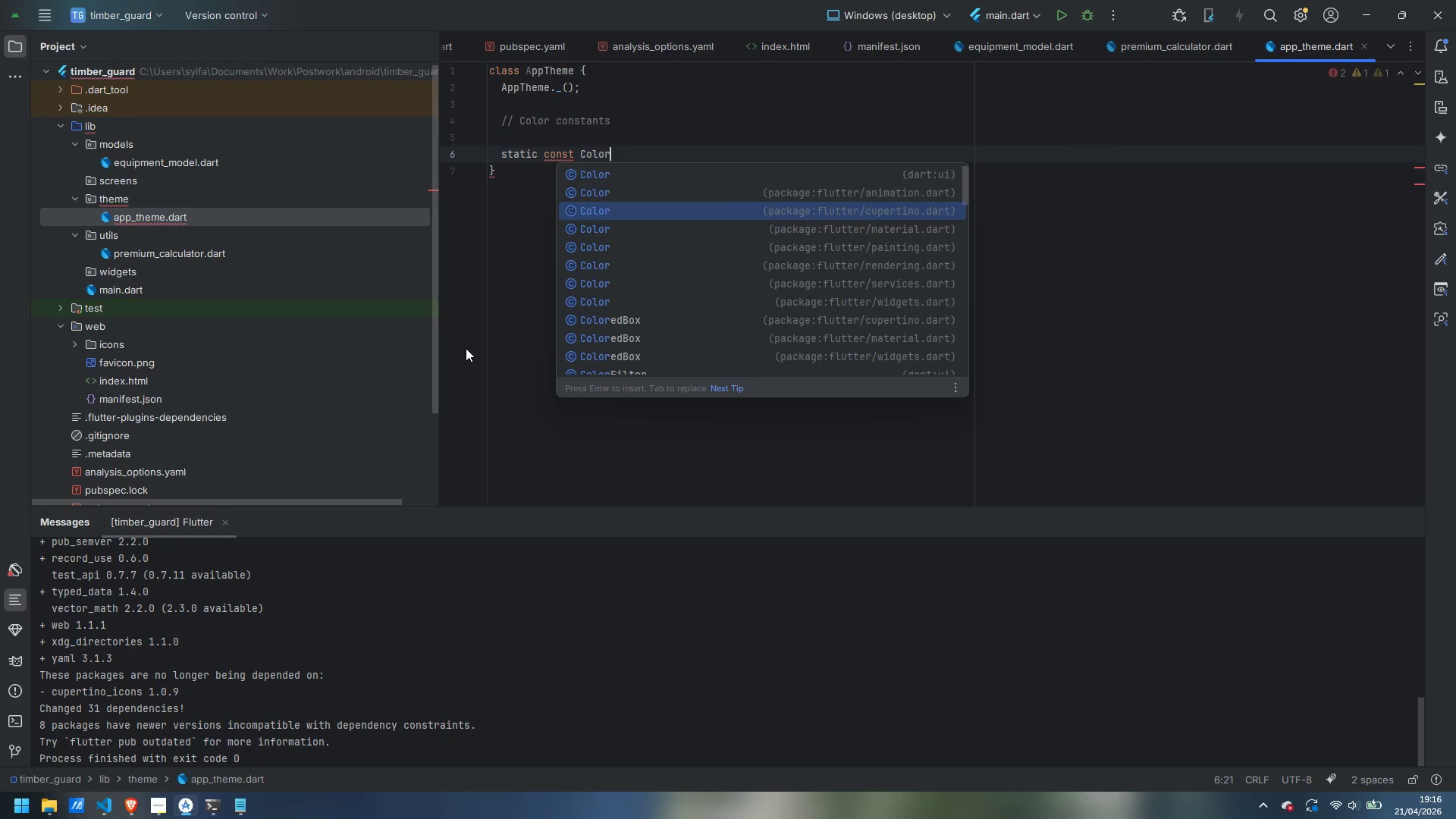 
key(ArrowDown)
 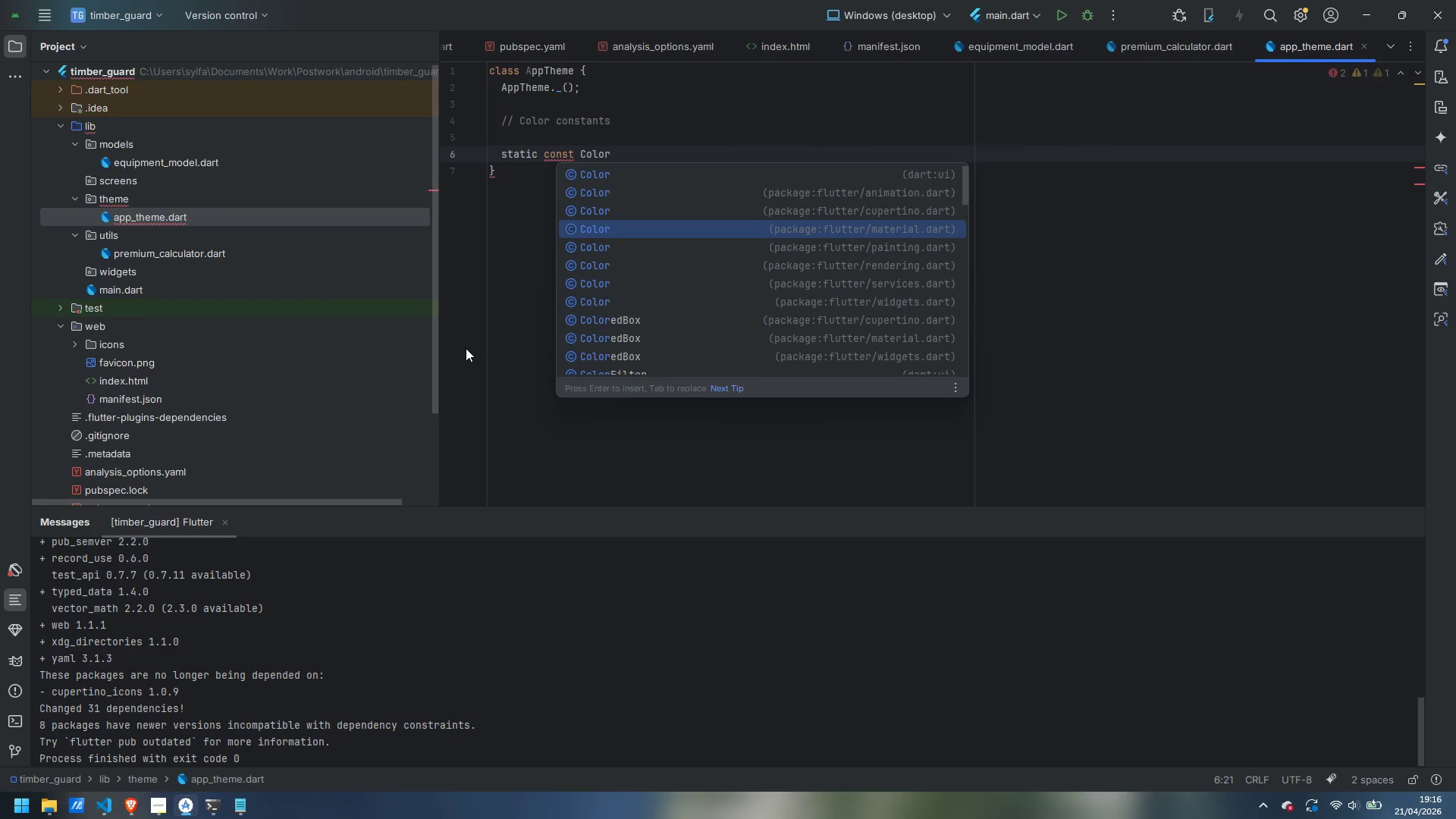 
key(Enter)
 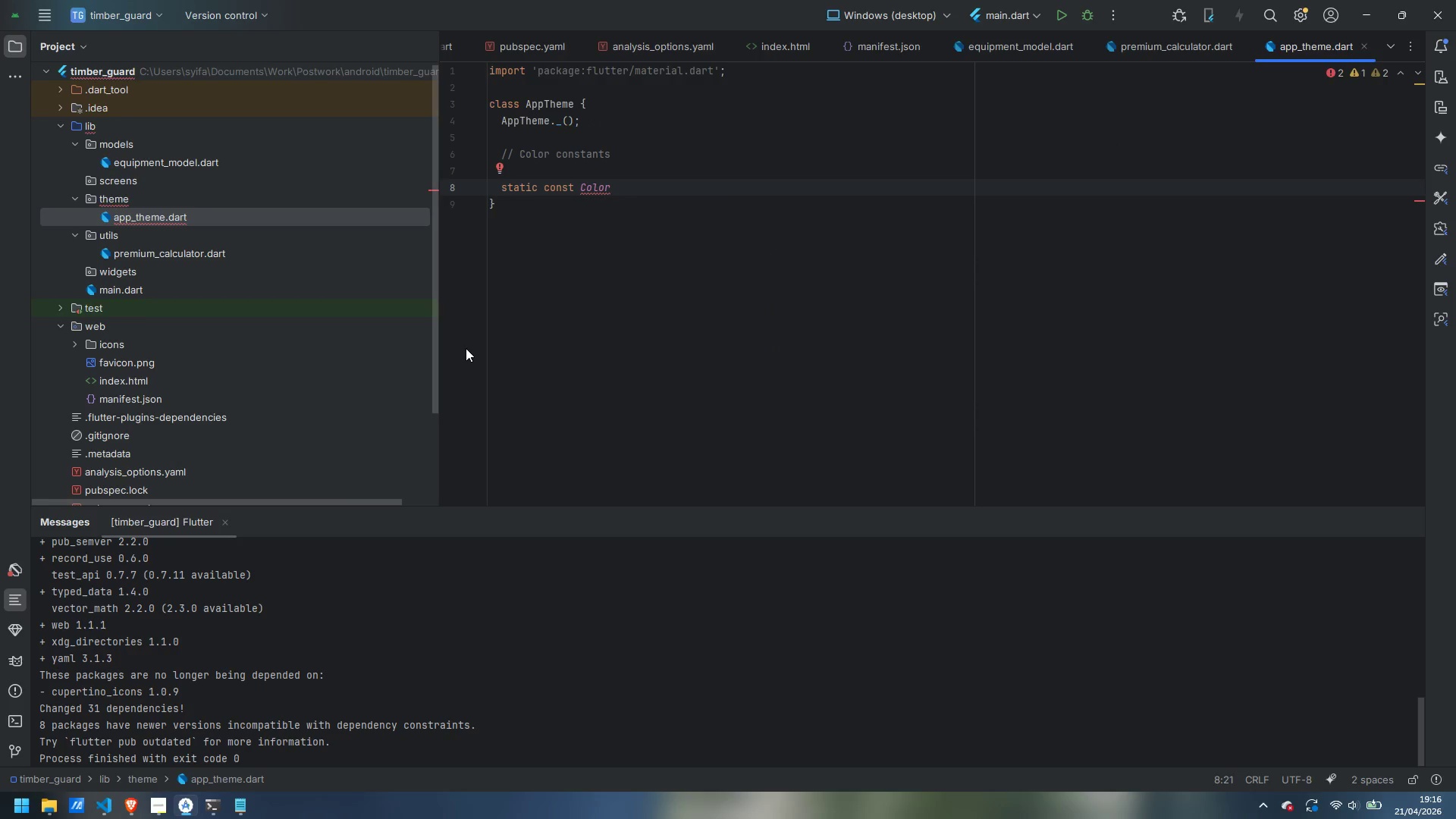 
type( forestGreen = C Olor)
 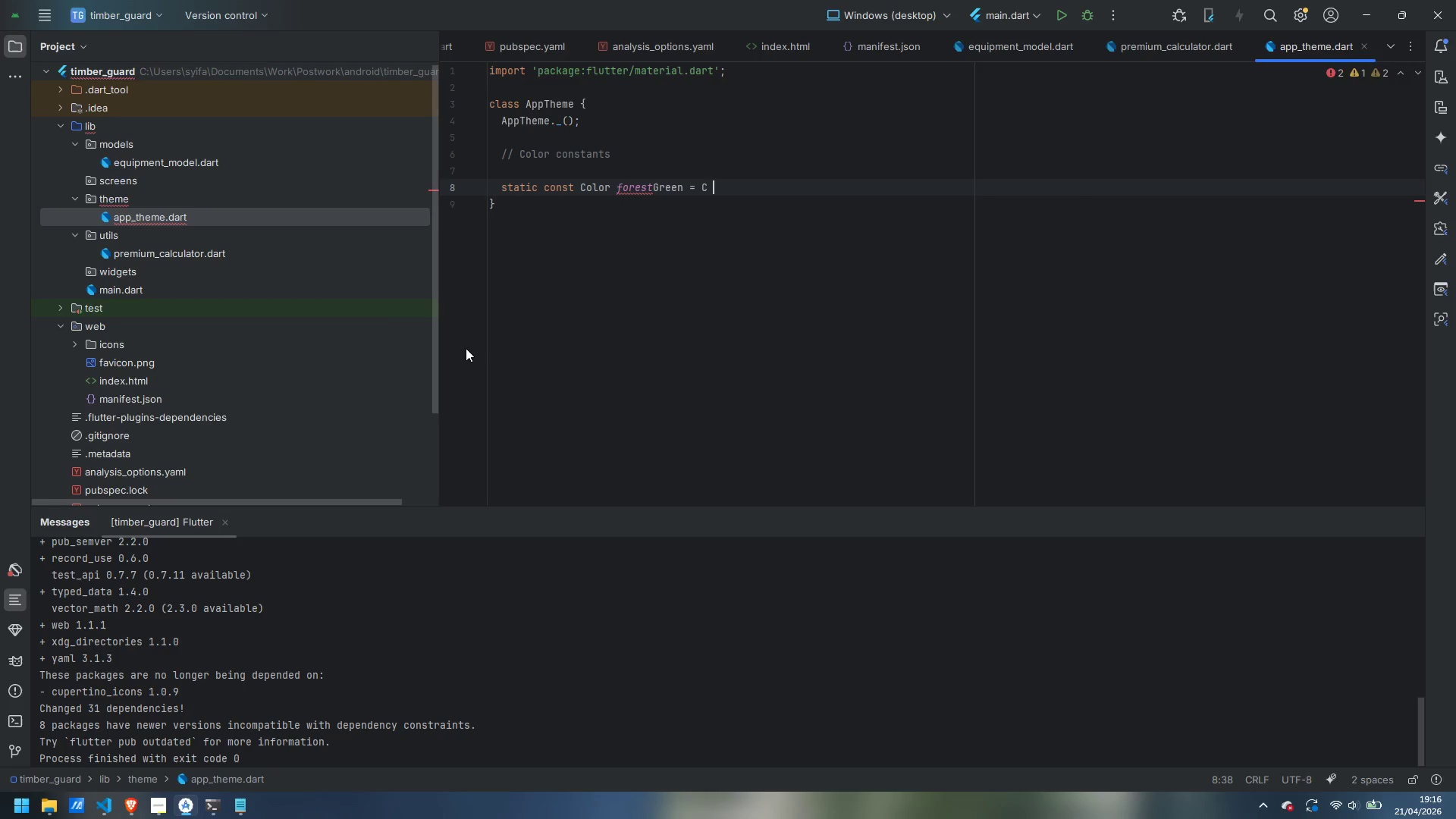 
 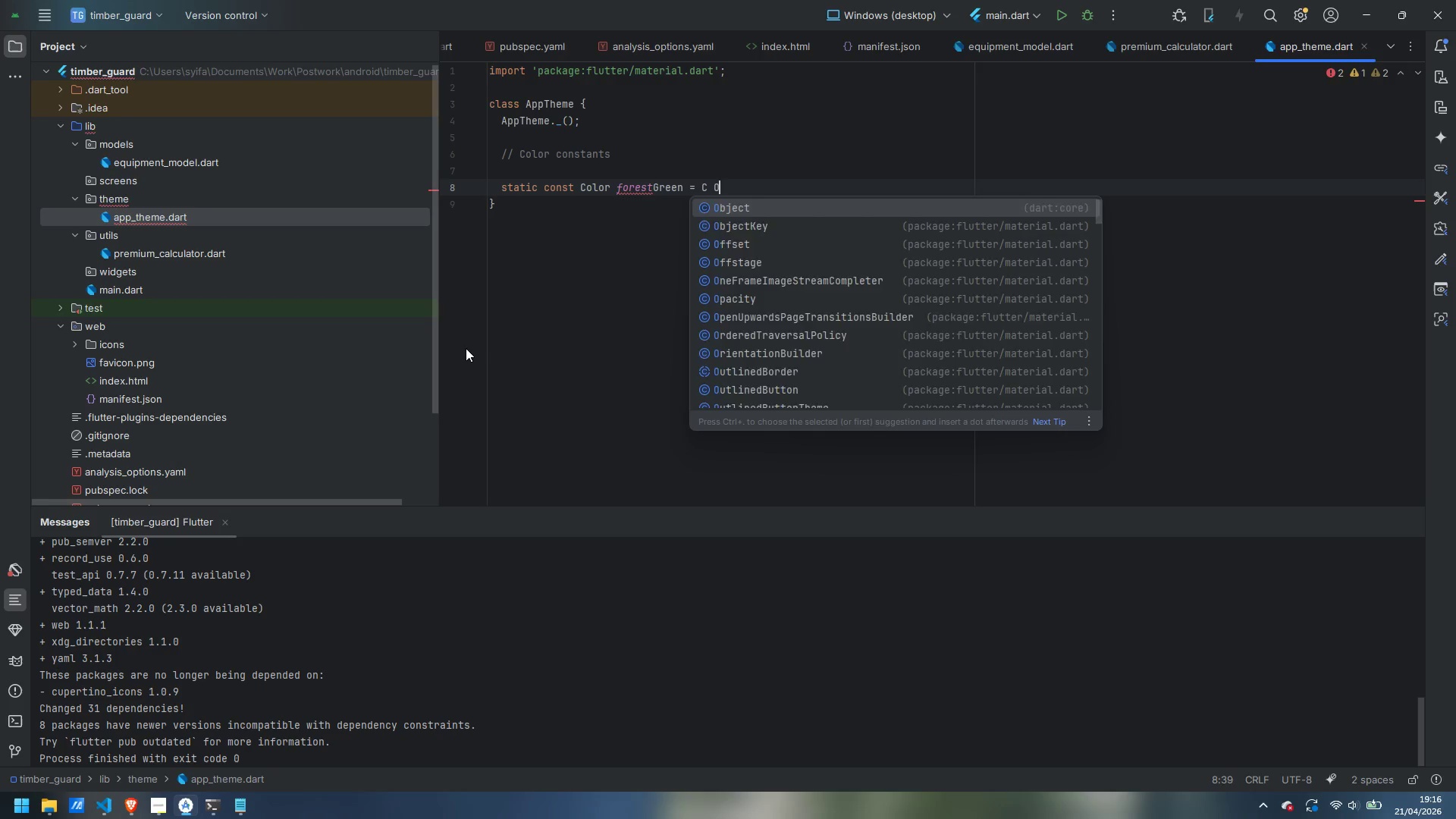 
key(Control+ControlLeft)
 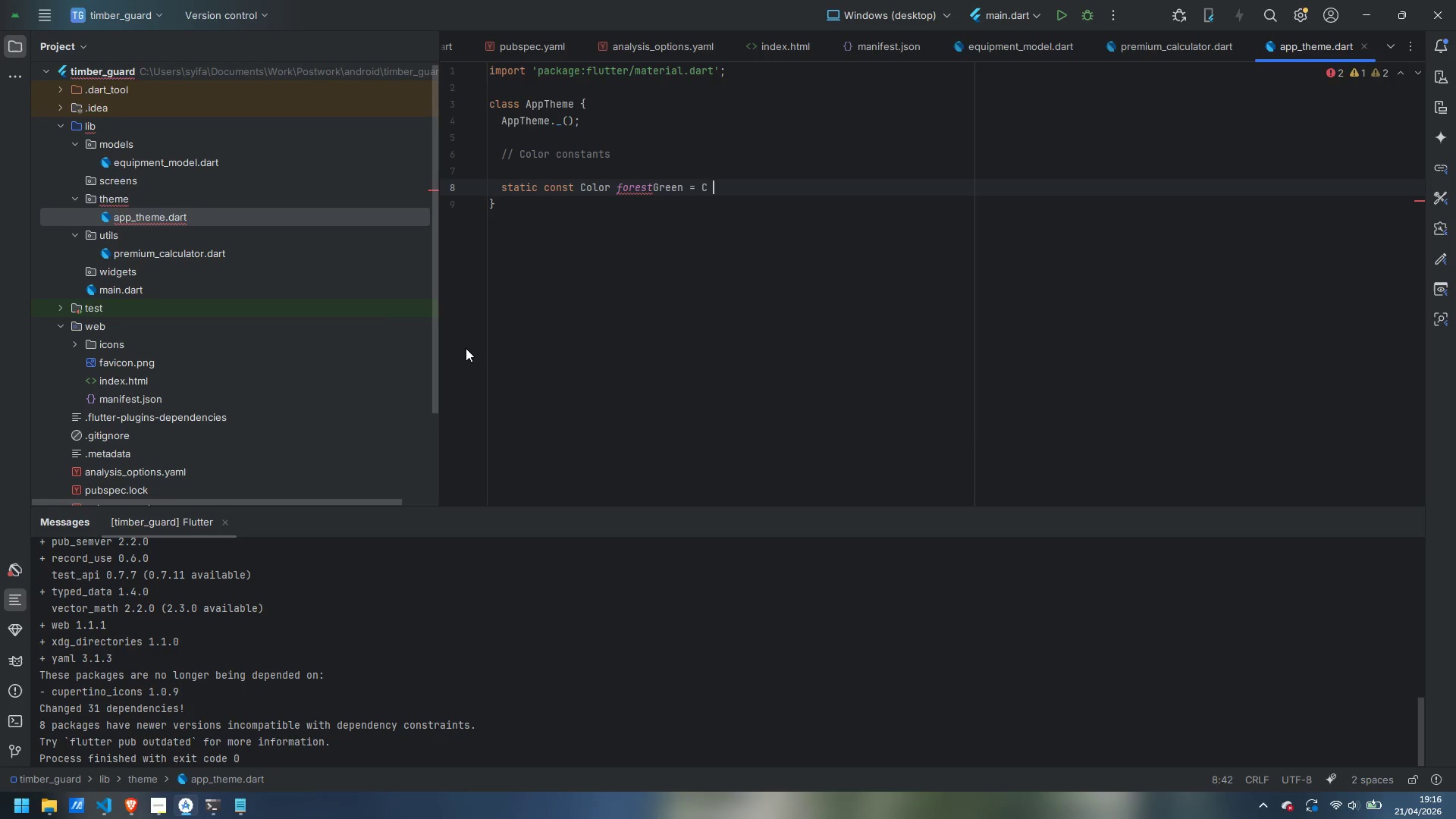 
key(Control+Backspace)
 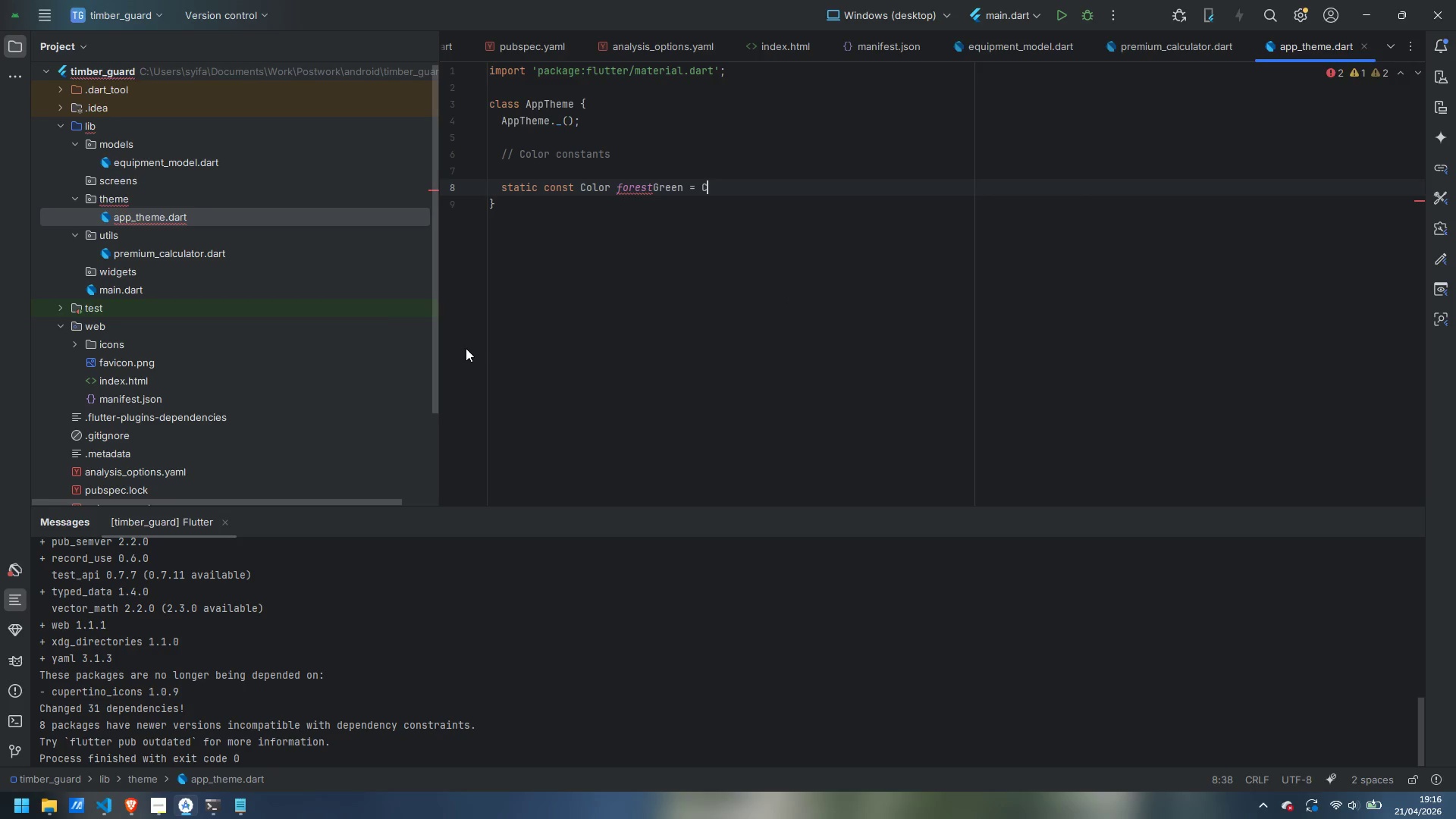 
key(Backspace)
type(olor)
 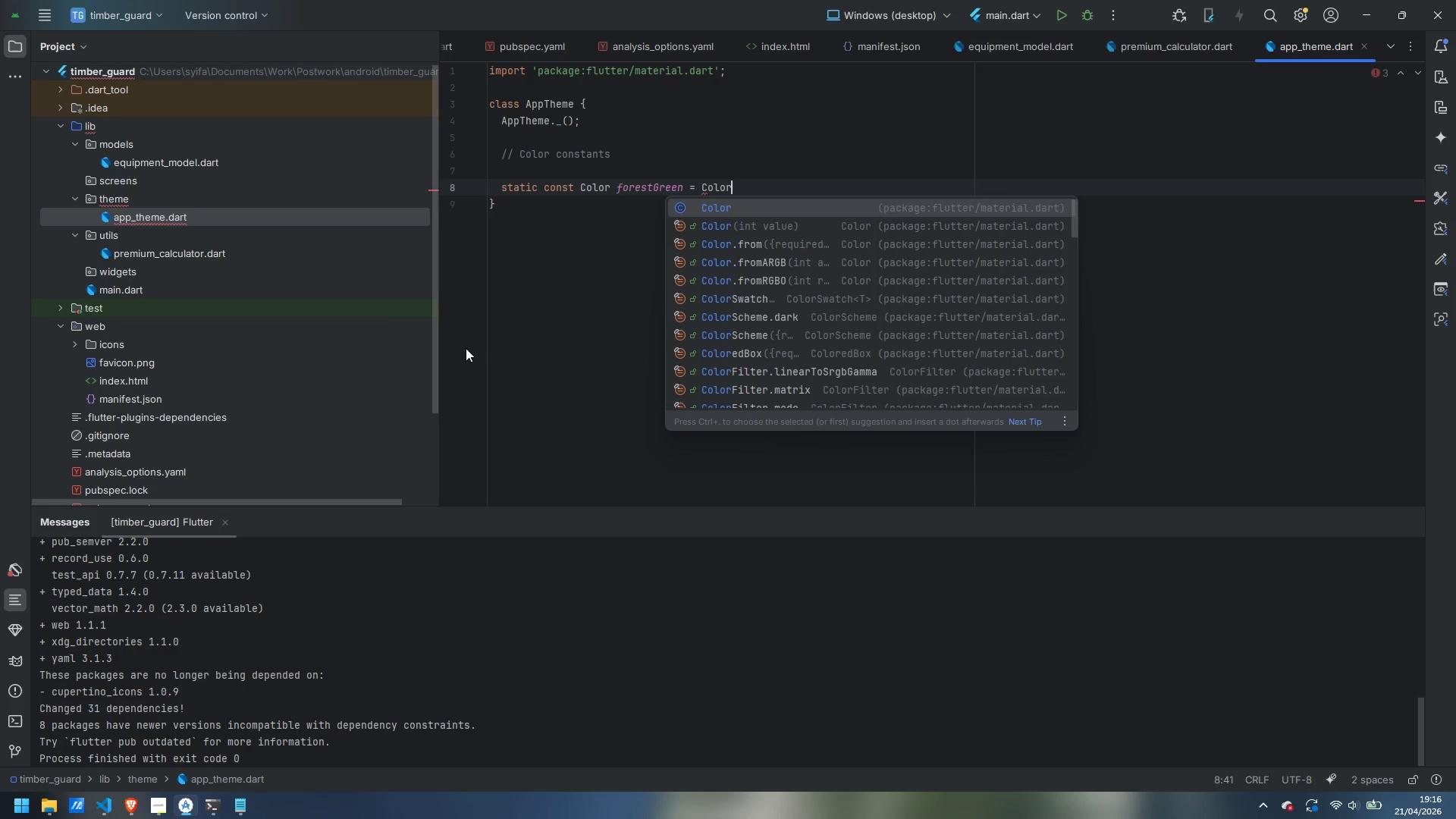 
key(ArrowDown)
 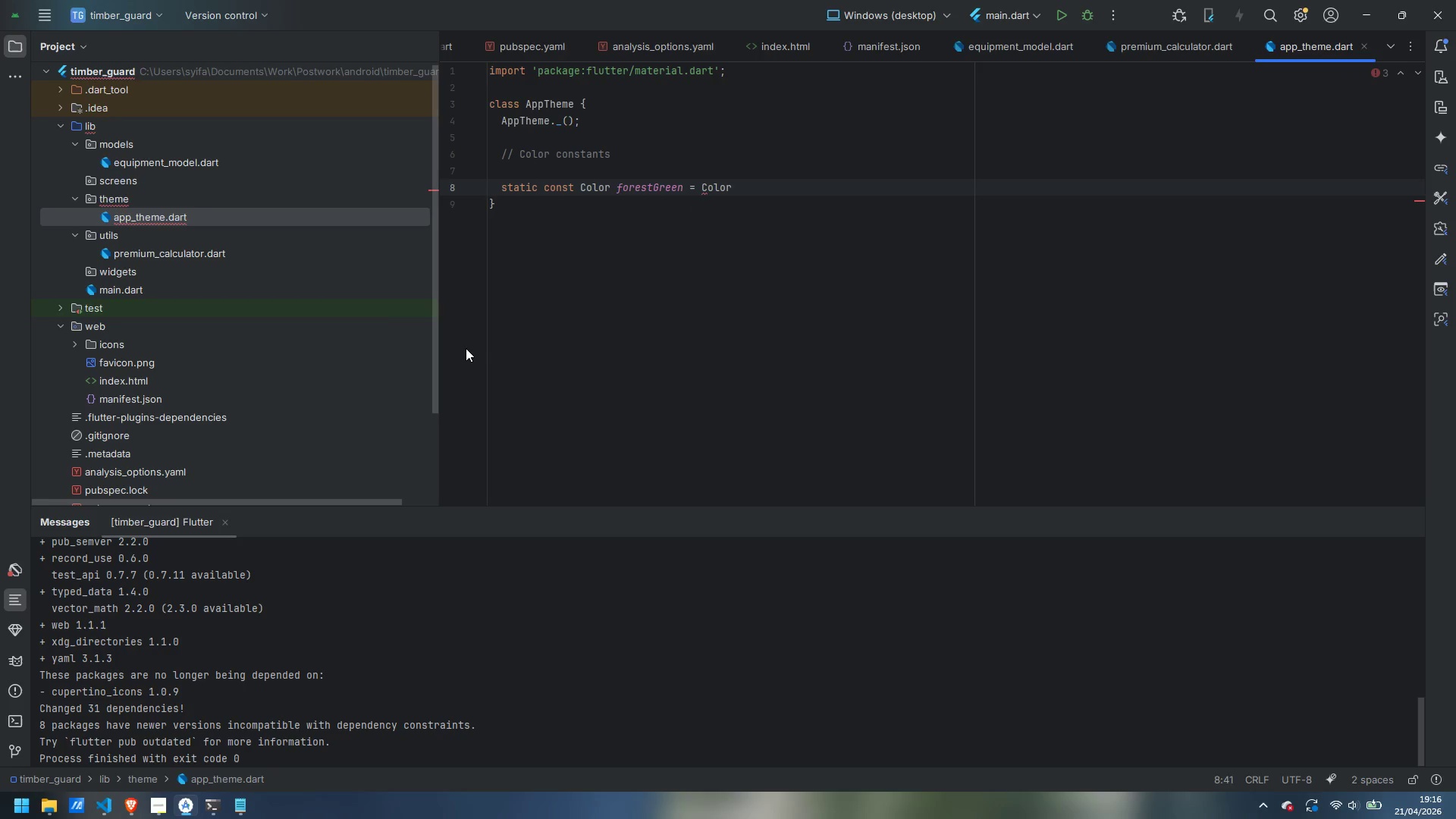 
key(Enter)
 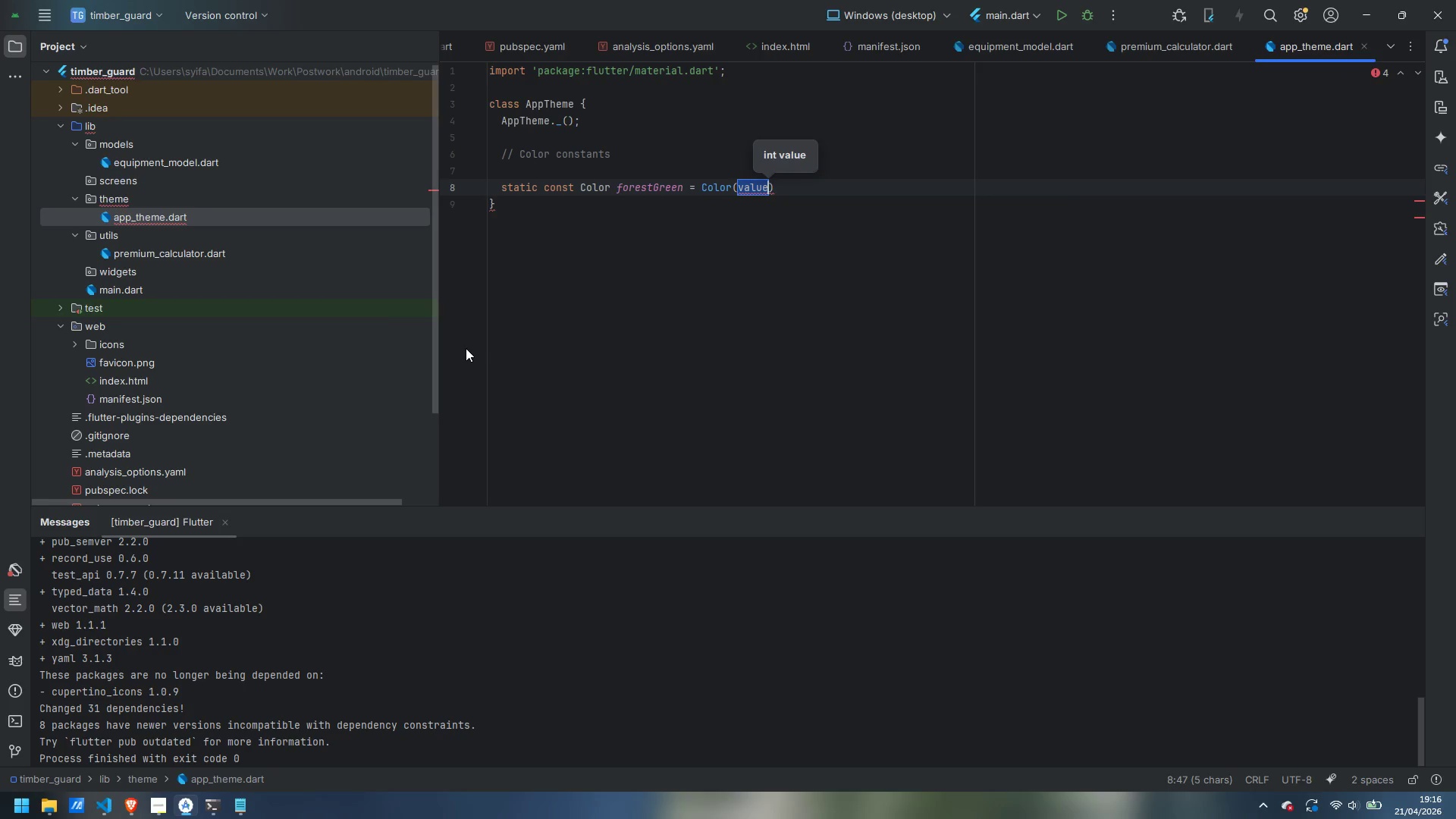 
type(0X)
key(Backspace)
type(xFF2D)
 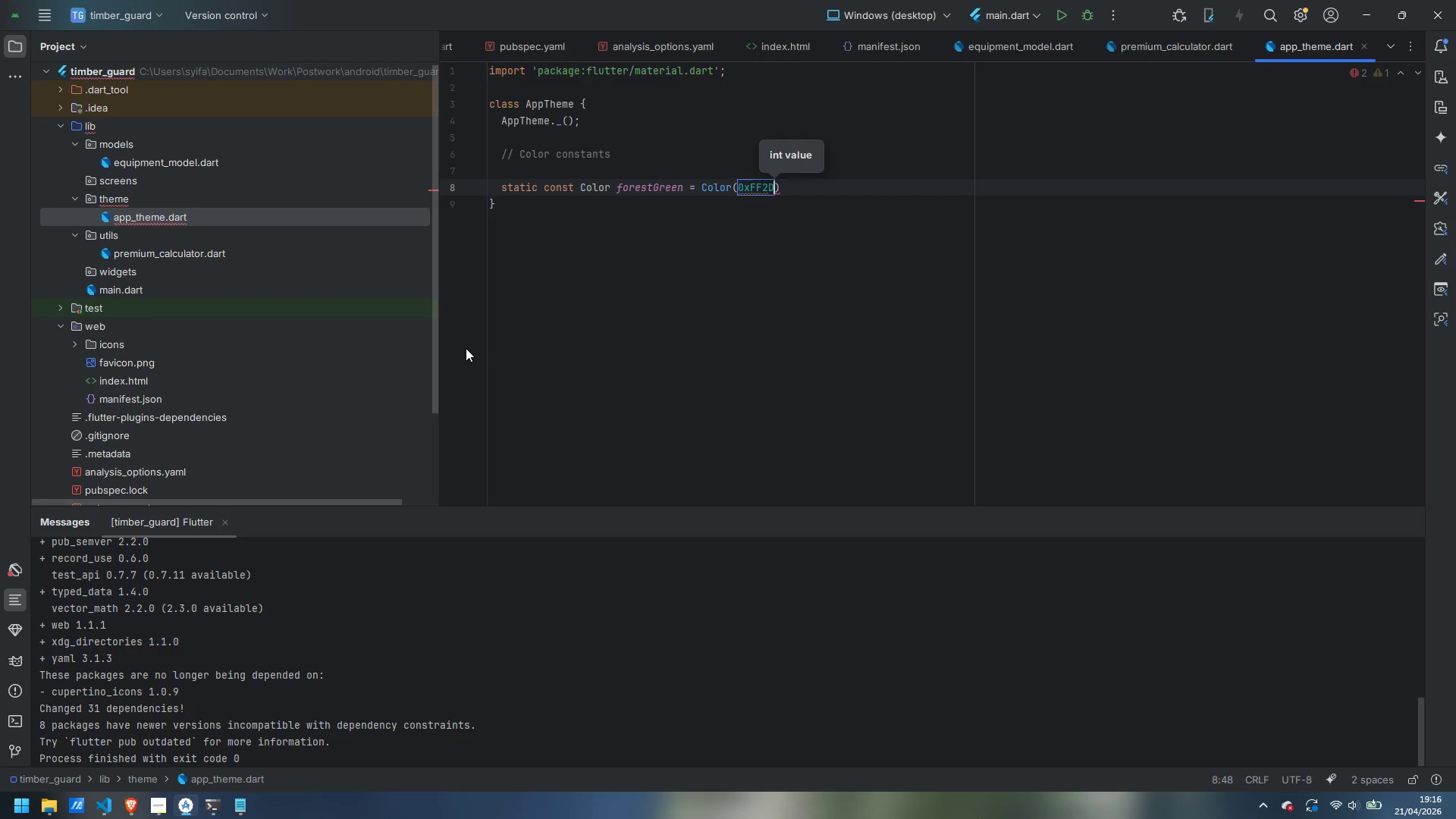 
type(52)
key(Backspace)
type(A27)
 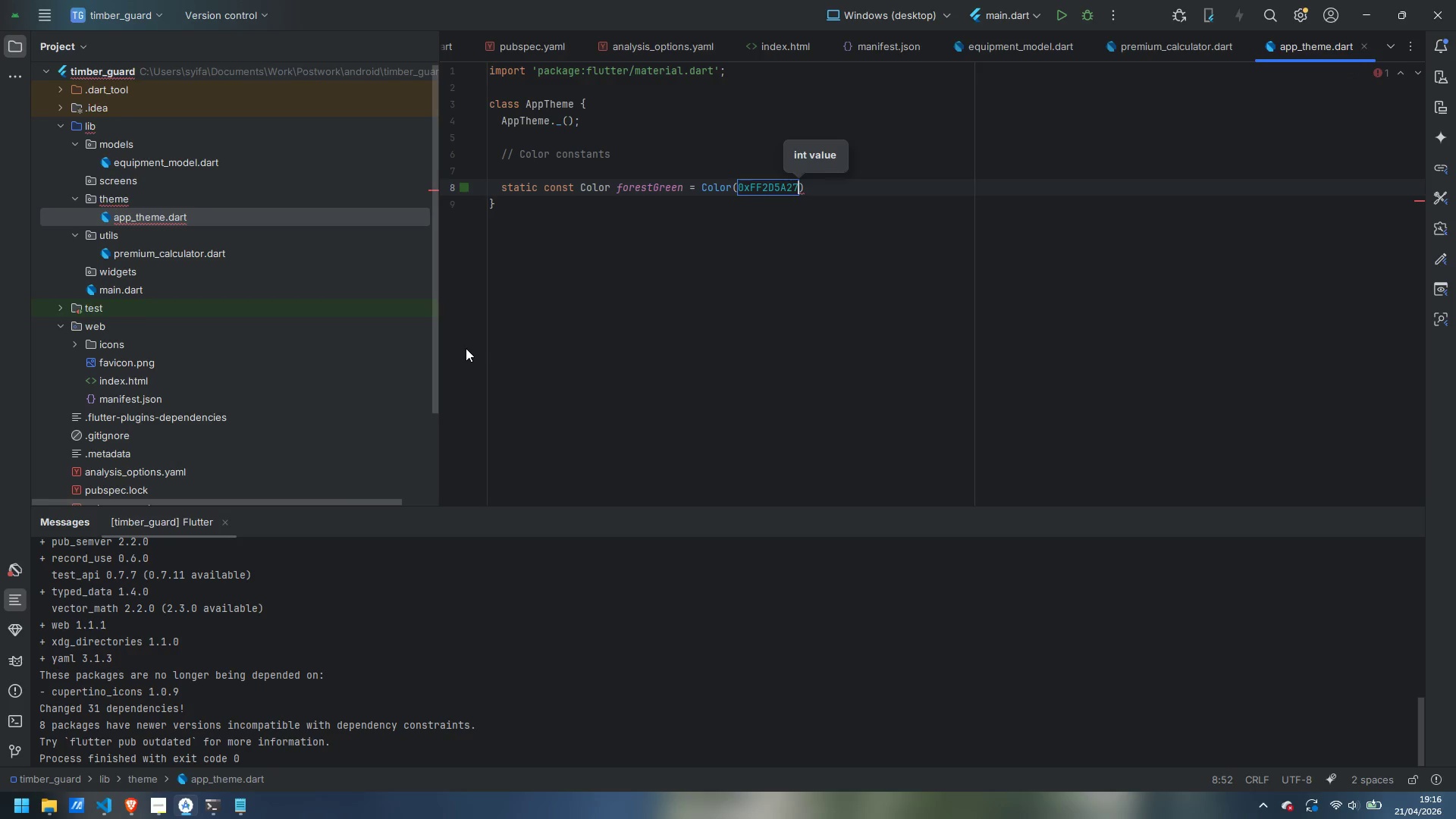 
key(ArrowRight)
 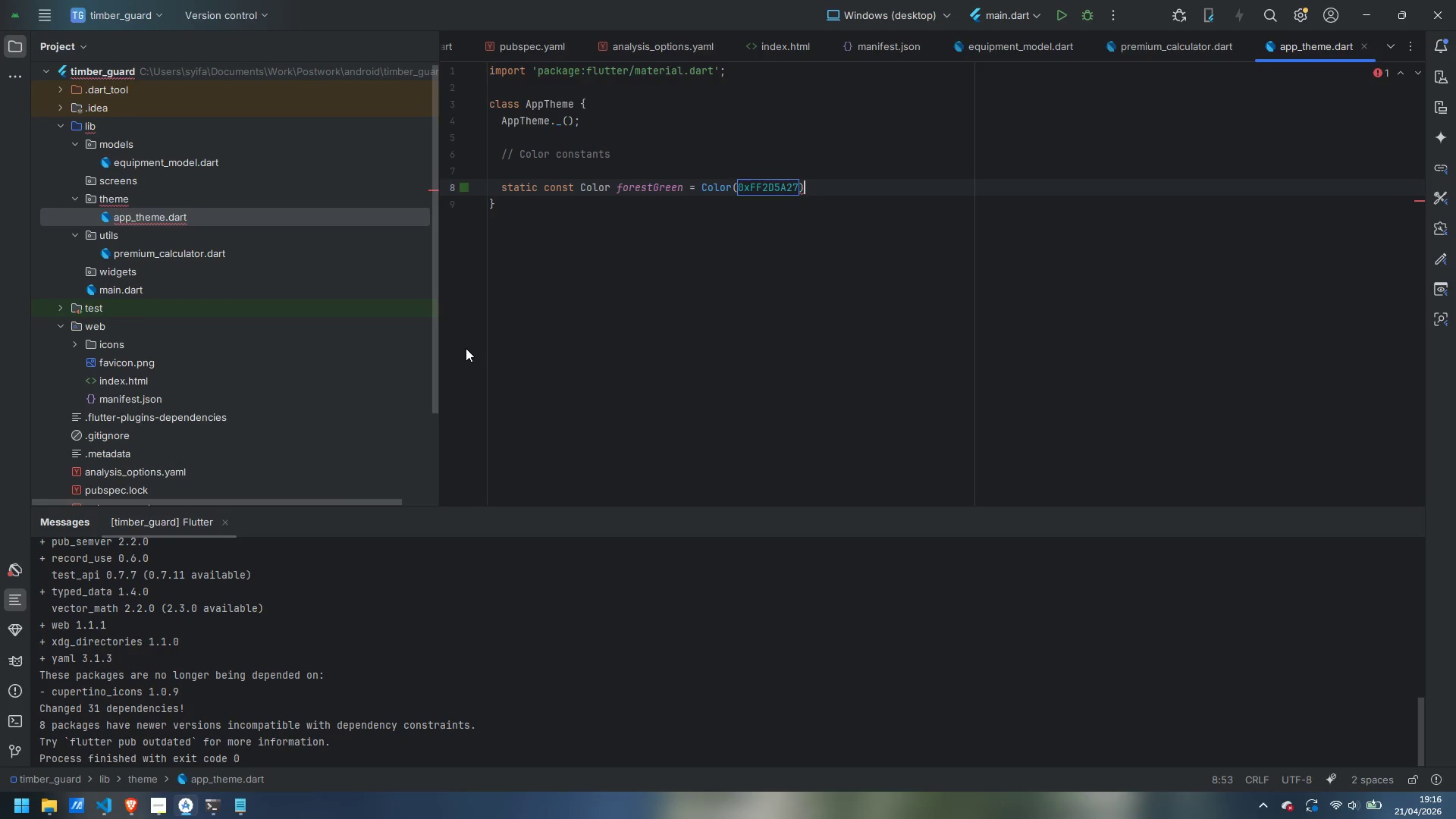 
key(Semicolon)
 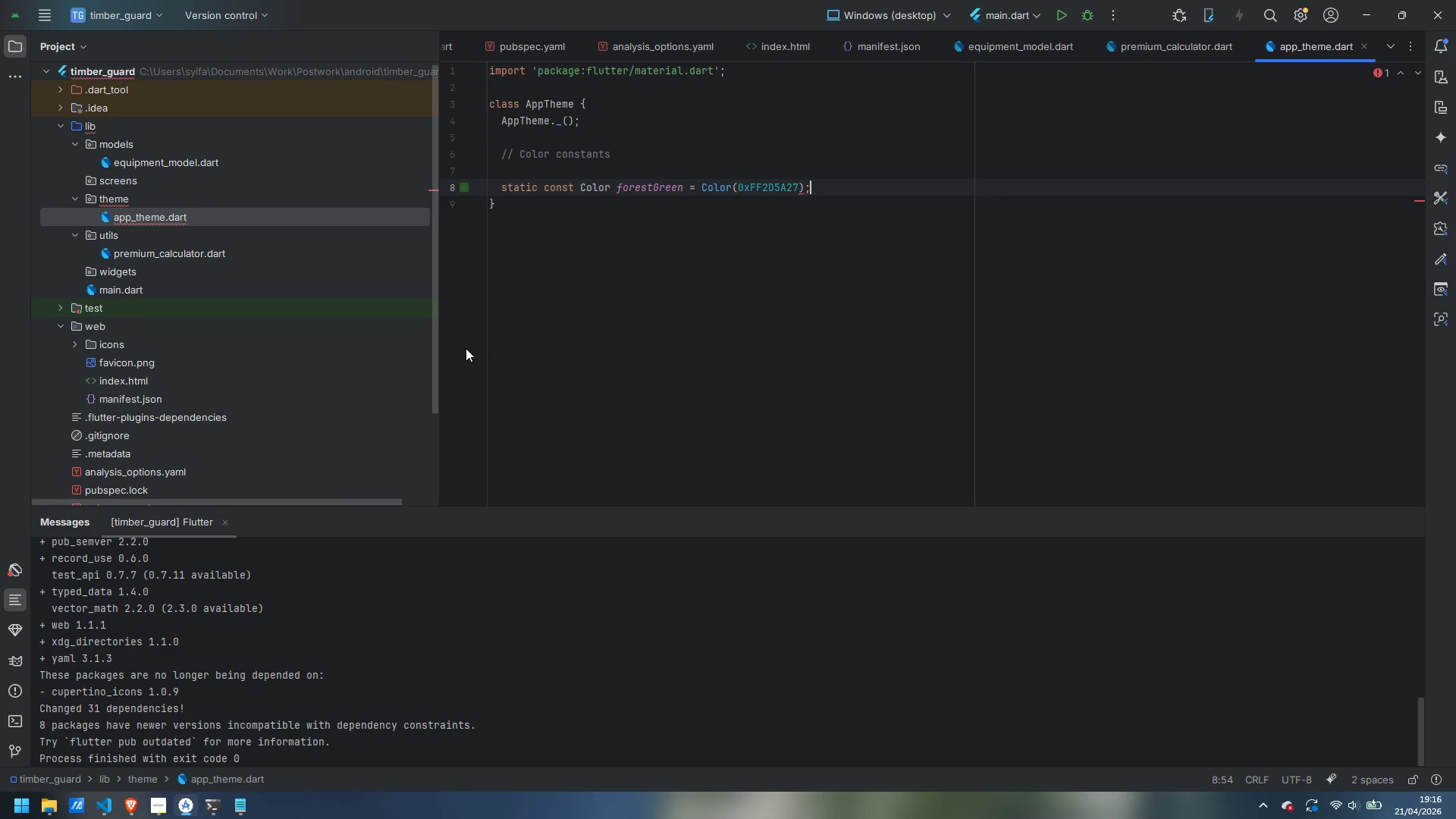 
key(Enter)
 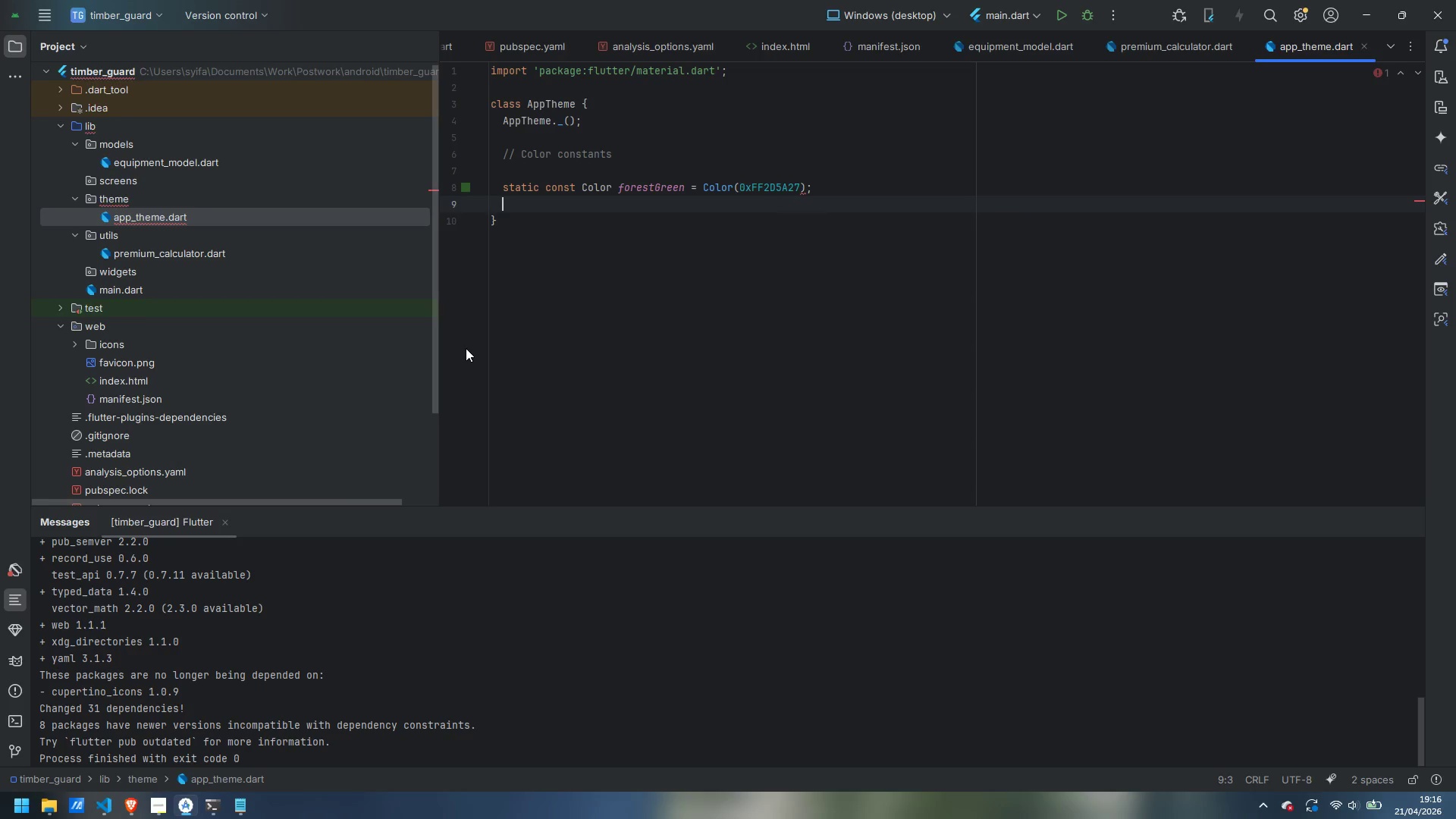 
type(static const Color foresGreenLight = Color(0xFF4A7C43)
 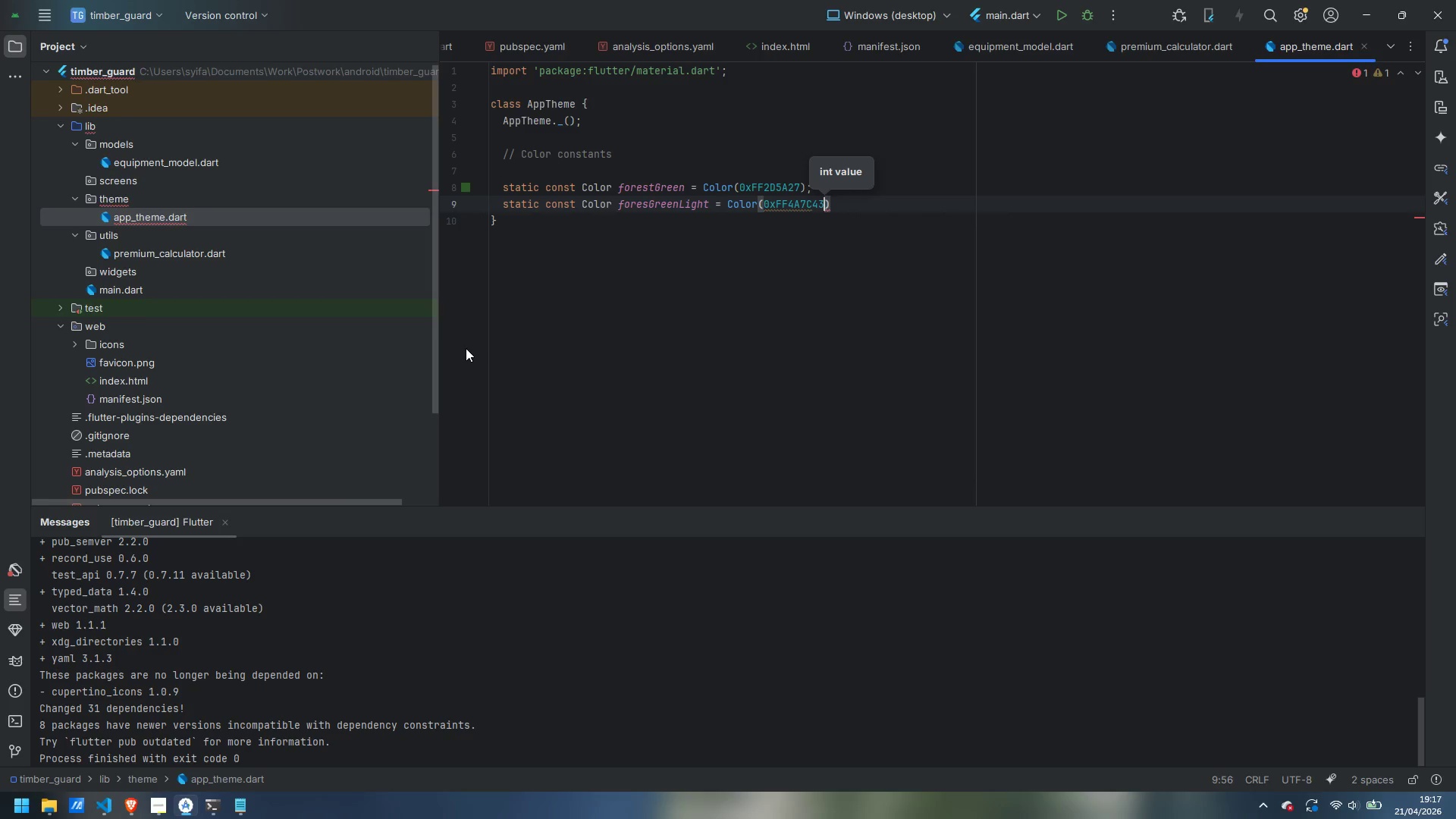 
key(ArrowRight)
 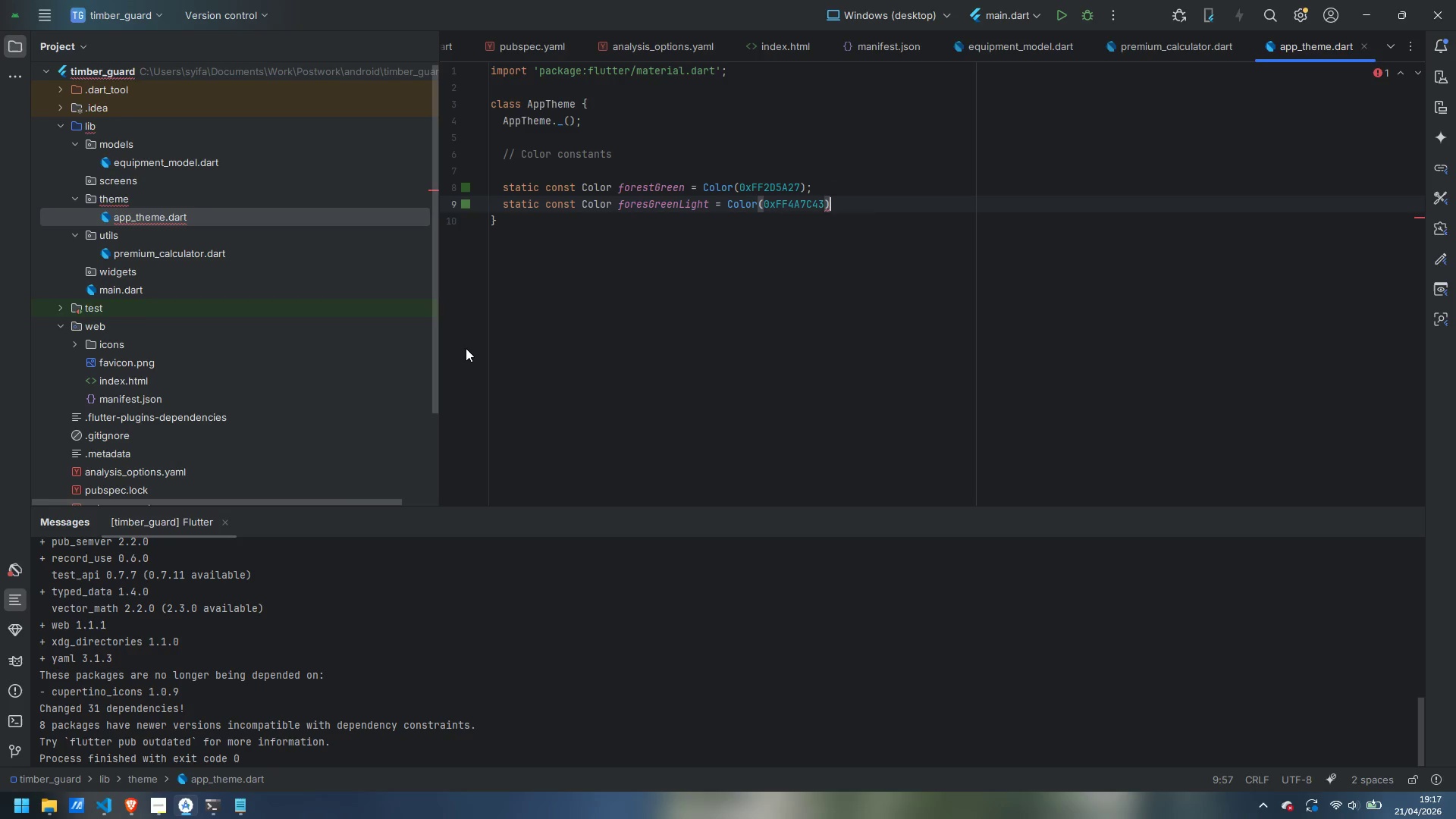 
key(Semicolon)
 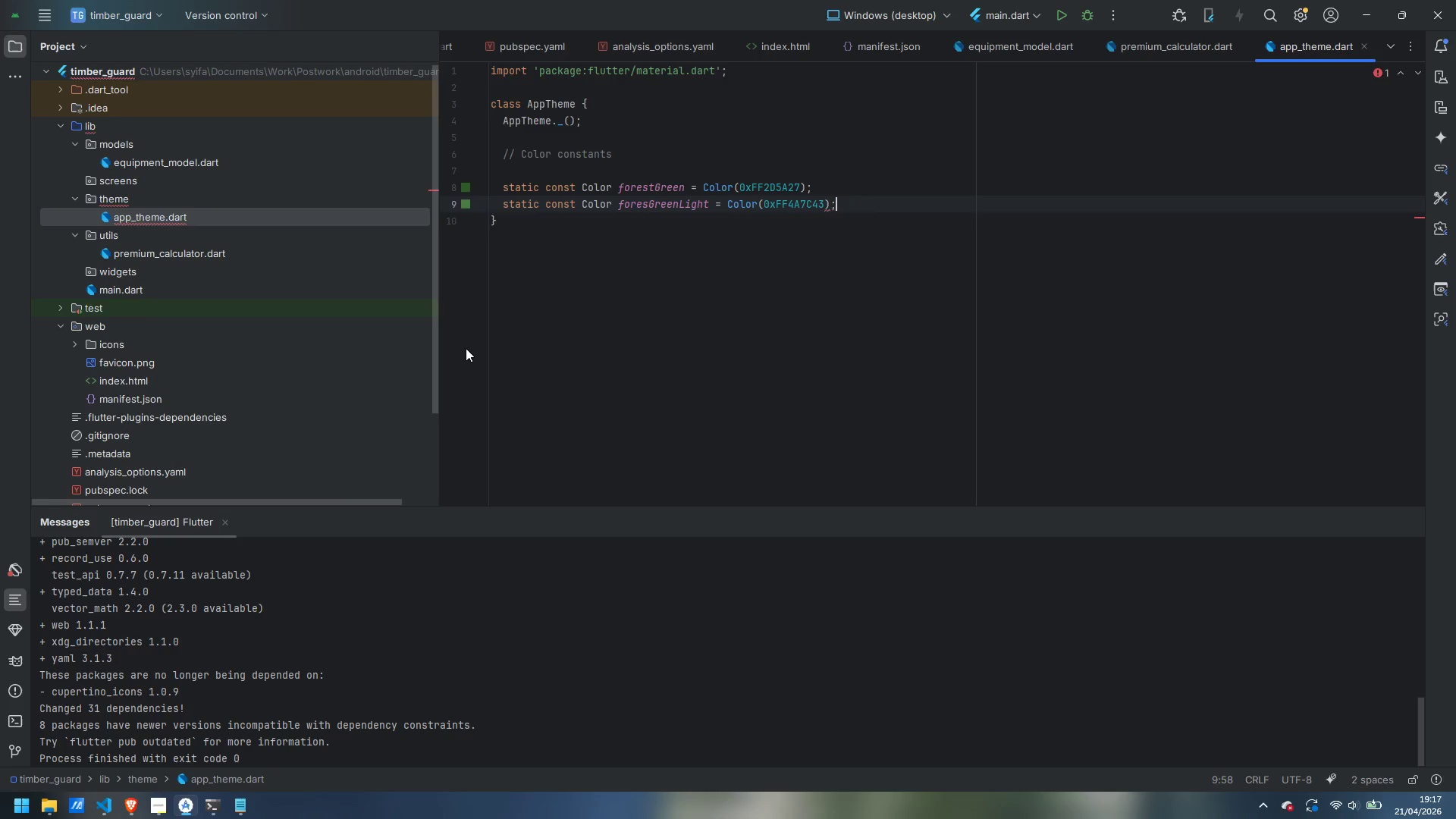 
key(Enter)
 